 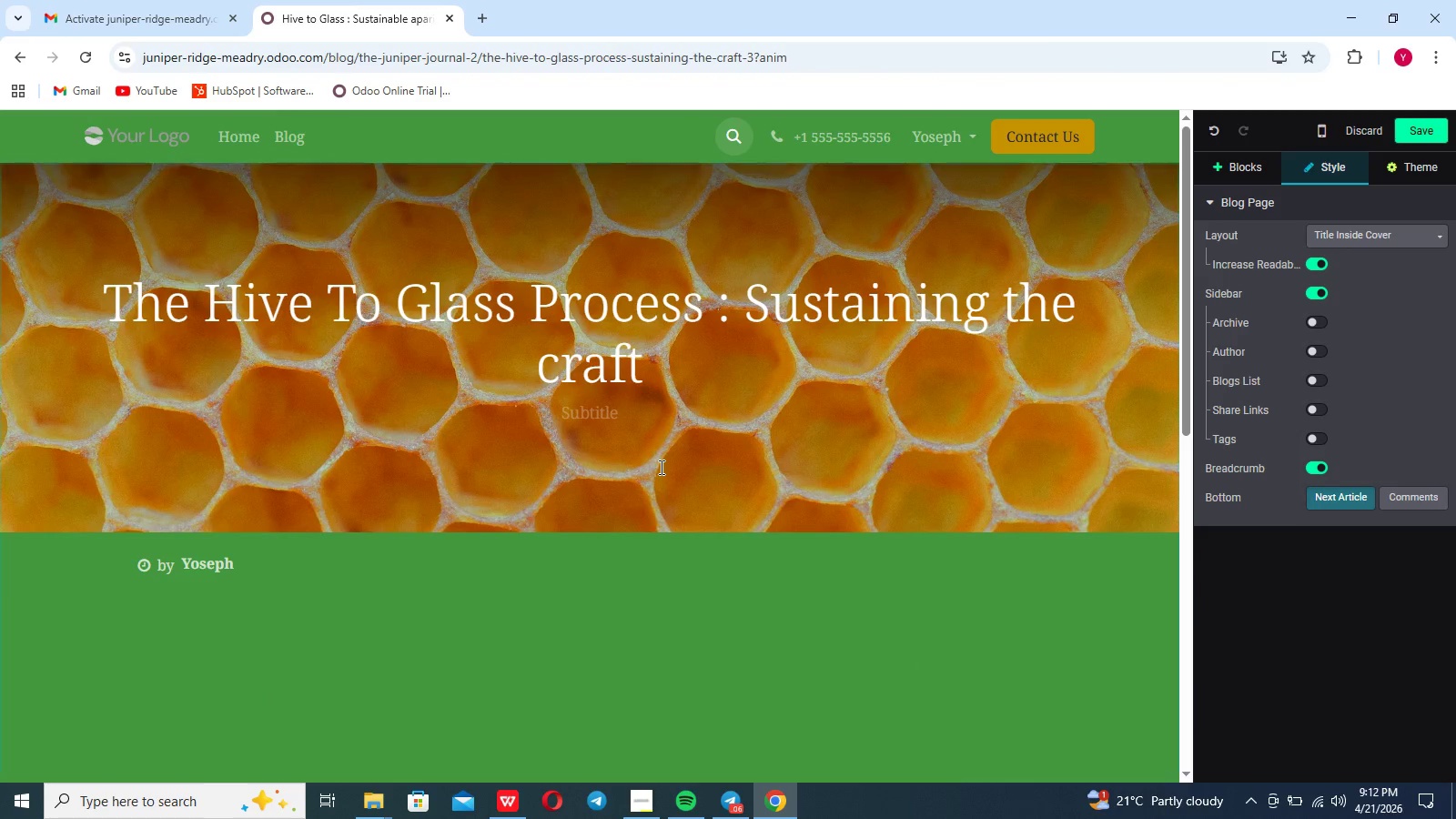 
left_click([389, 595])
 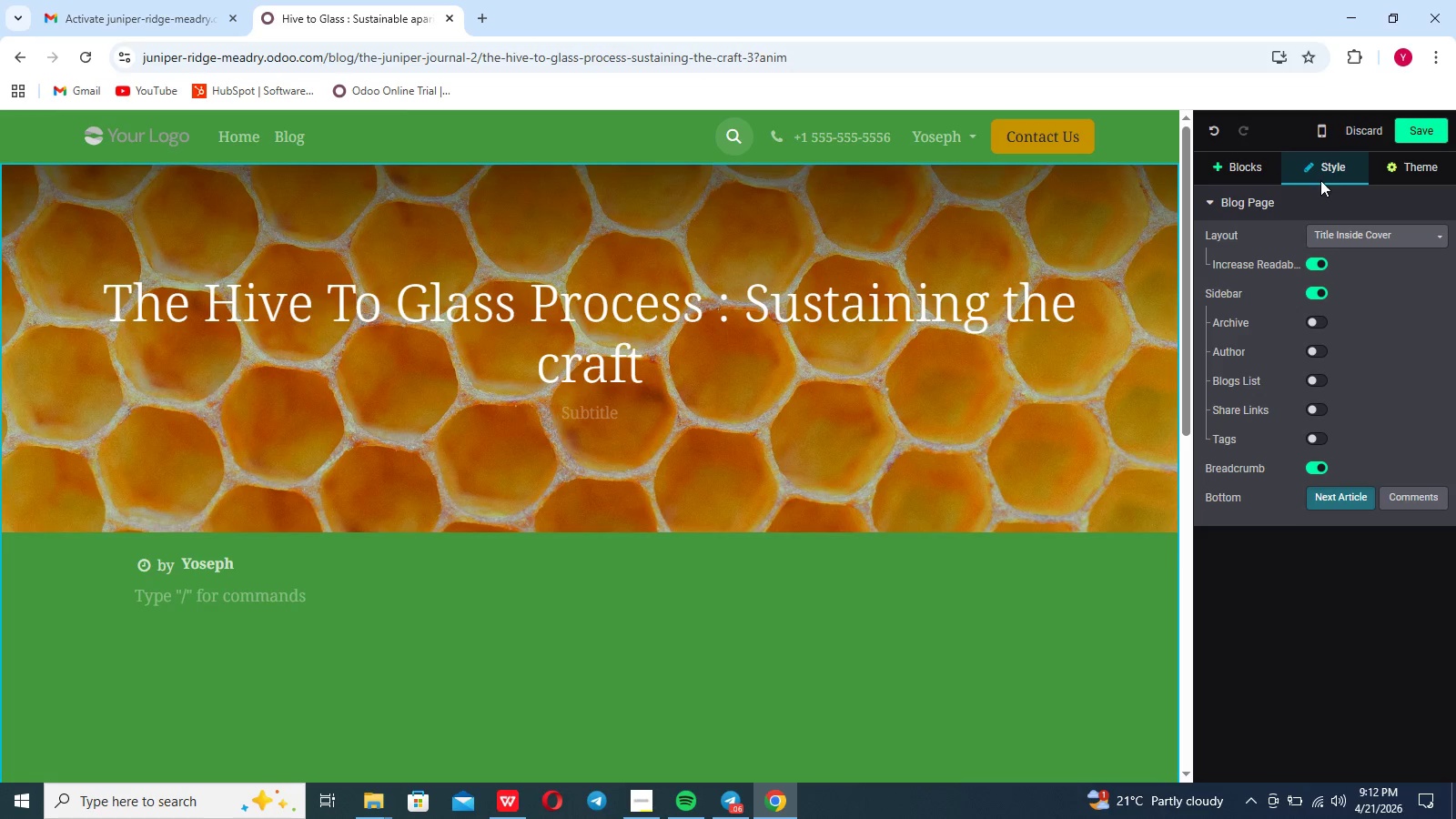 
left_click([1414, 163])
 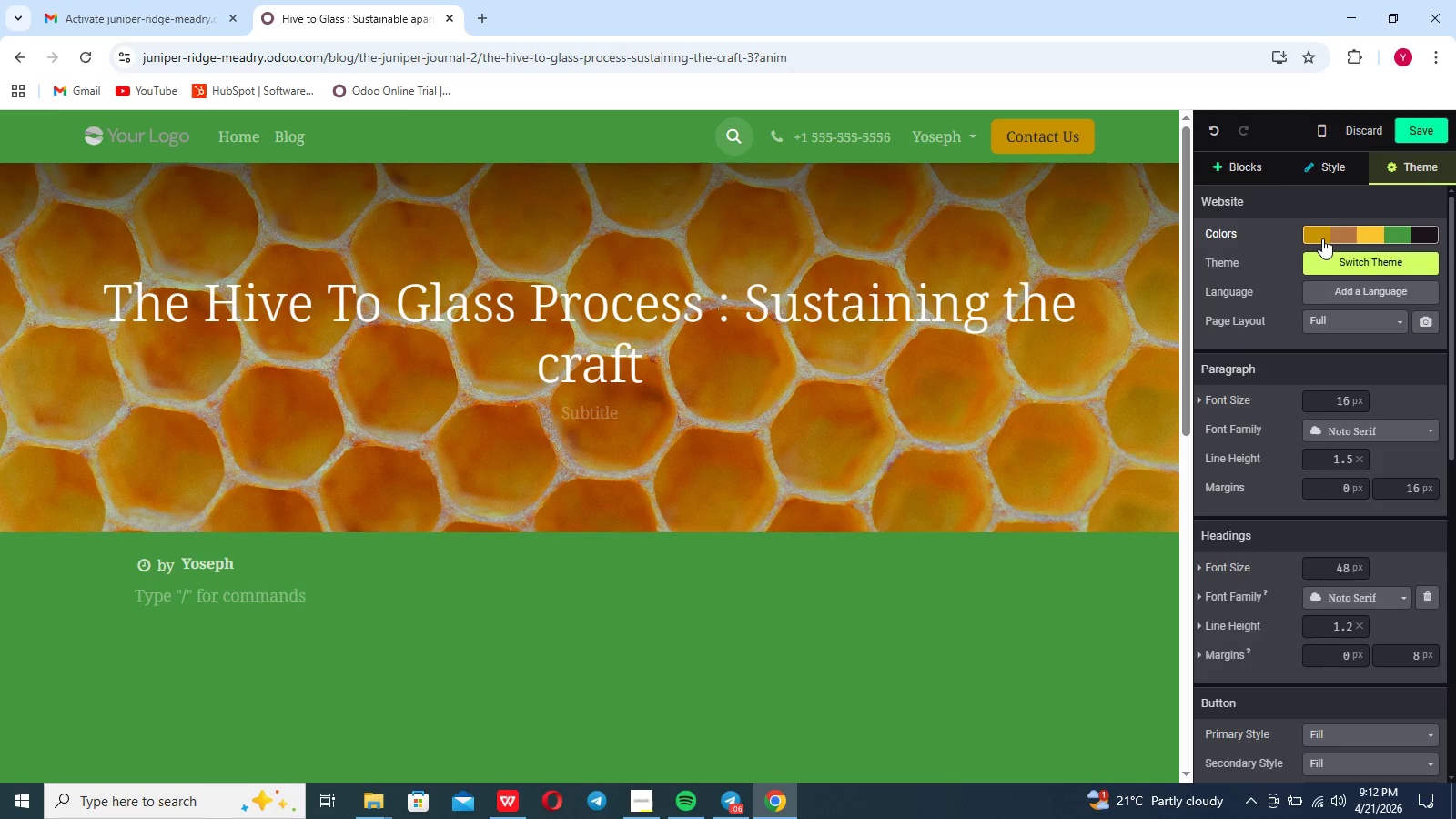 
left_click([1339, 237])
 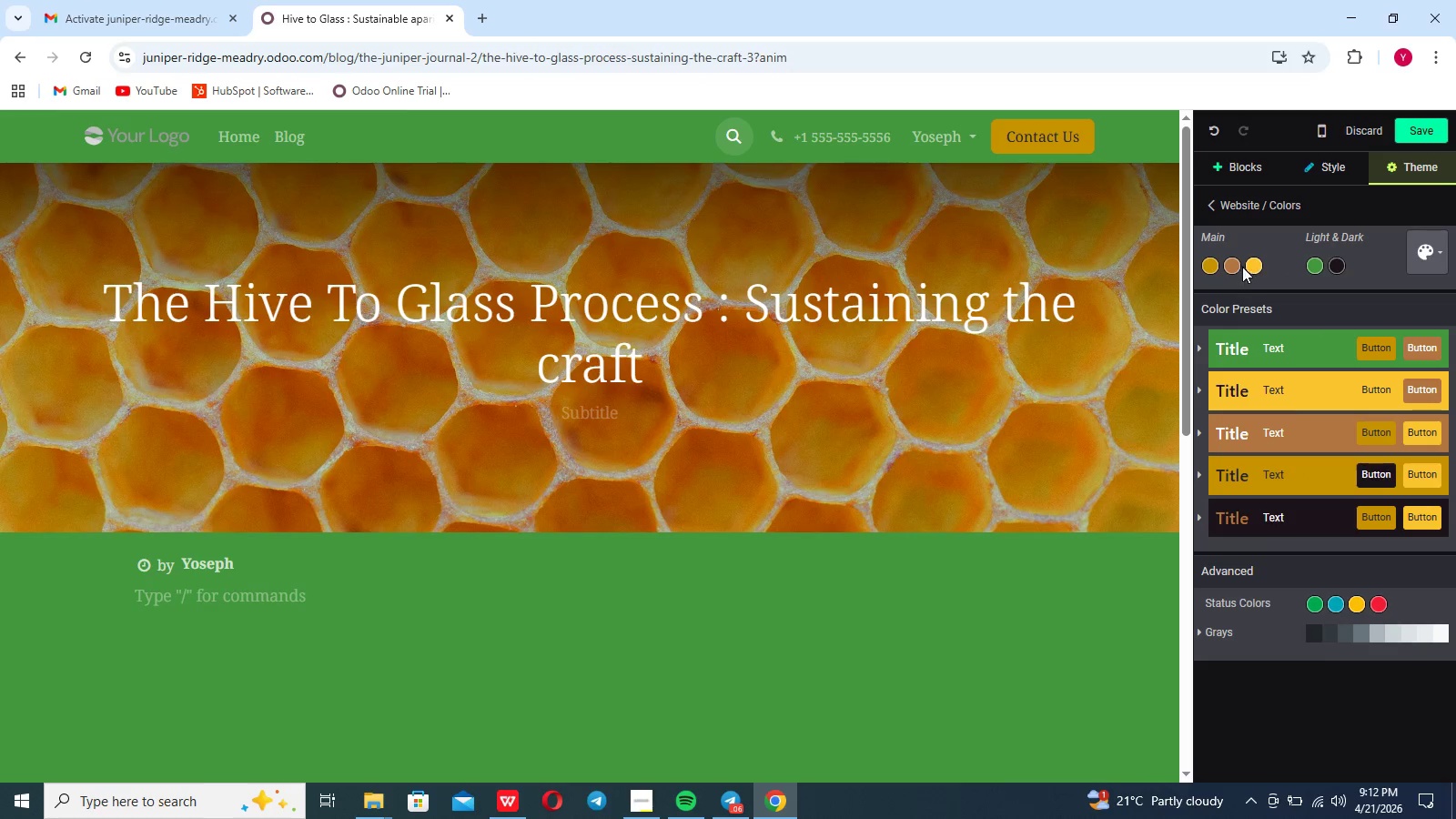 
mouse_move([1236, 288])
 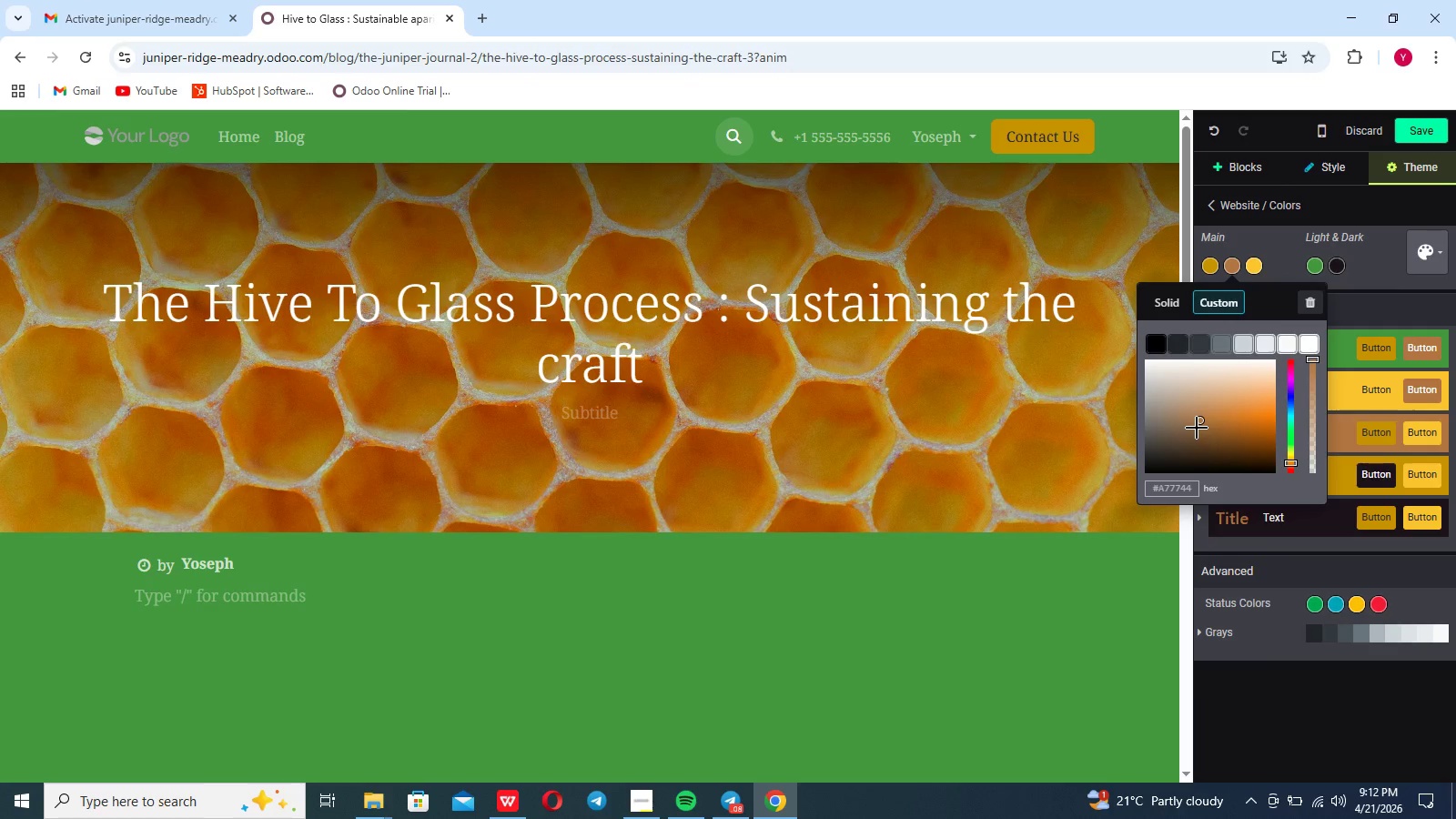 
left_click_drag(start_coordinate=[1197, 427], to_coordinate=[1196, 415])
 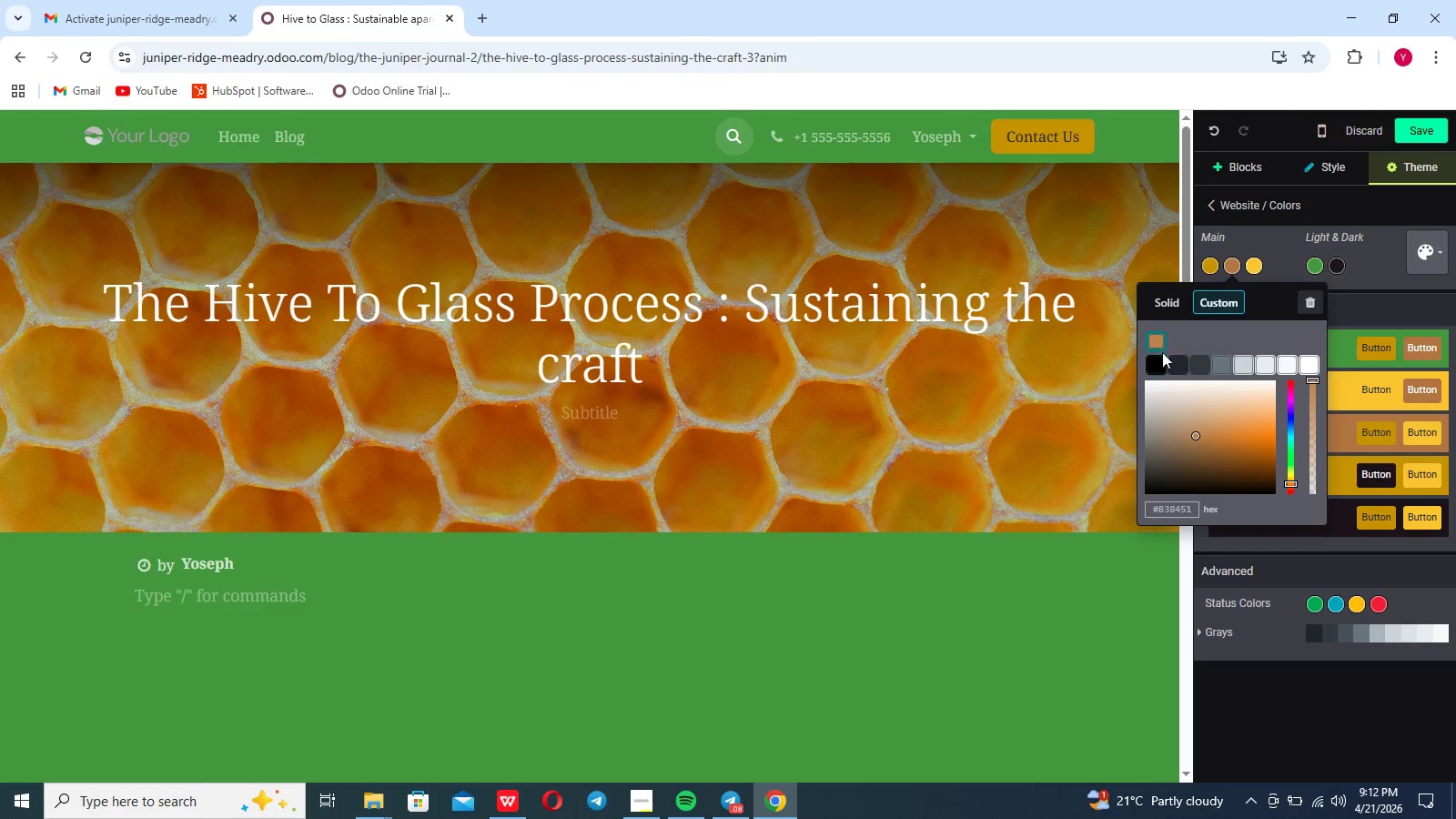 
left_click([1158, 345])
 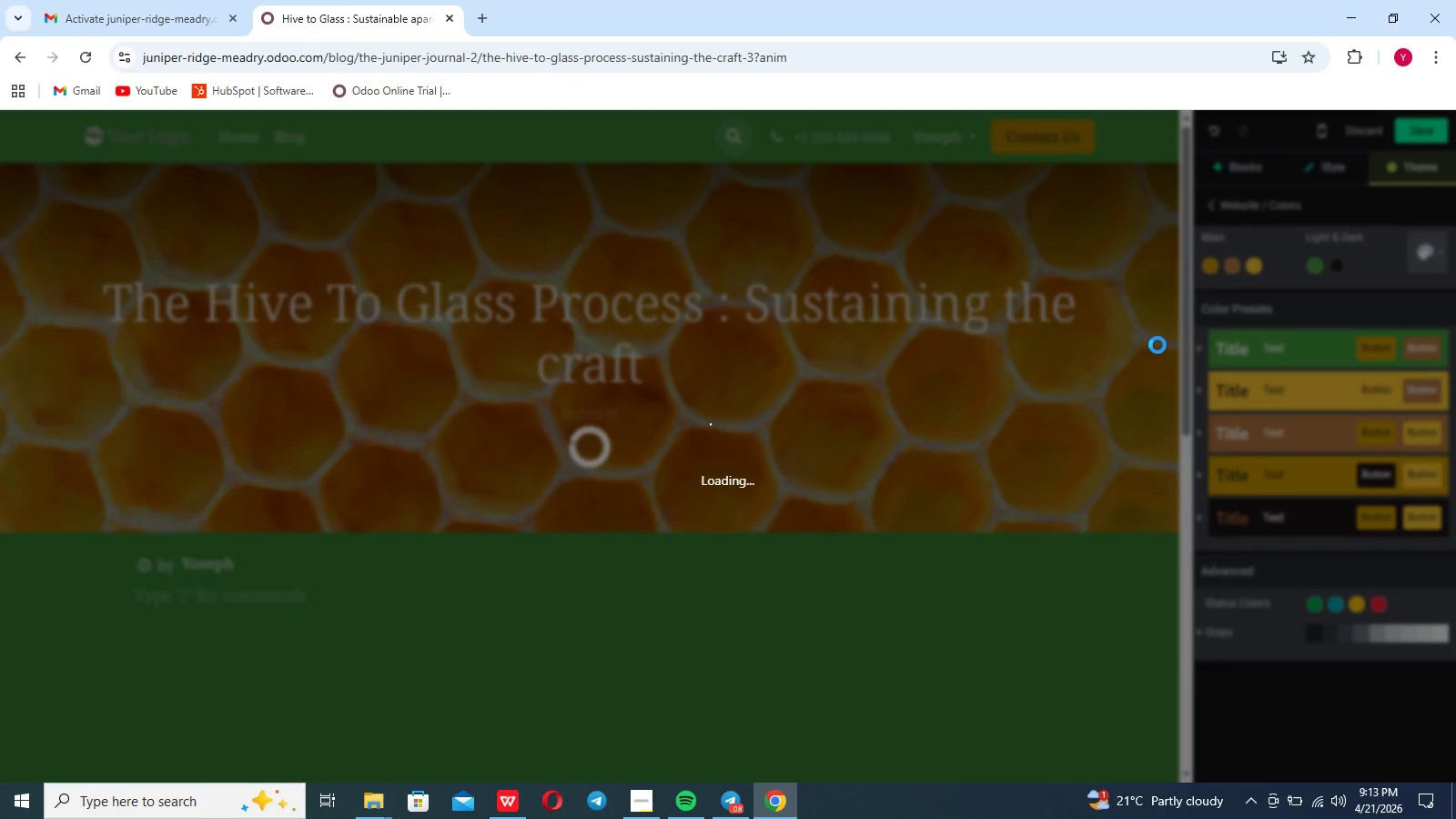 
wait(10.23)
 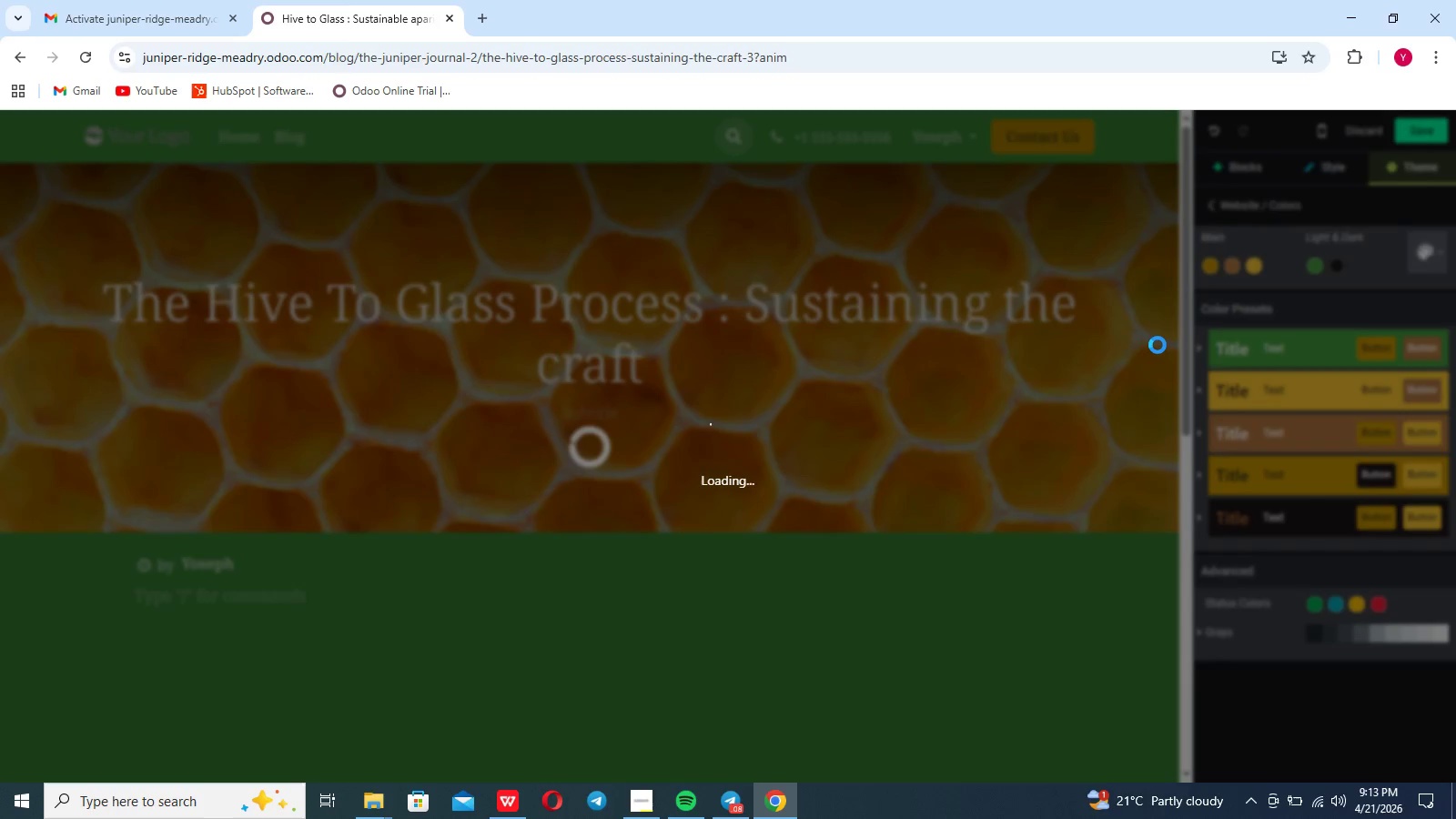 
left_click([1317, 266])
 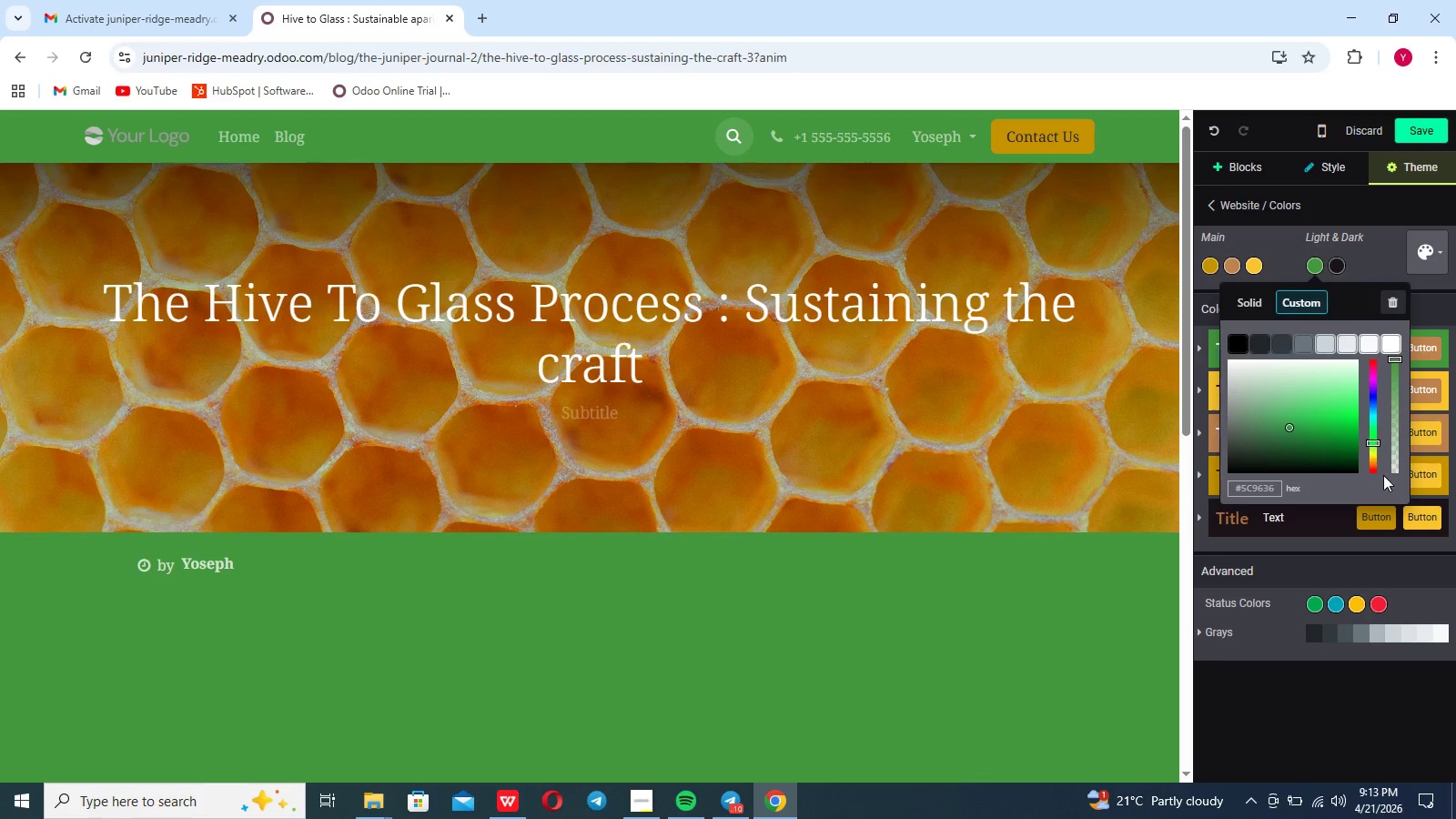 
left_click_drag(start_coordinate=[1368, 438], to_coordinate=[1375, 432])
 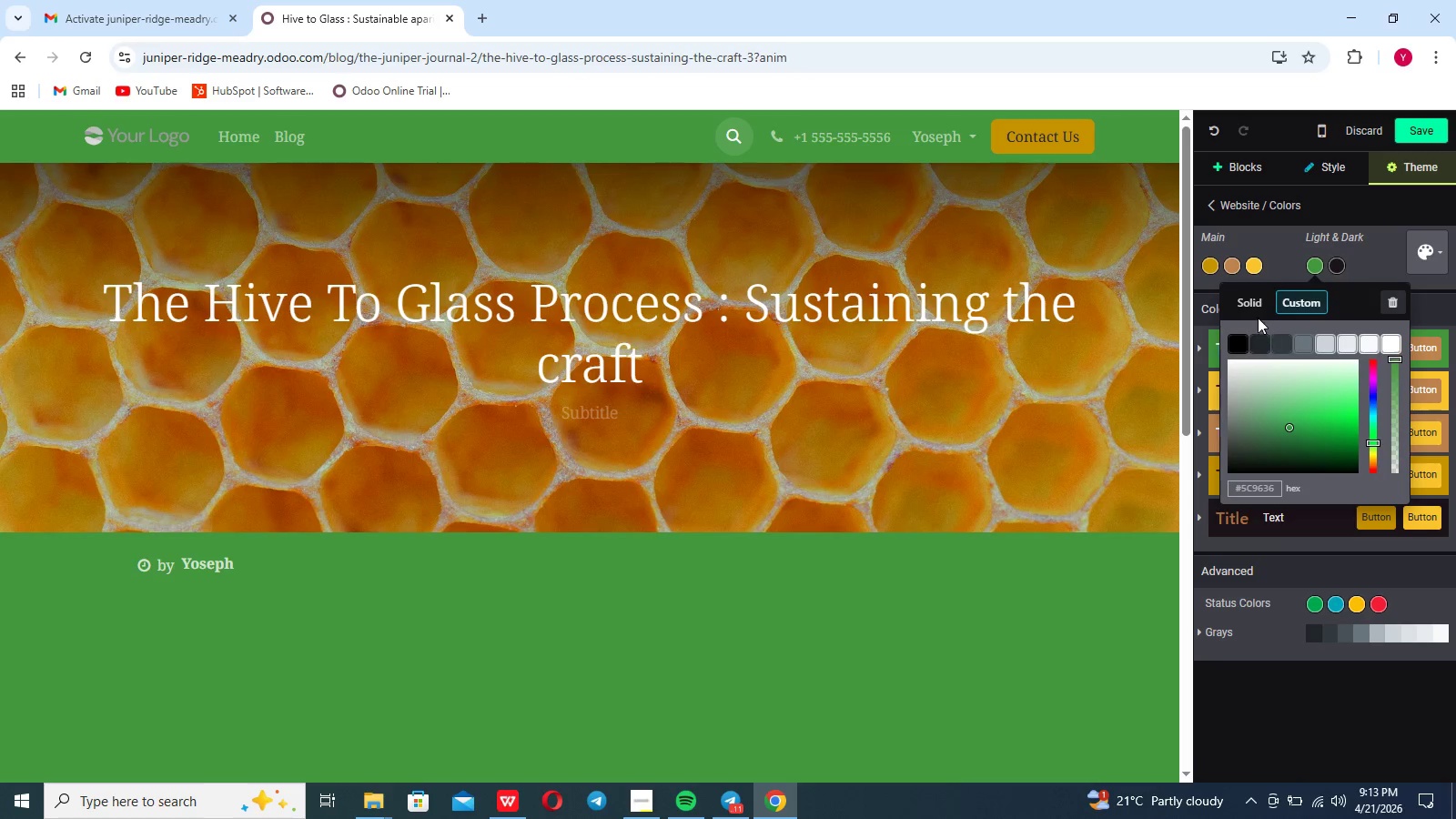 
left_click([1258, 301])
 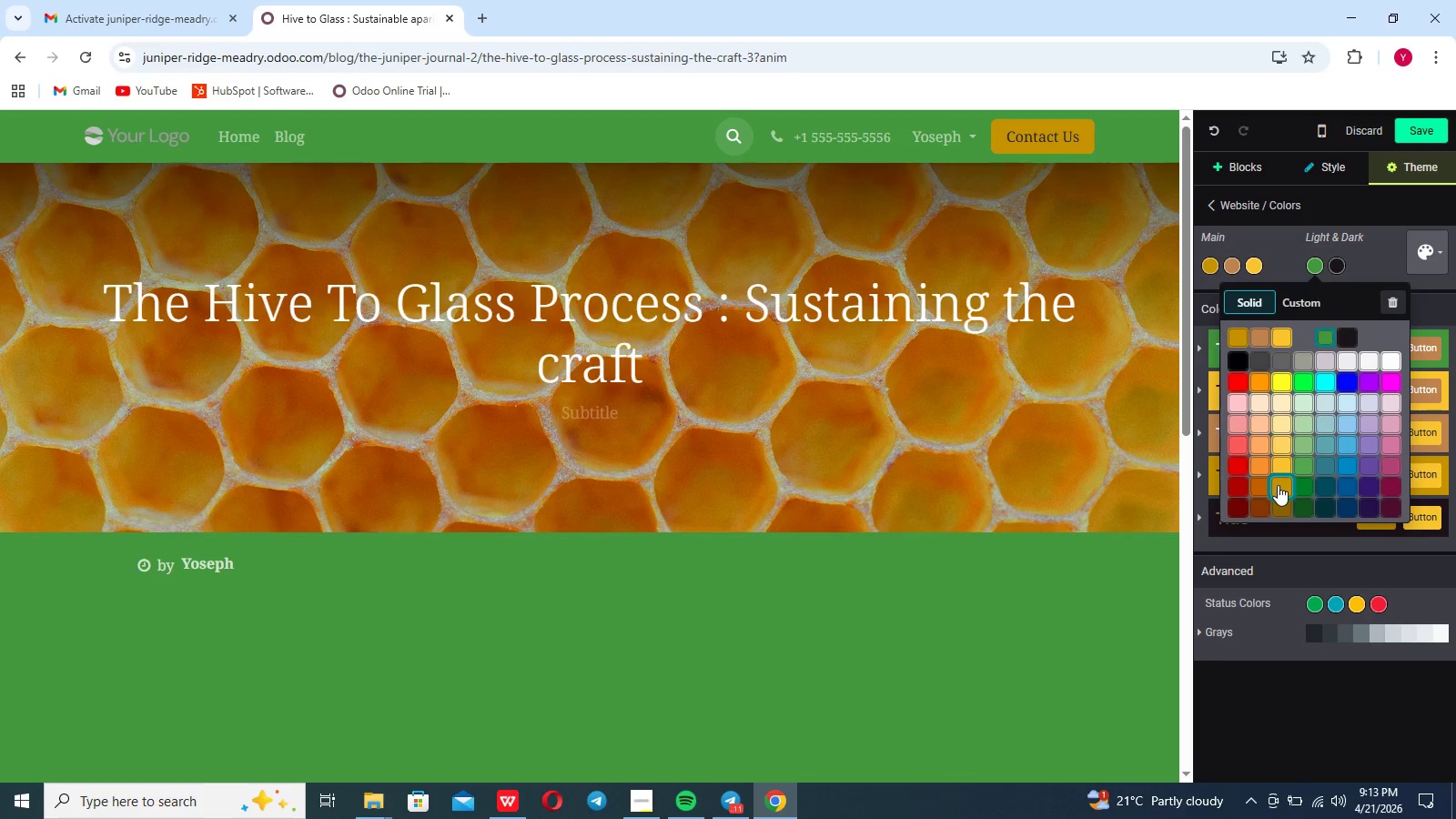 
left_click([1281, 485])
 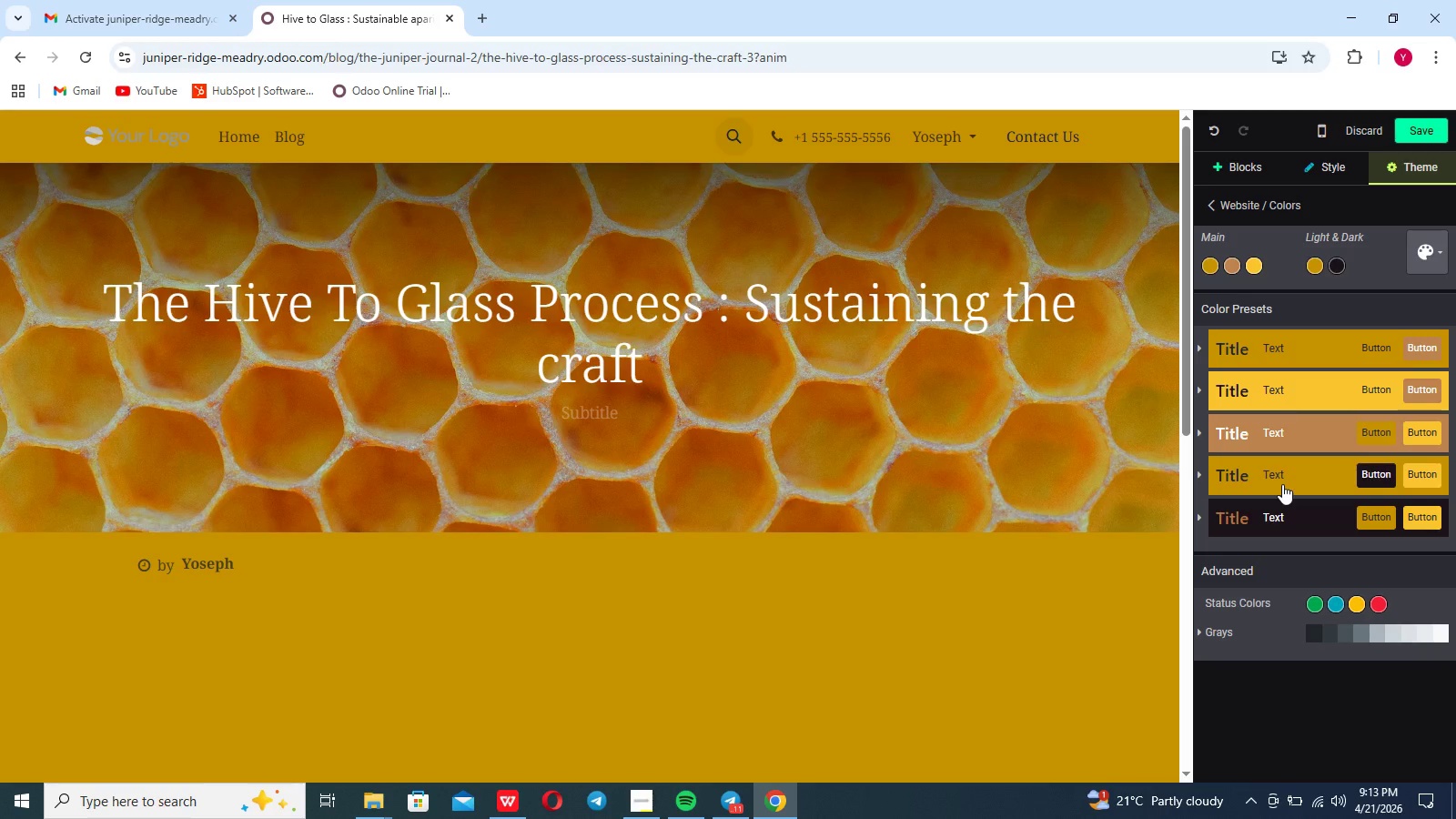 
wait(7.36)
 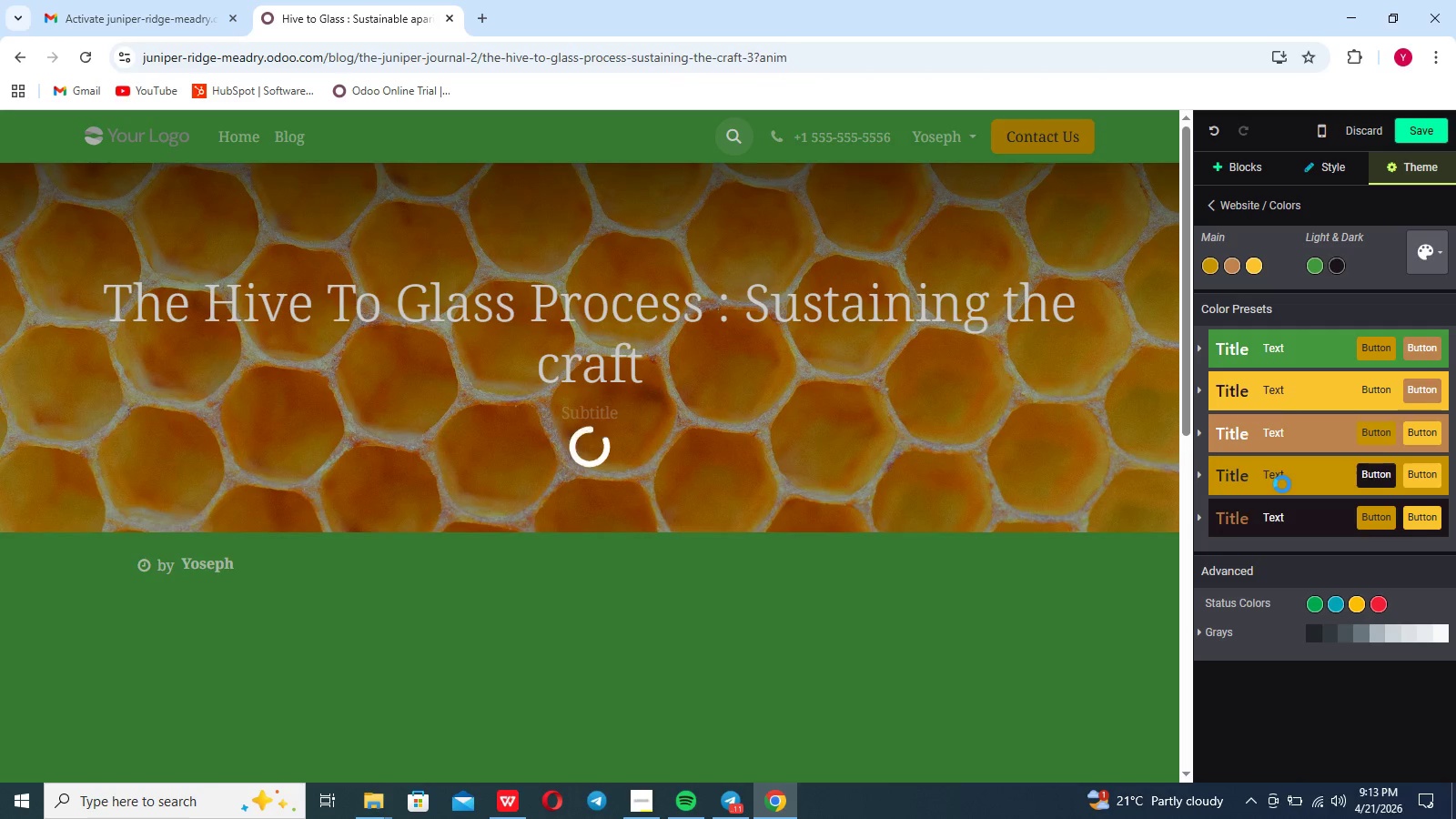 
left_click([1315, 268])
 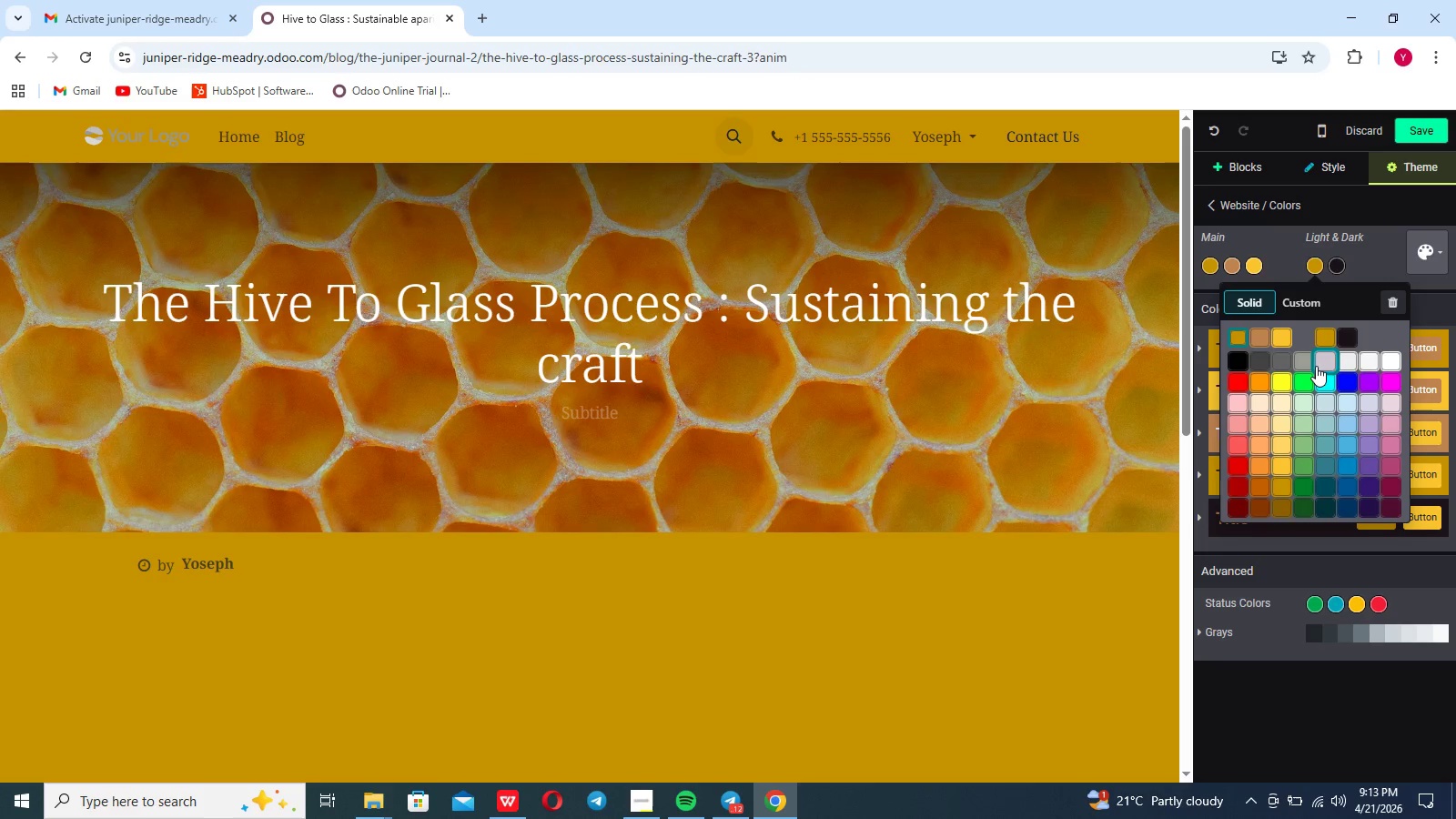 
left_click([1316, 366])
 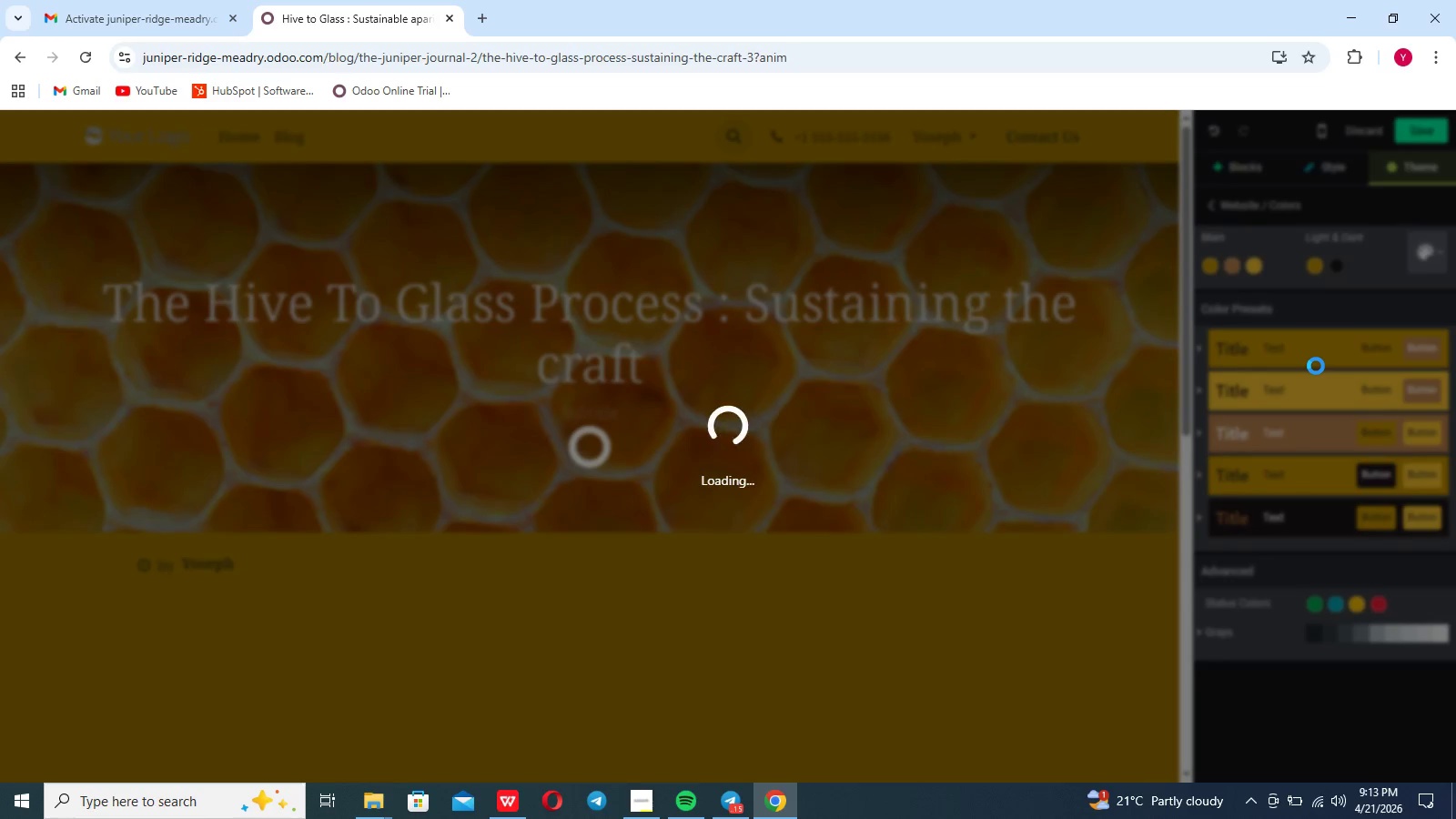 
wait(9.12)
 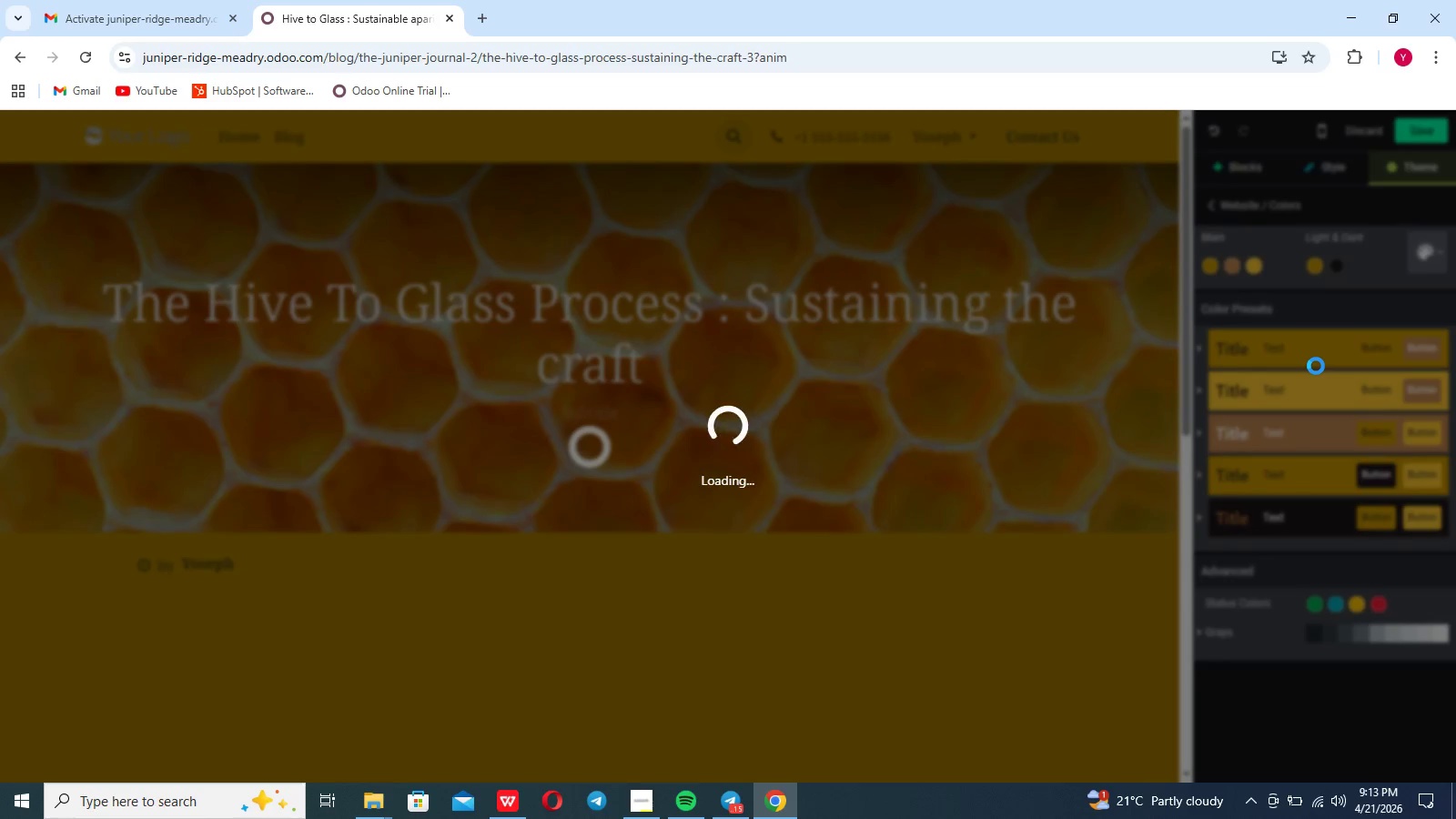 
left_click([1427, 138])
 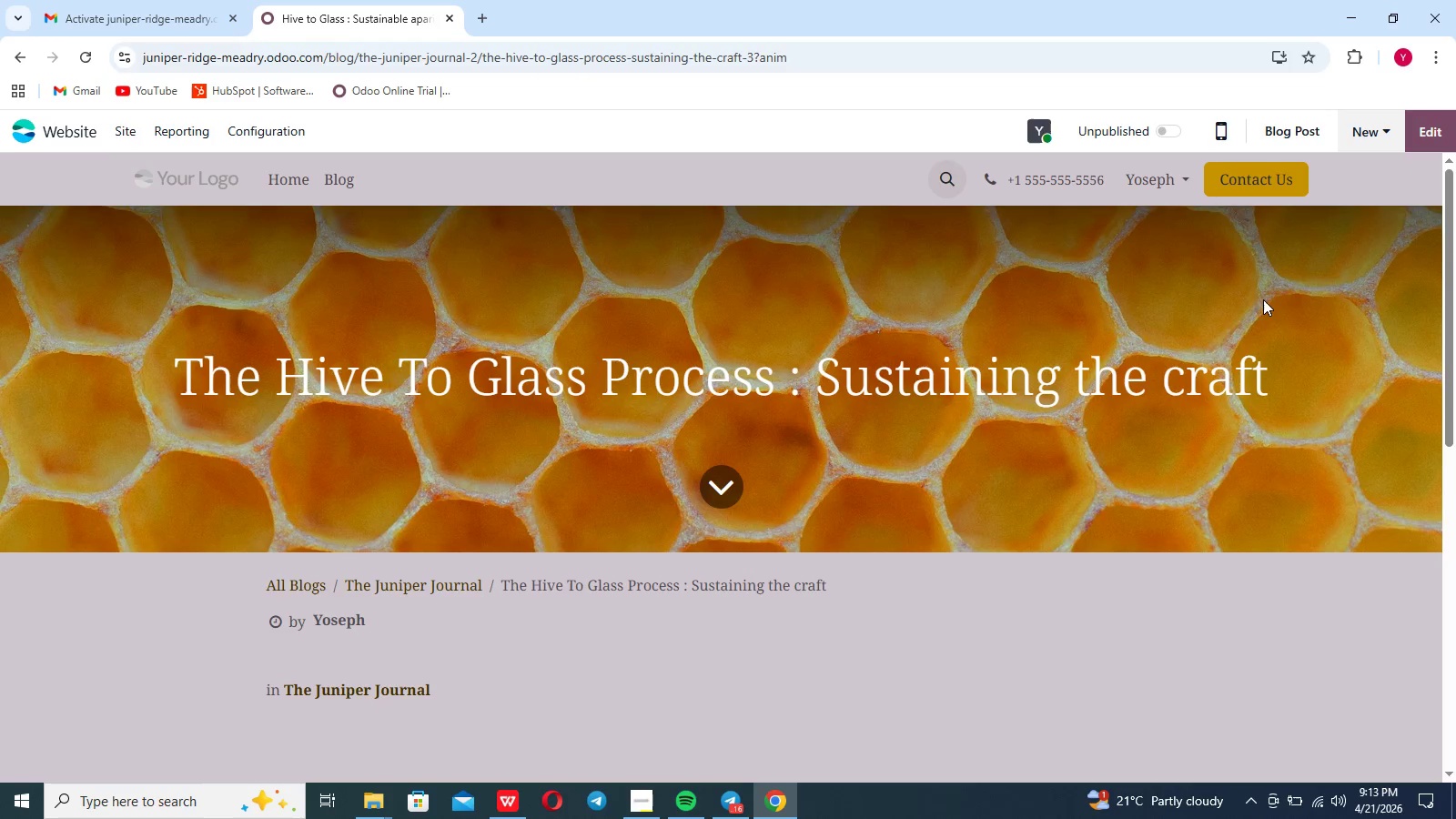 
scroll: coordinate [791, 614], scroll_direction: down, amount: 9.0
 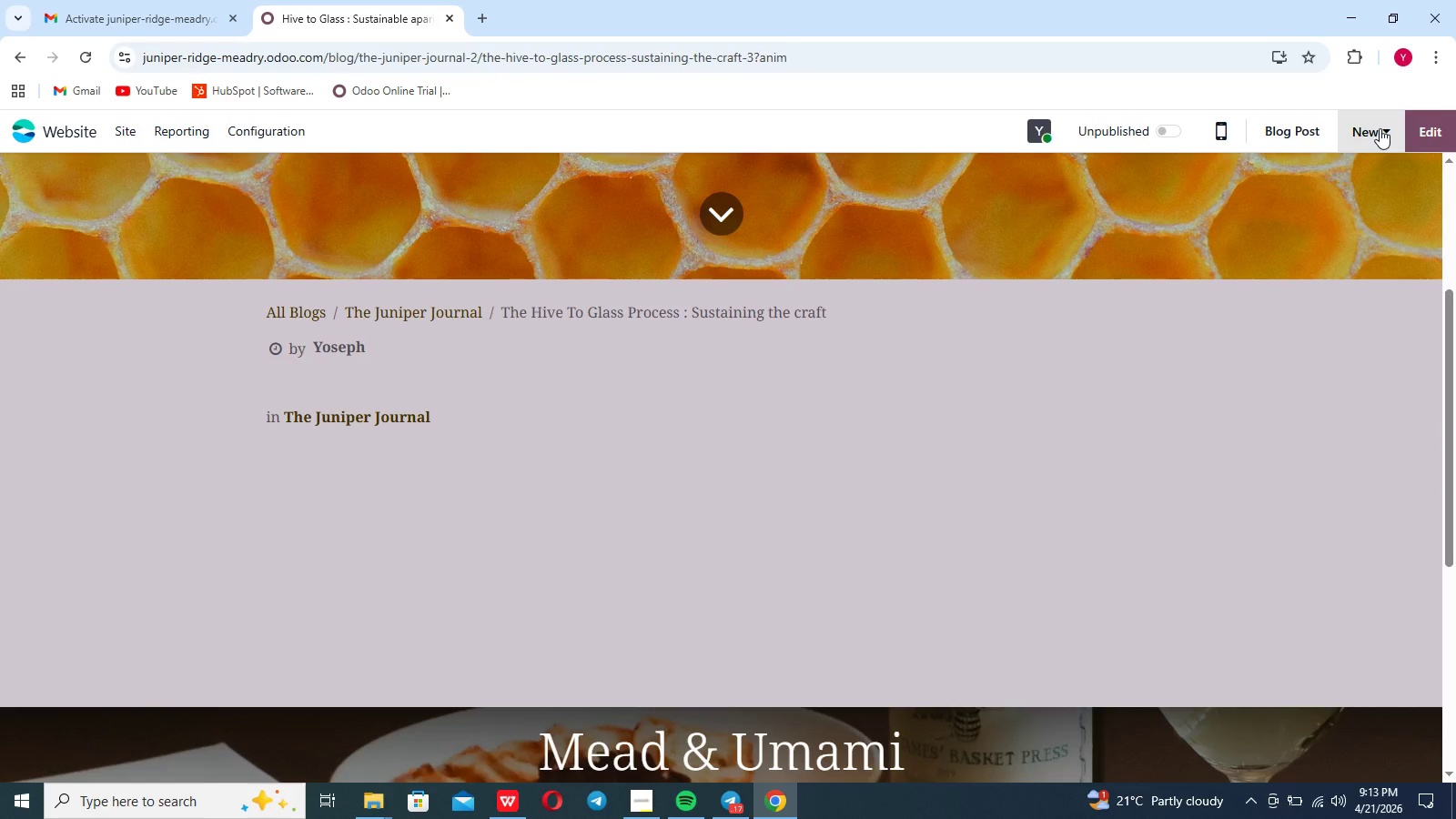 
left_click([1032, 369])
 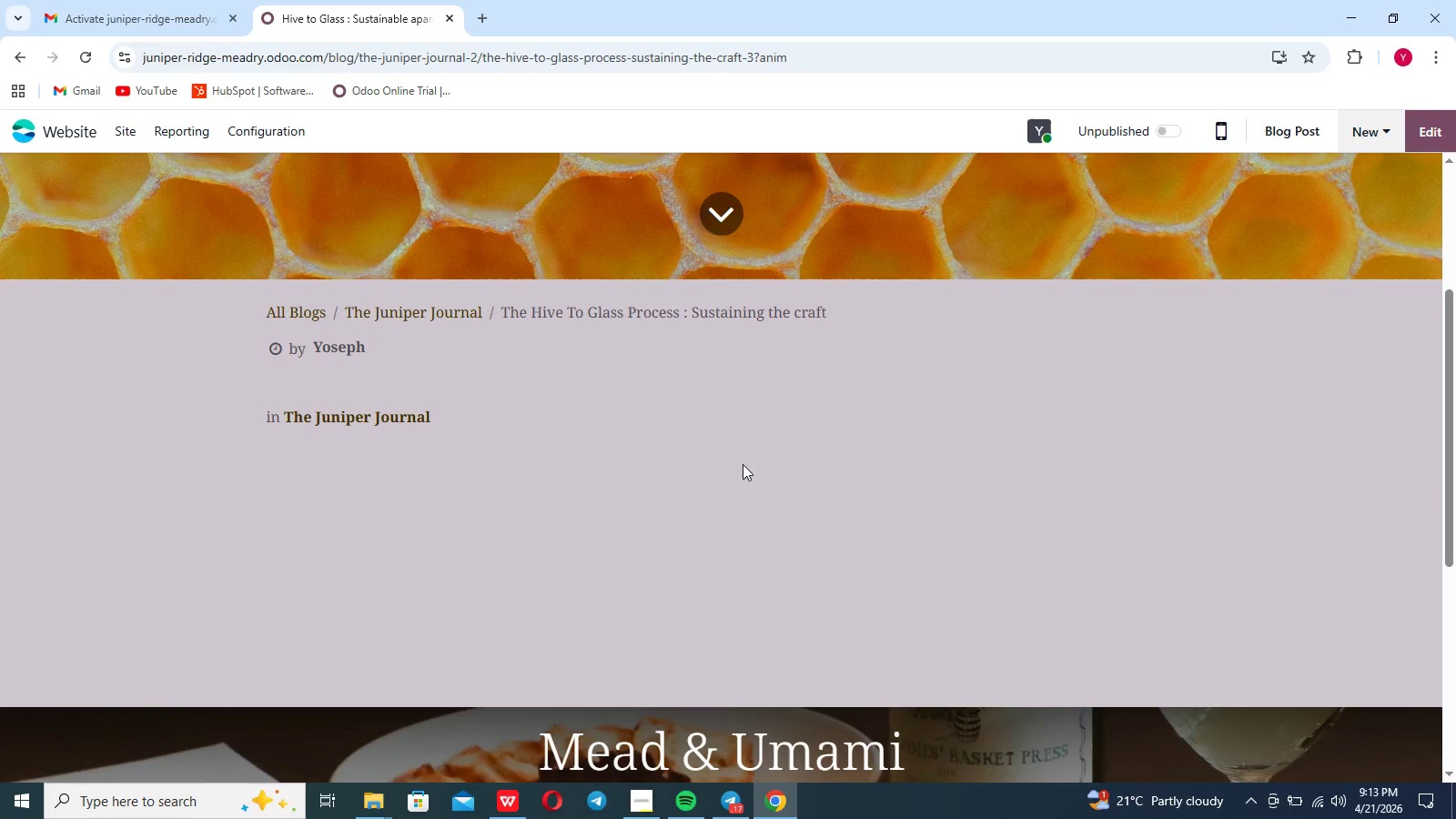 
double_click([743, 464])
 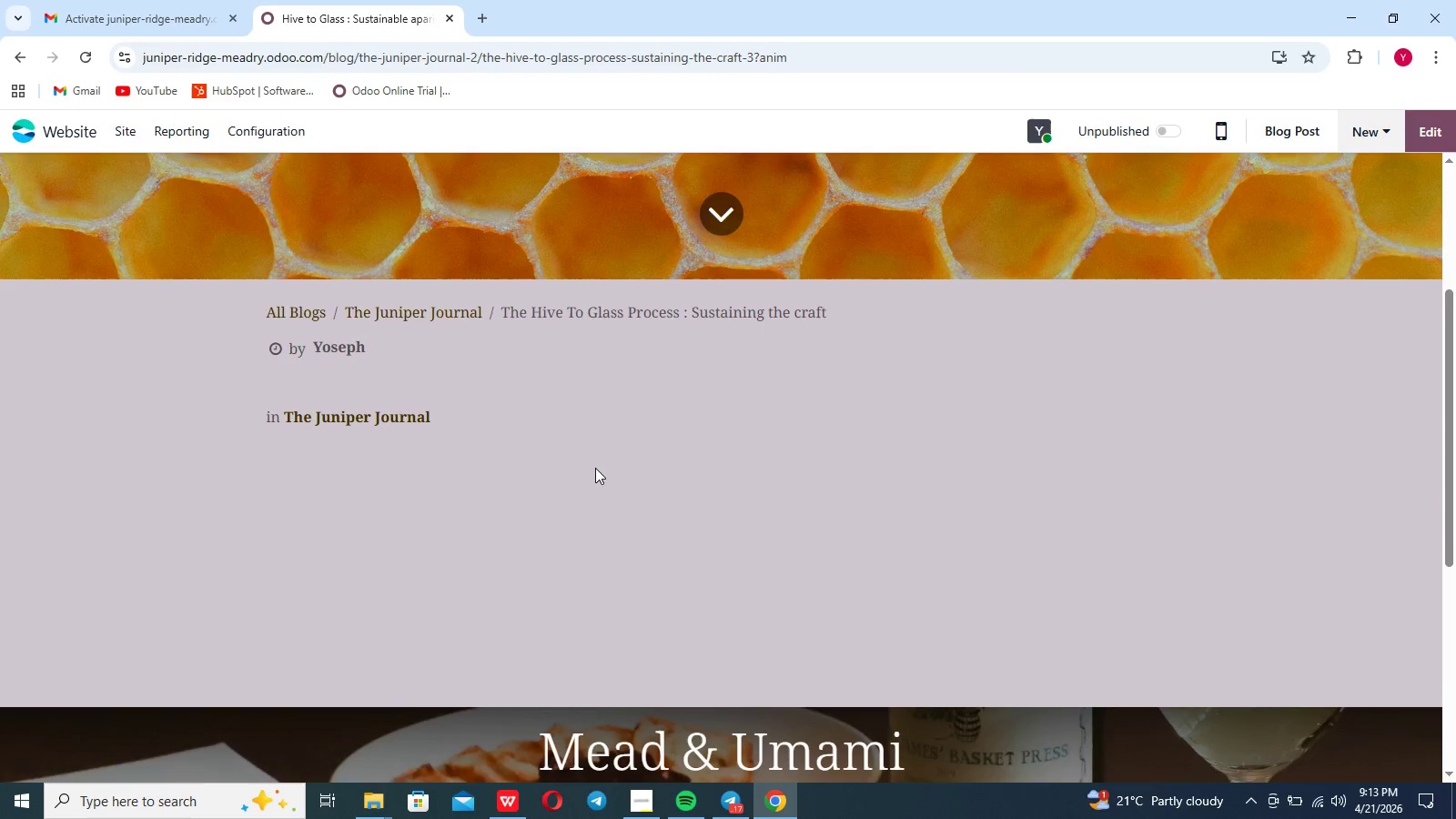 
scroll: coordinate [595, 468], scroll_direction: up, amount: 5.0
 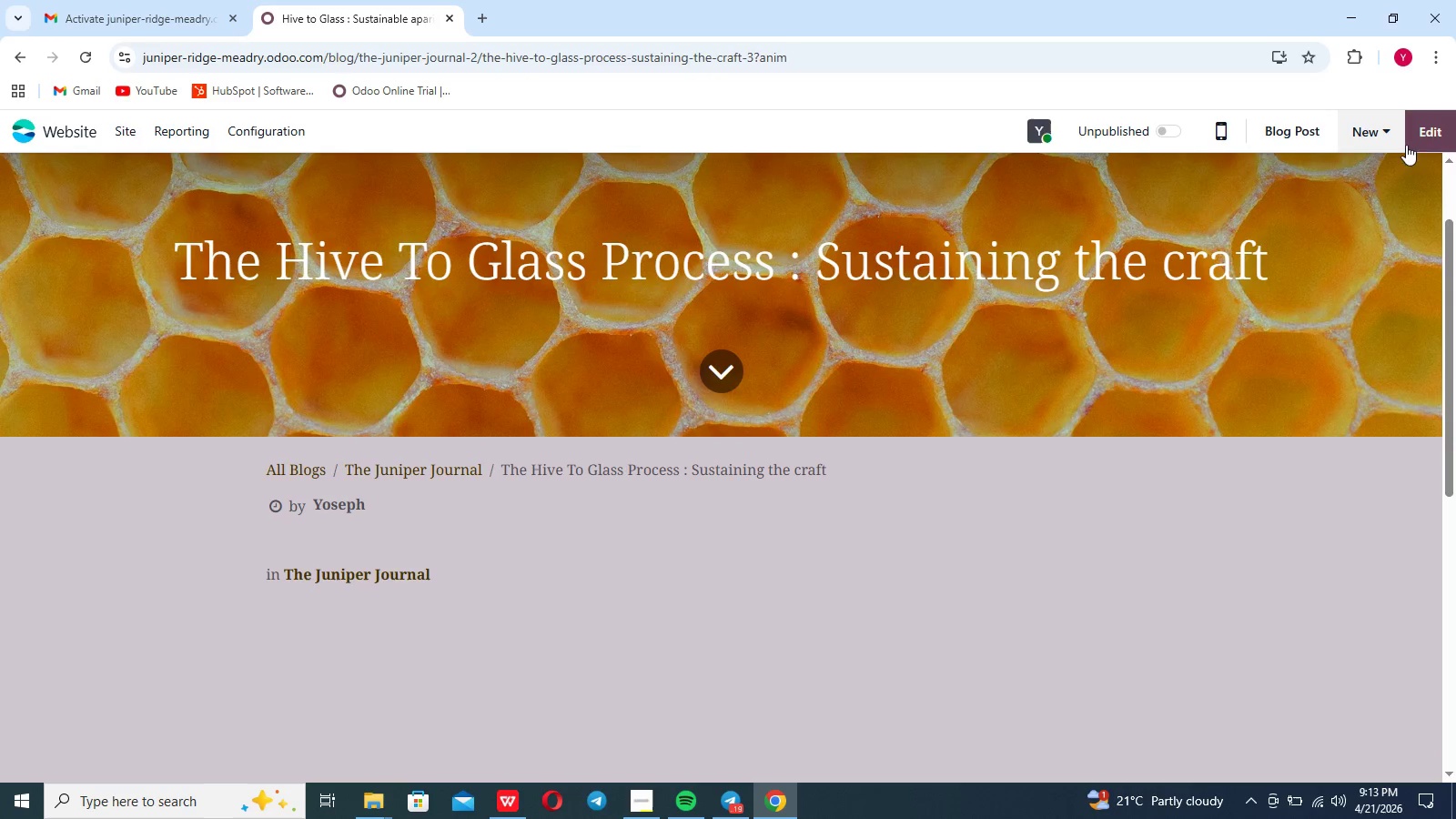 
left_click([1434, 128])
 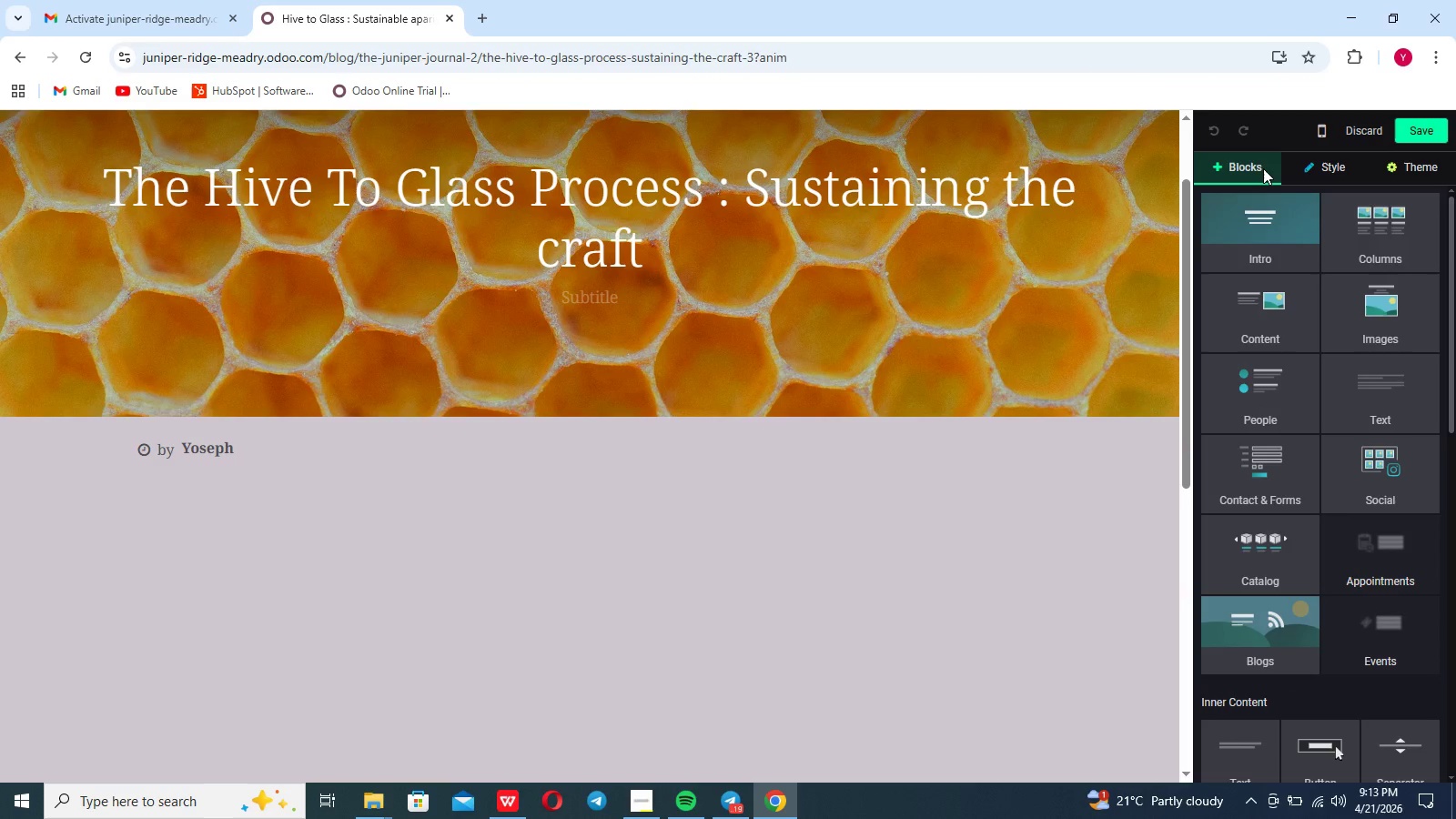 
left_click([1260, 308])
 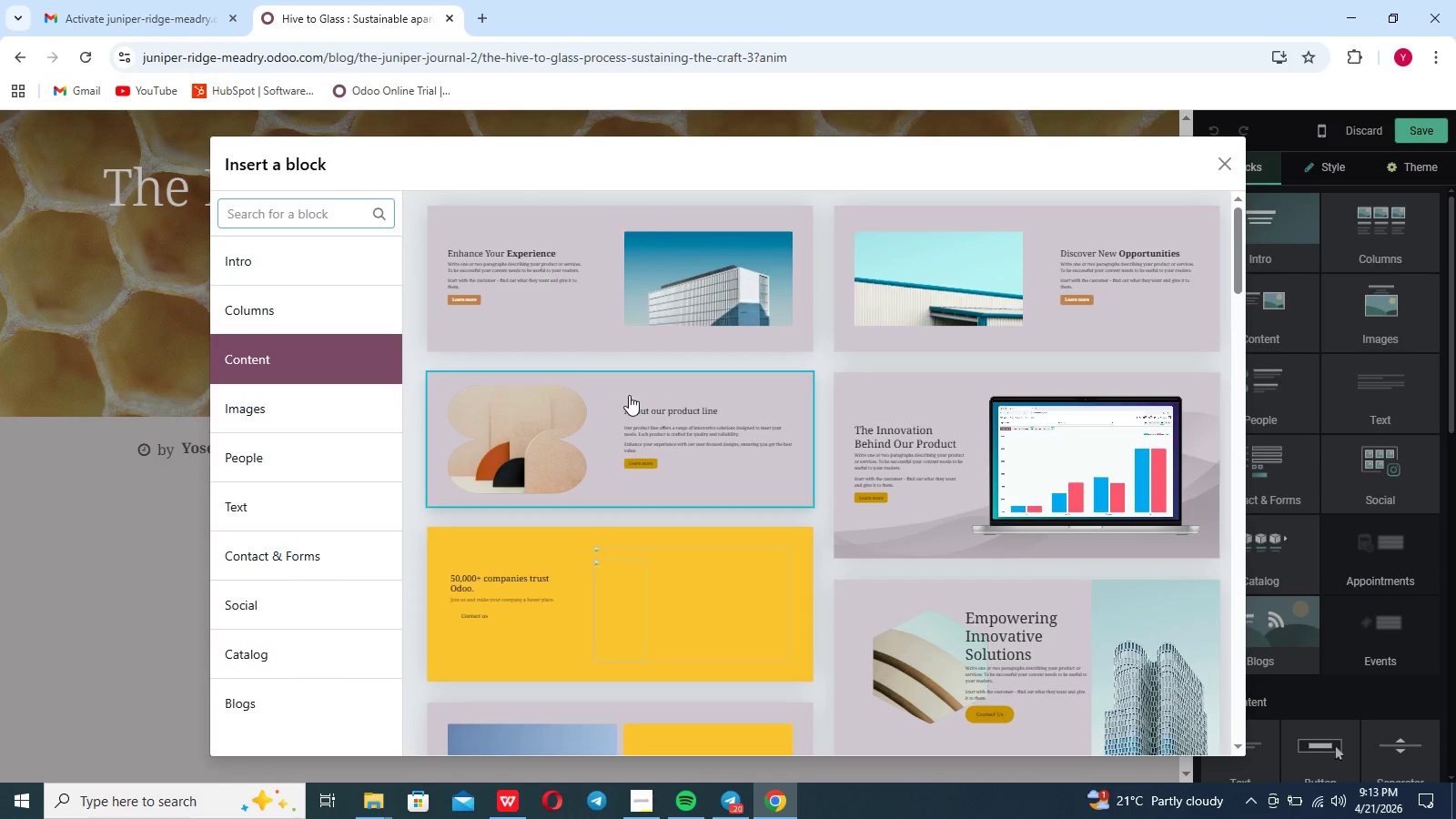 
left_click([612, 308])
 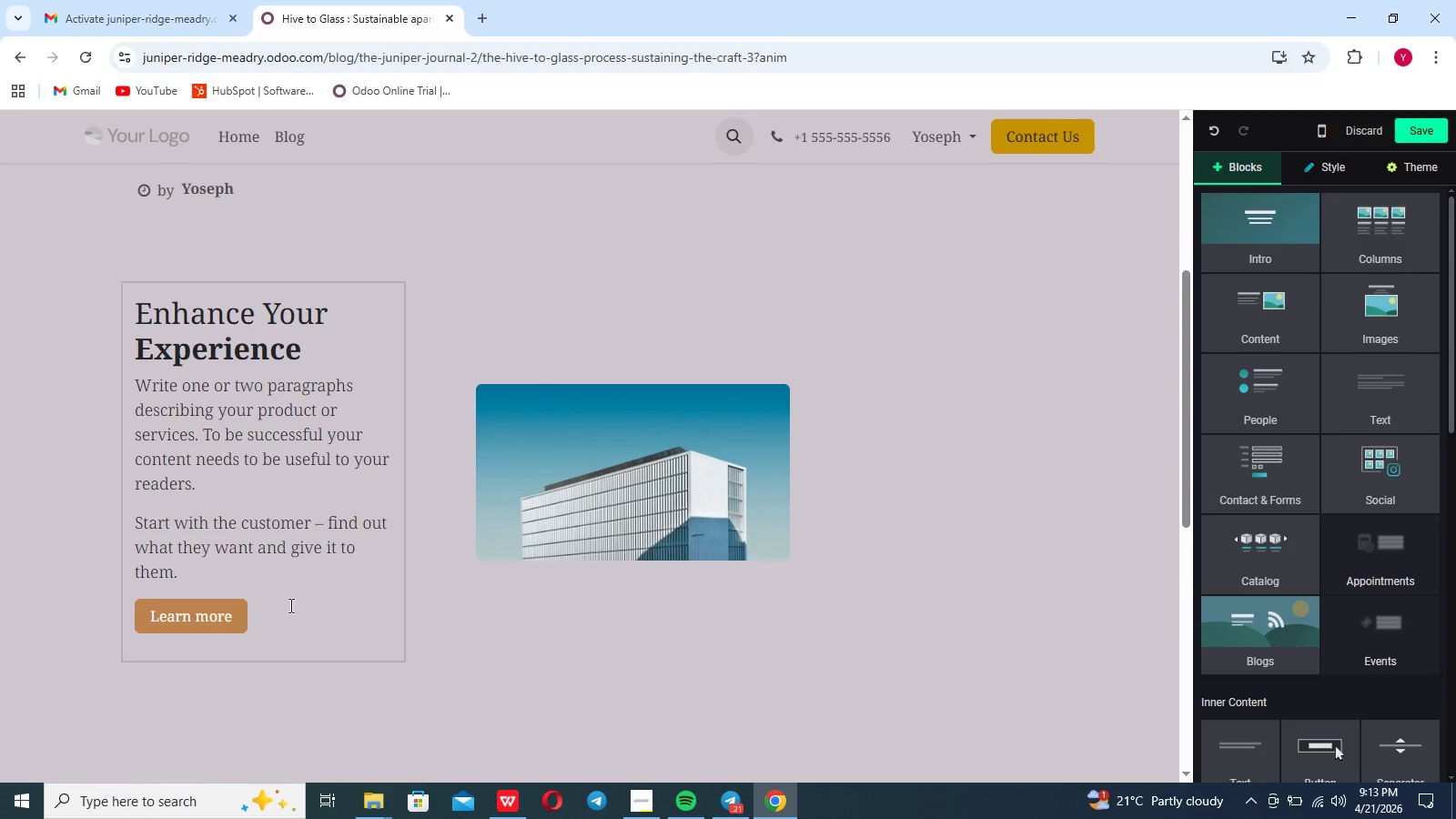 
left_click_drag(start_coordinate=[283, 622], to_coordinate=[164, 395])
 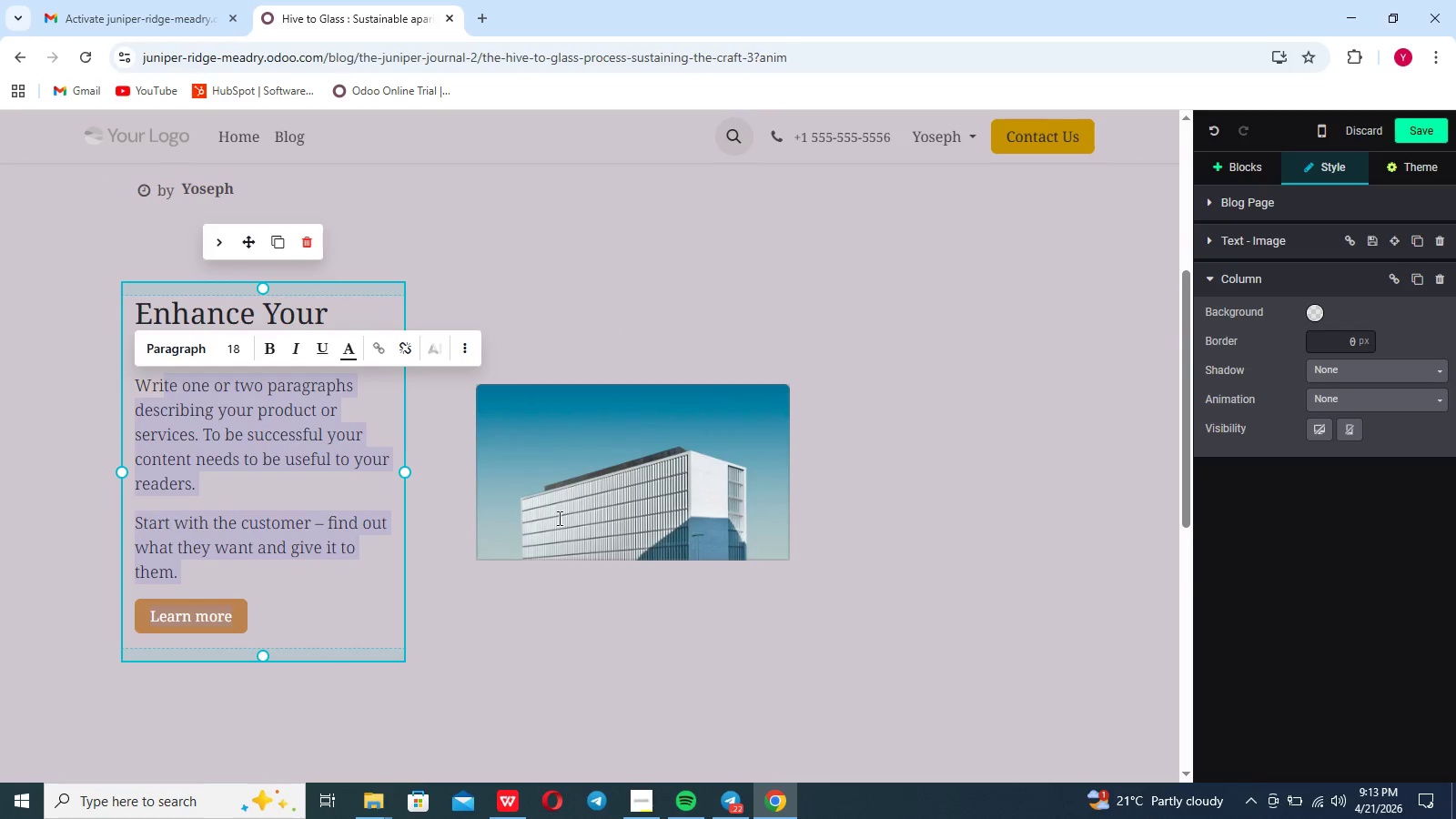 
double_click([565, 513])
 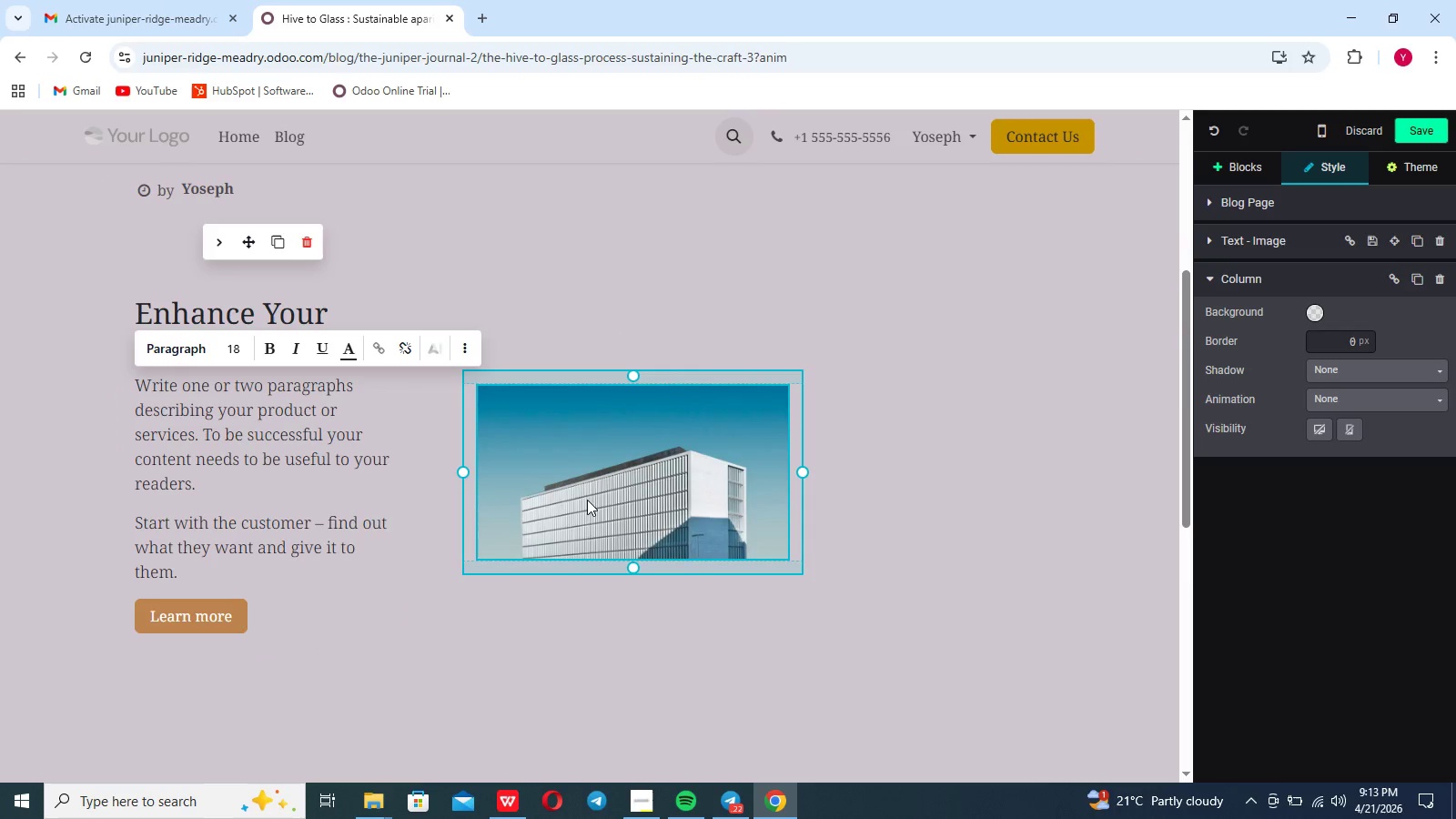 
double_click([587, 500])
 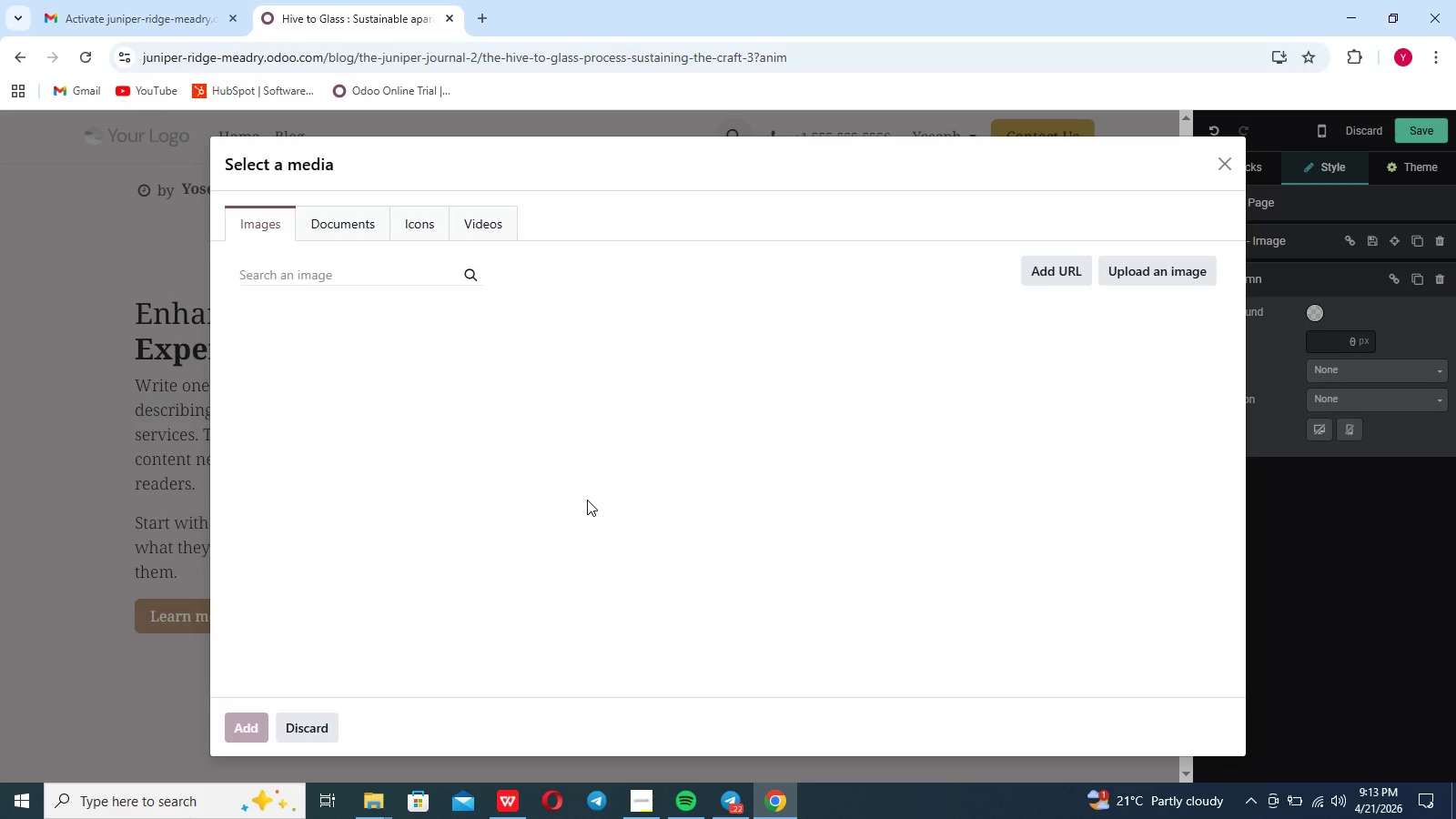 
triple_click([587, 500])
 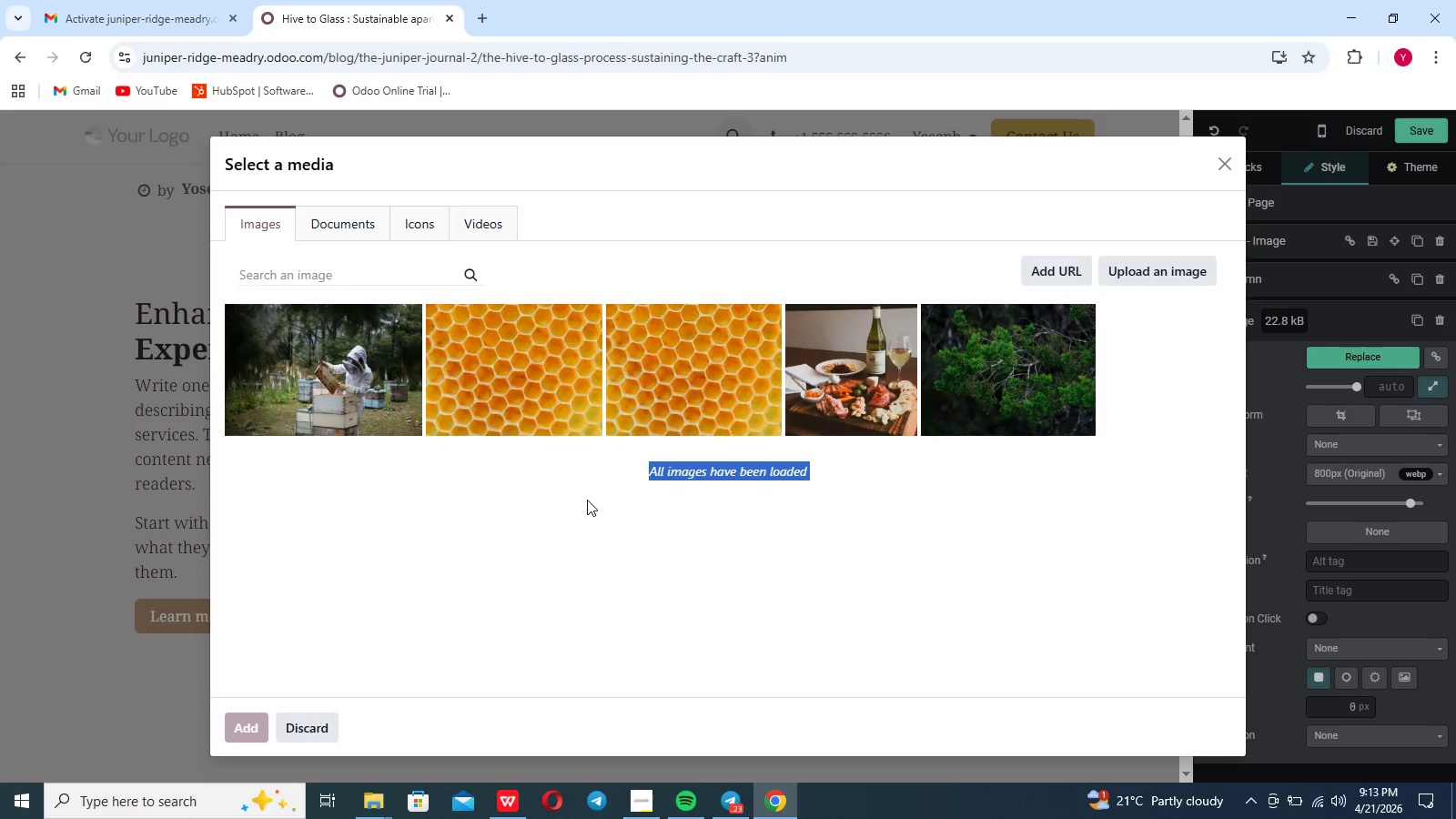 
left_click([395, 419])
 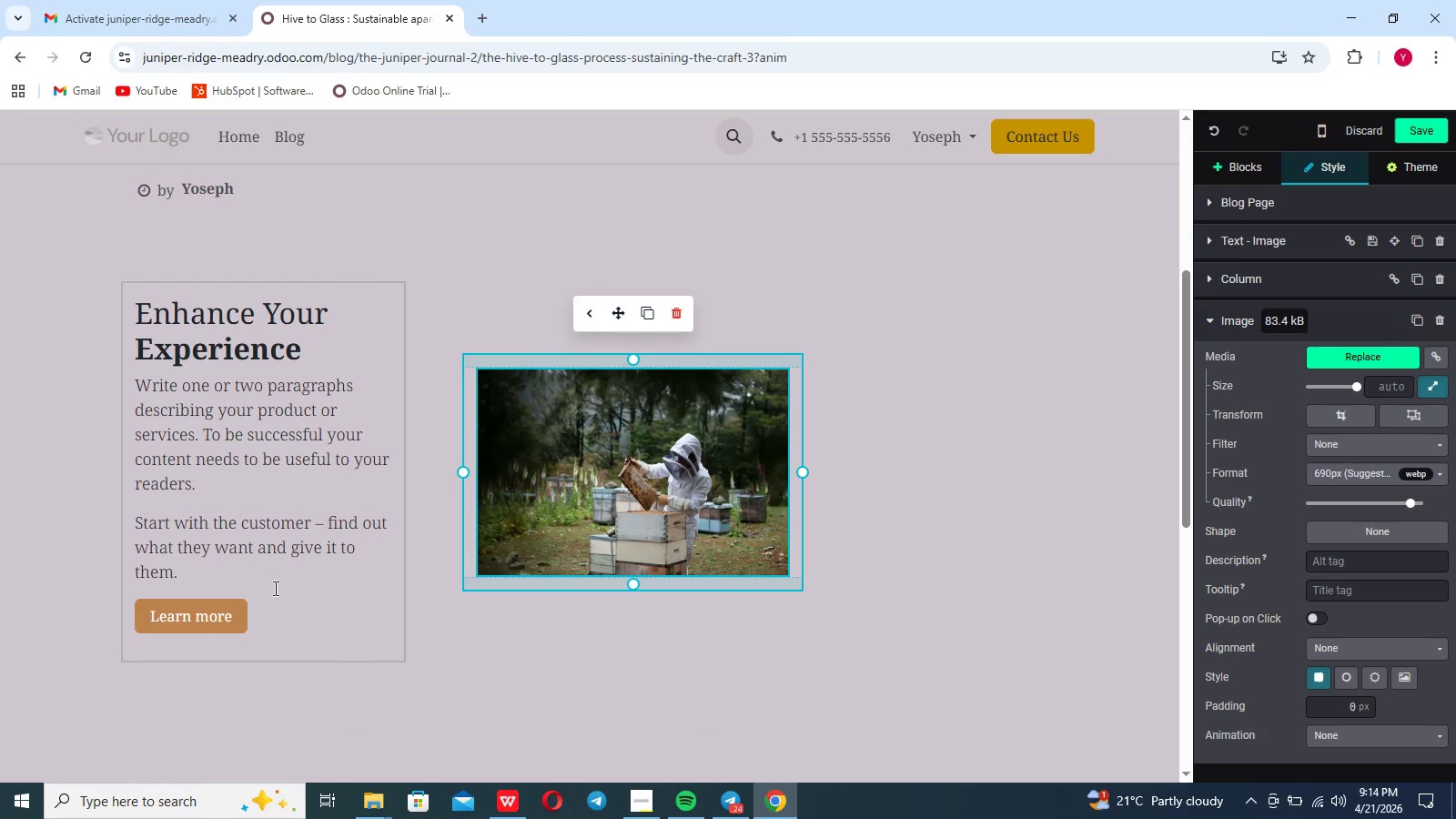 
wait(10.2)
 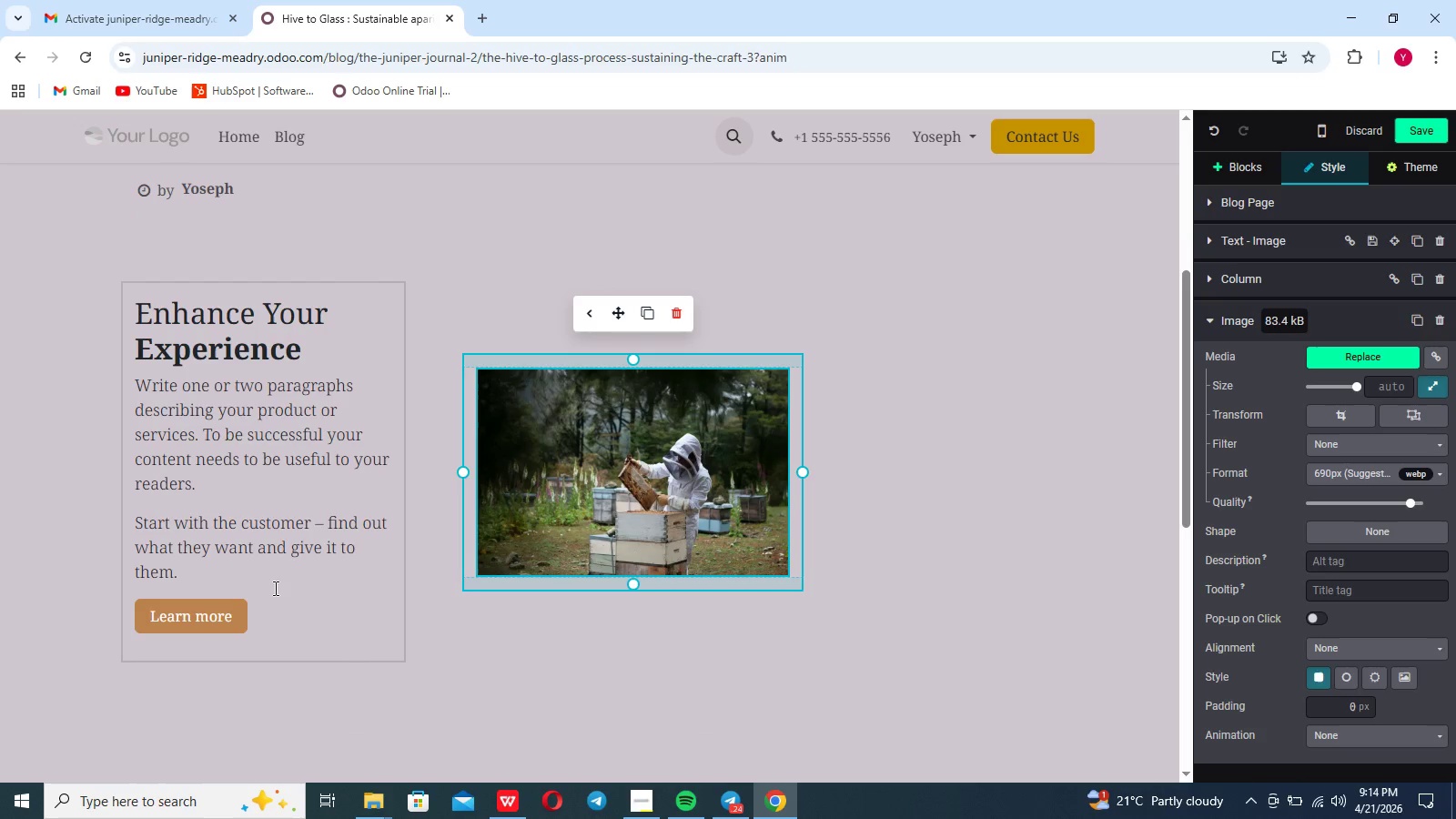 
left_click_drag(start_coordinate=[263, 622], to_coordinate=[251, 609])
 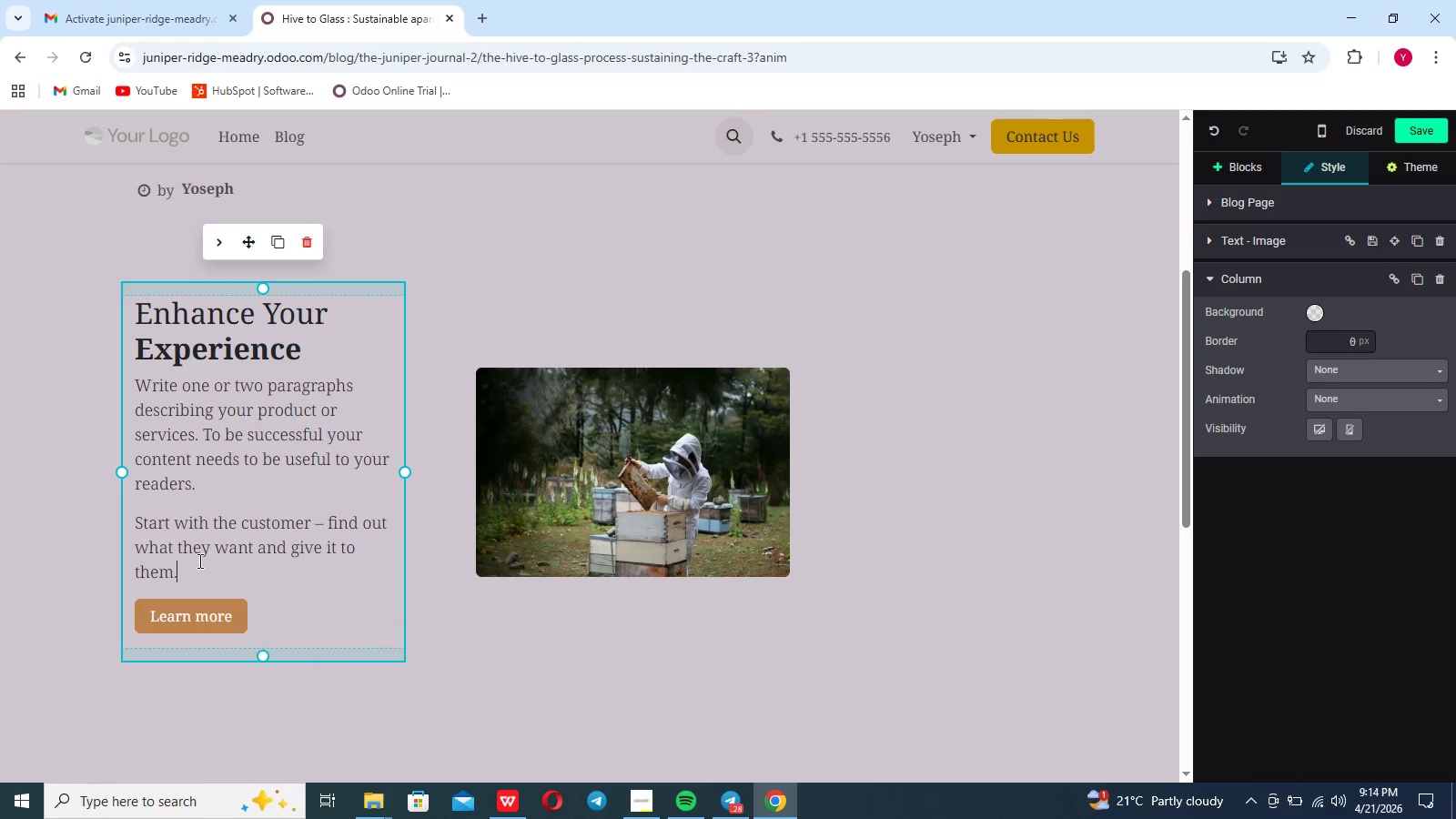 
left_click([198, 561])
 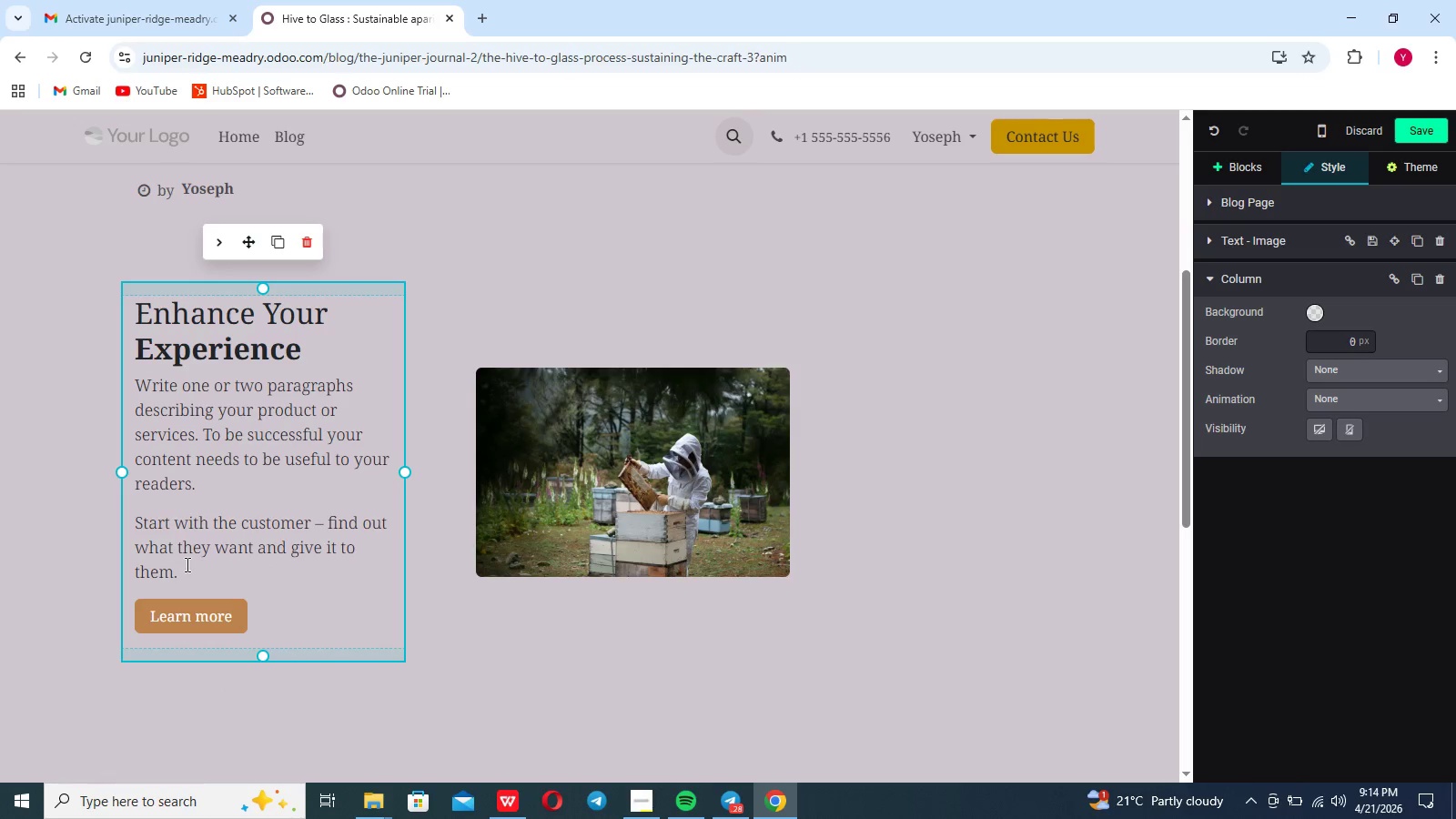 
left_click_drag(start_coordinate=[186, 564], to_coordinate=[122, 380])
 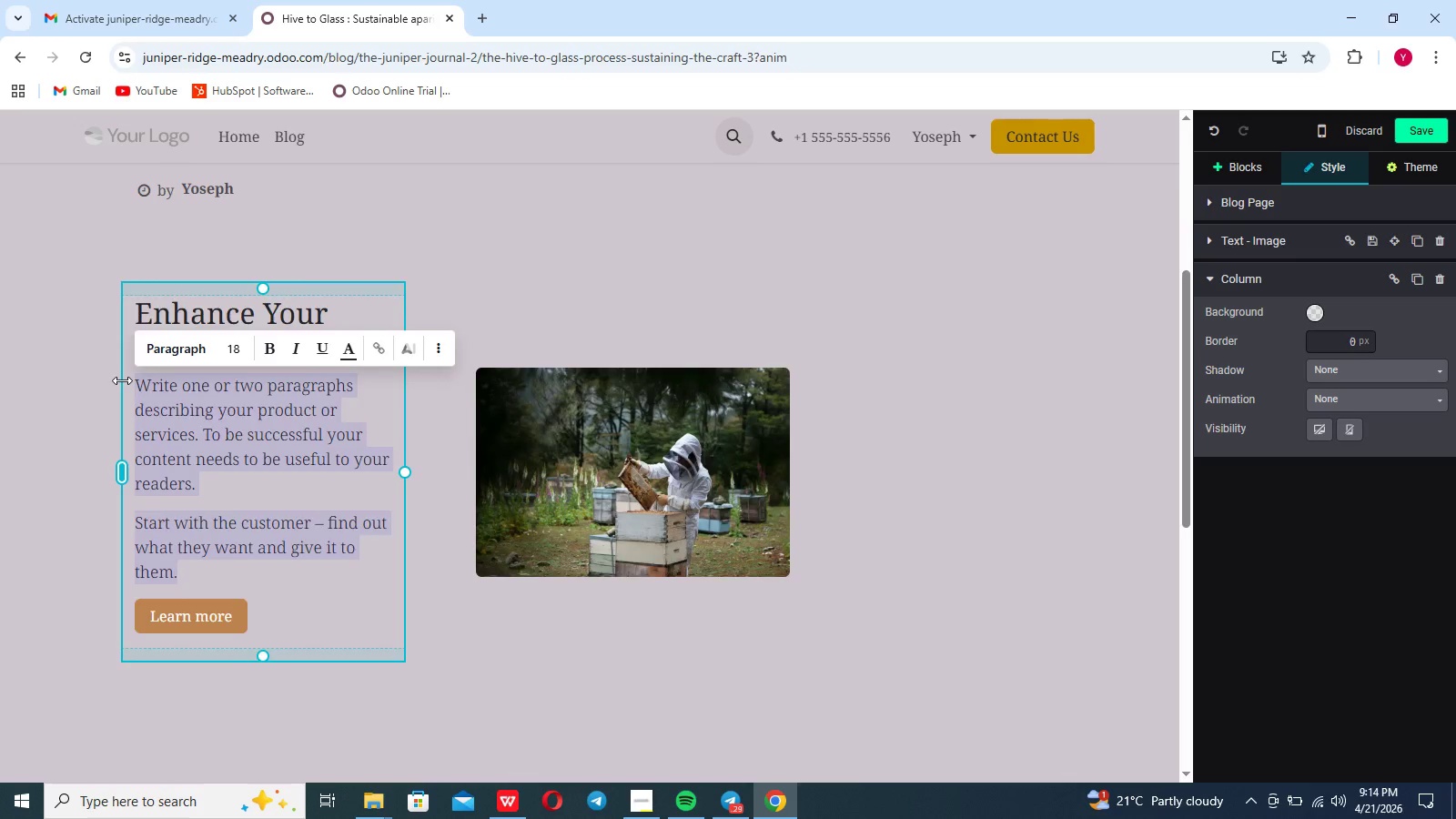 
key(Backspace)
key(Backspace)
key(Backspace)
key(Backspace)
key(Backspace)
type(AT H)
key(Backspace)
type(The body of)
 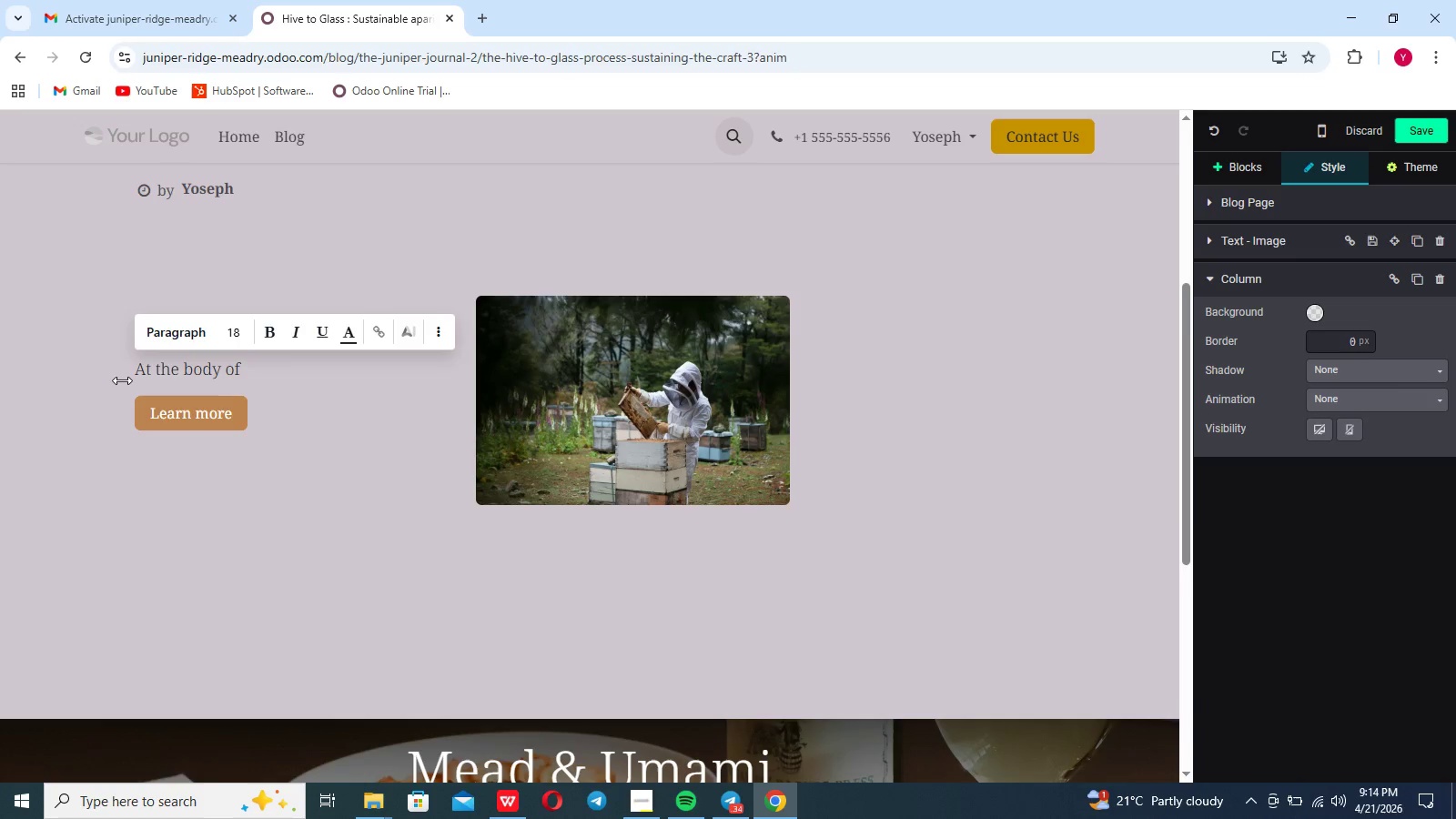 
key(Backspace)
 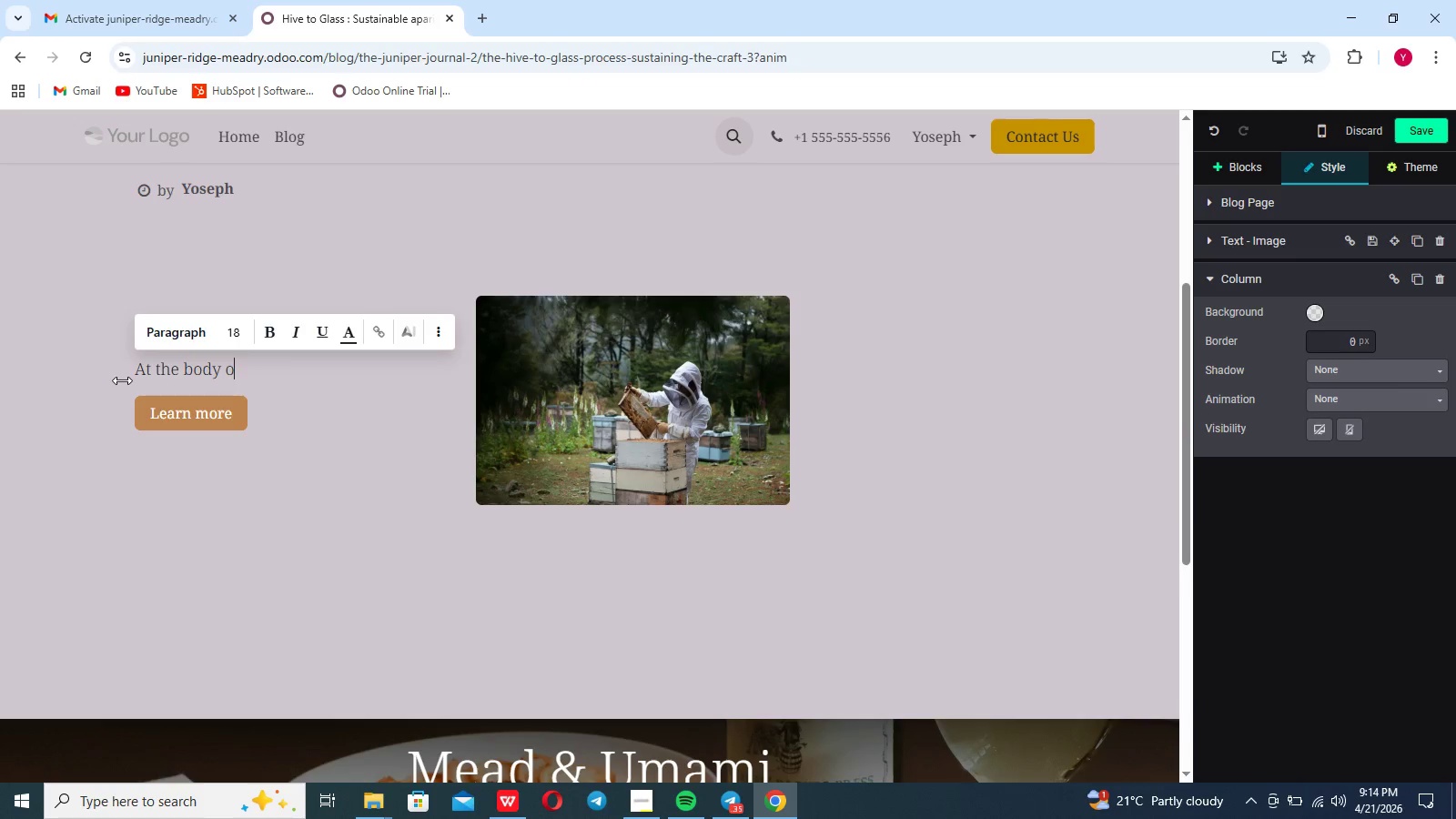 
key(Backspace)
 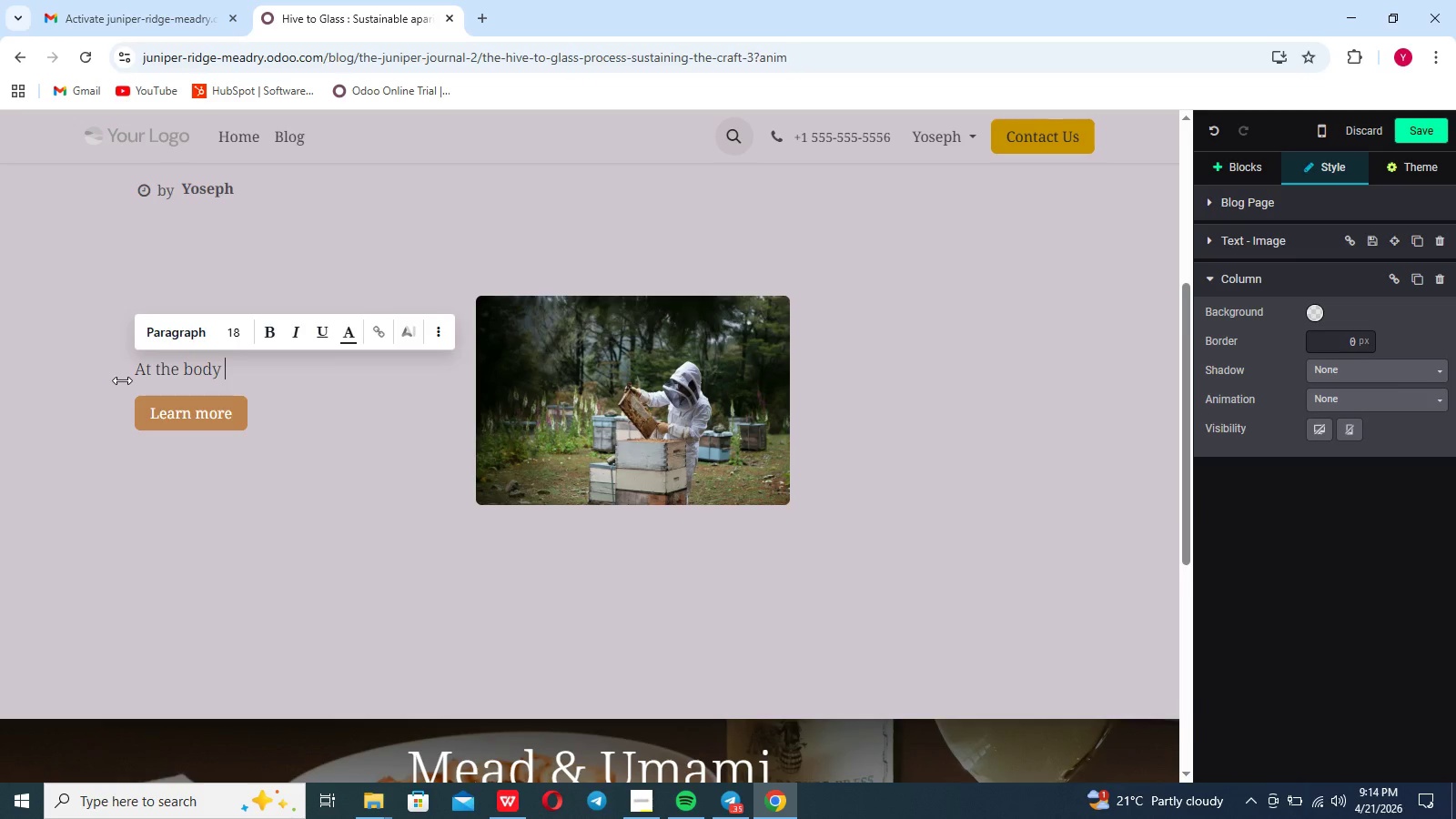 
key(Backspace)
 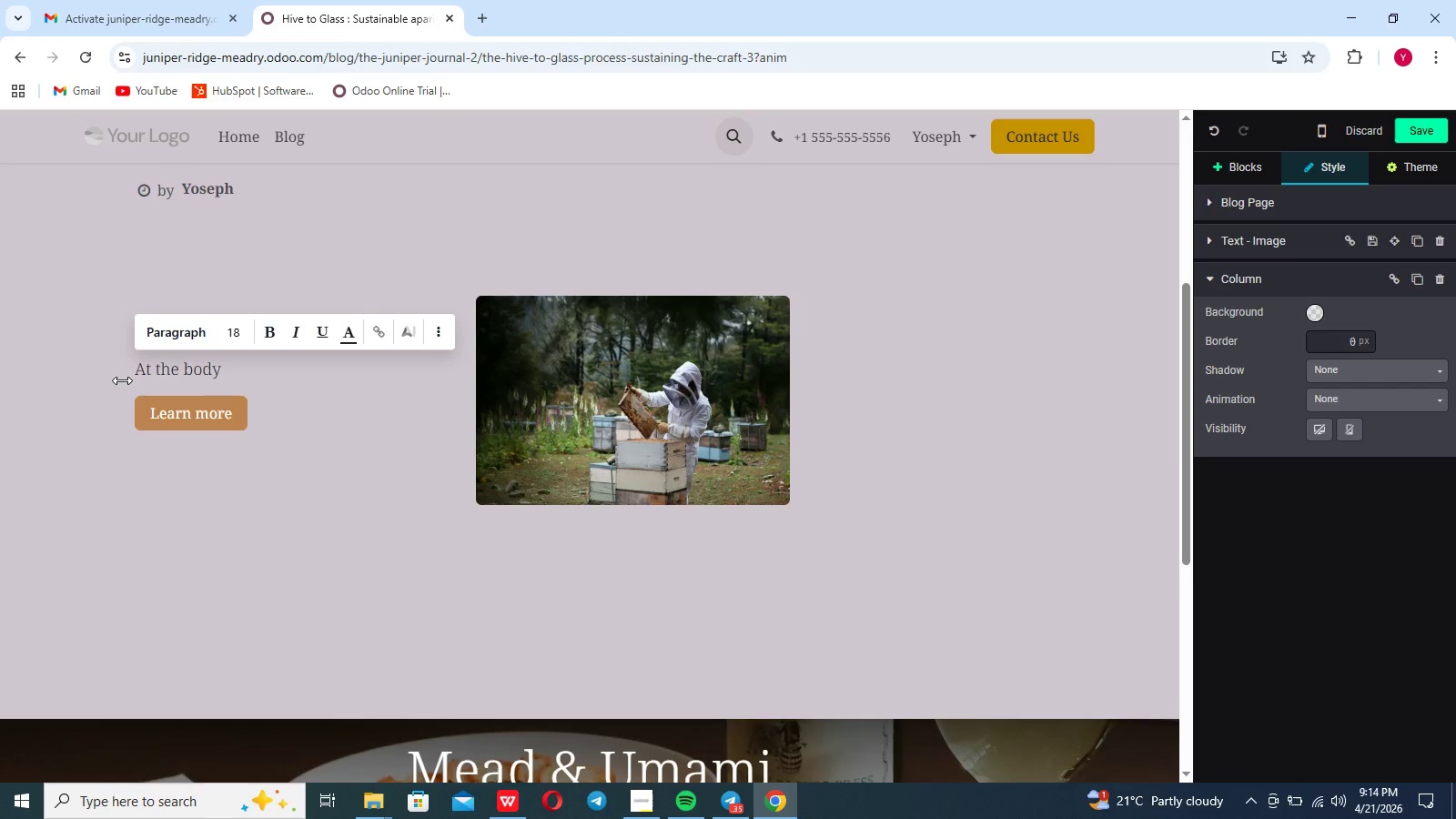 
key(Backspace)
 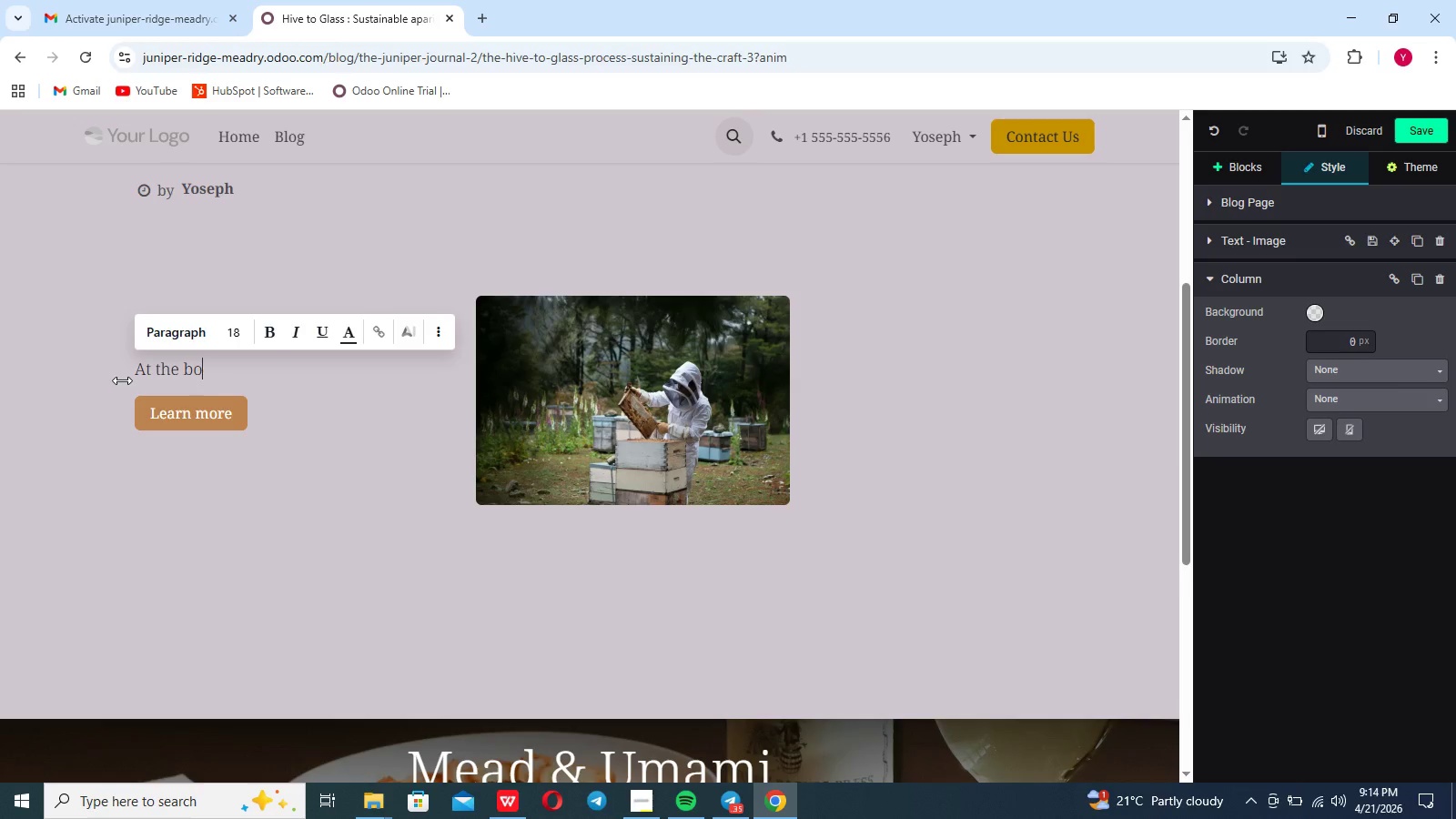 
key(Backspace)
 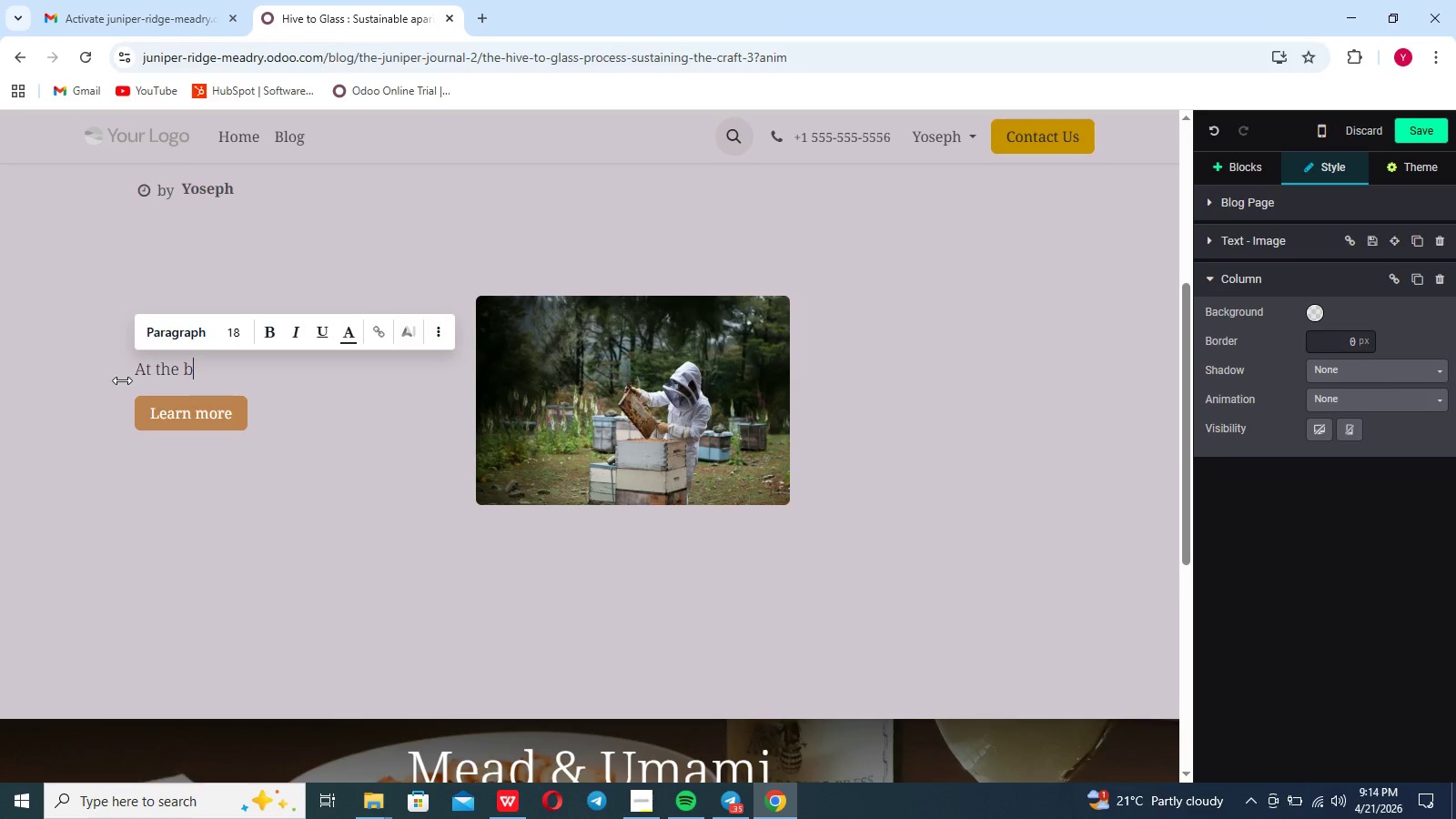 
key(Backspace)
 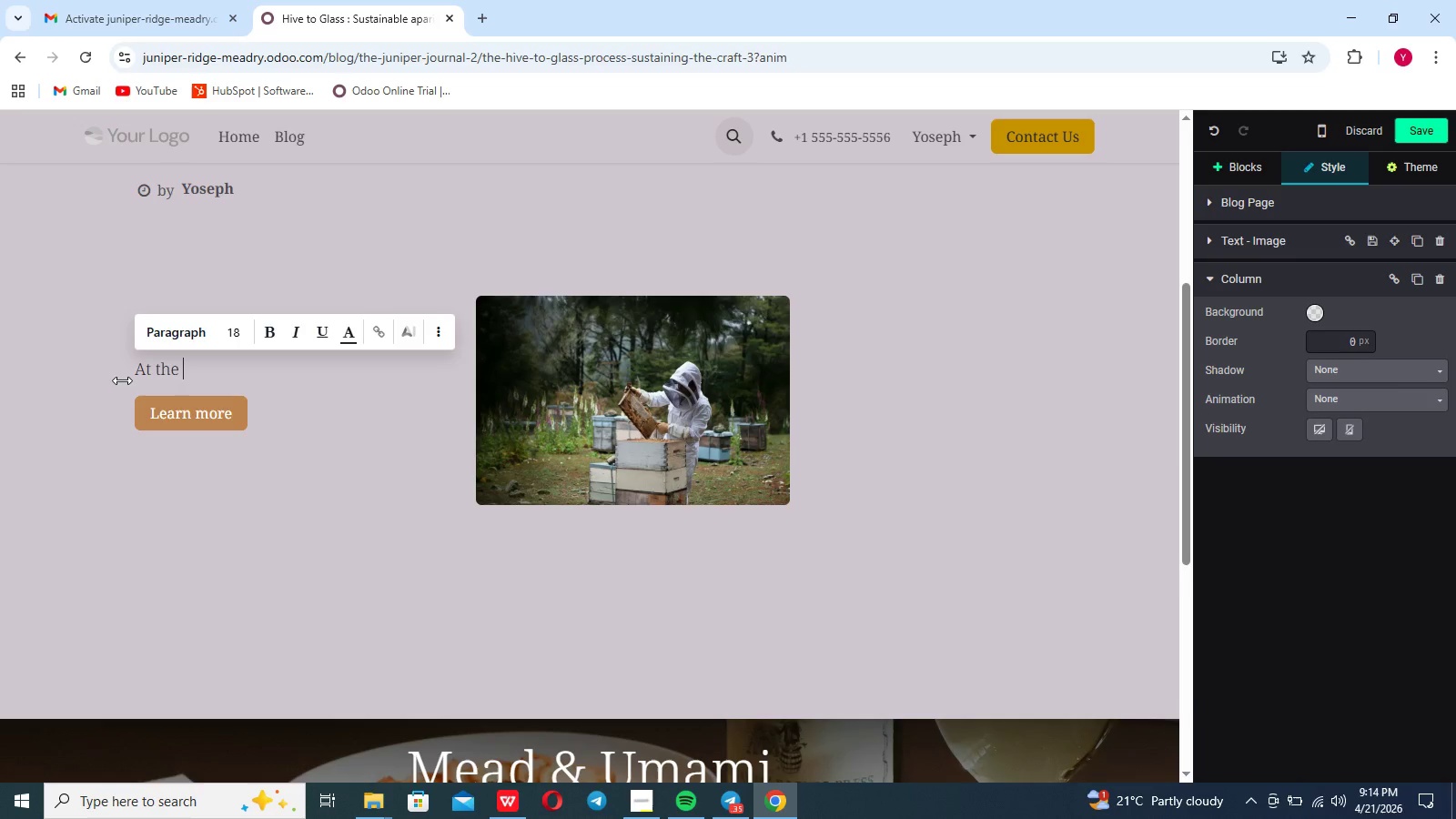 
key(Backspace)
 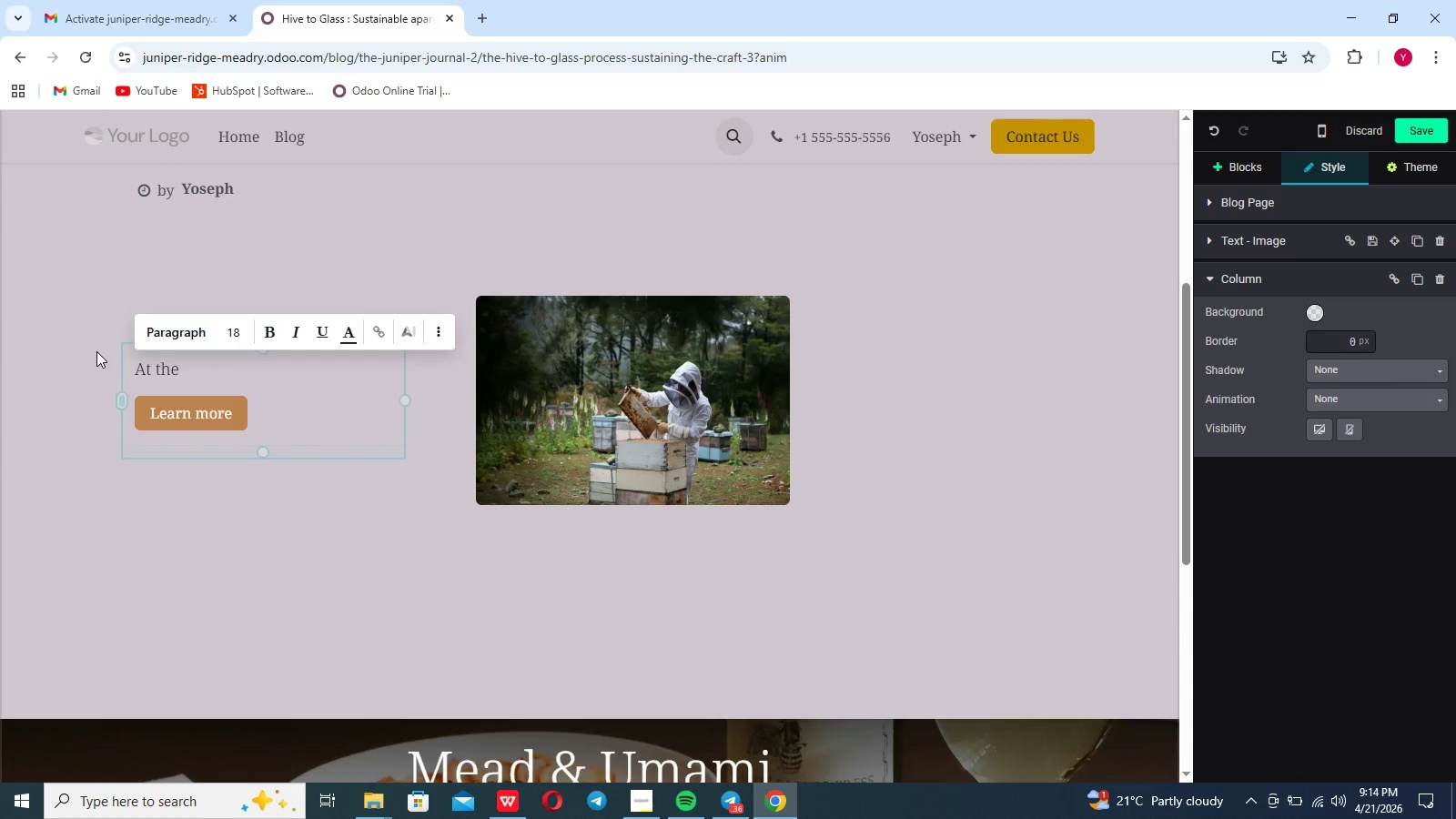 
type(heart of every drop of juniper ridge ma)
key(Backspace)
type(ead is the honey bee. our ")
key(Backspace)
type('Hive to glass)
 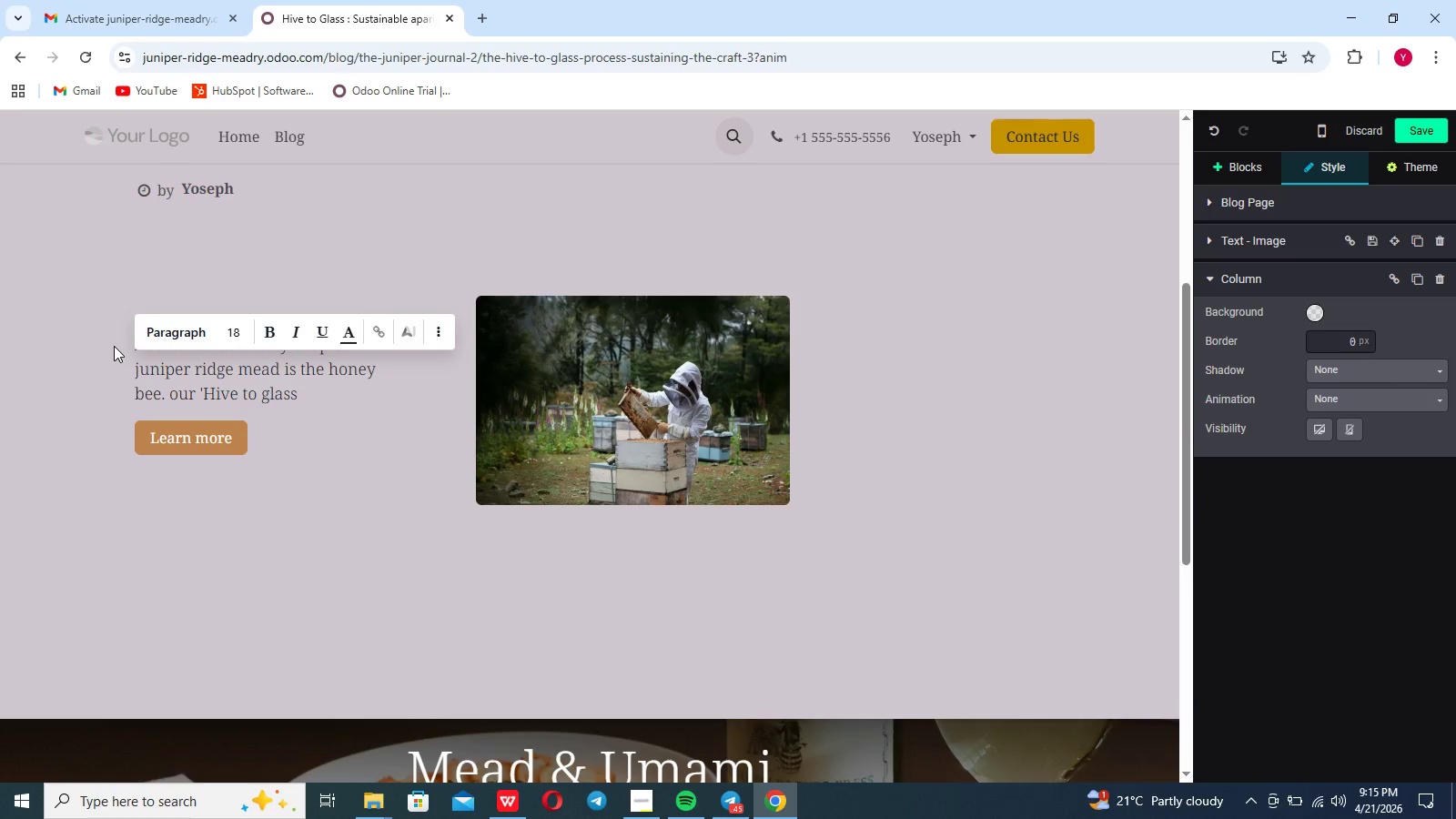 
wait(10.28)
 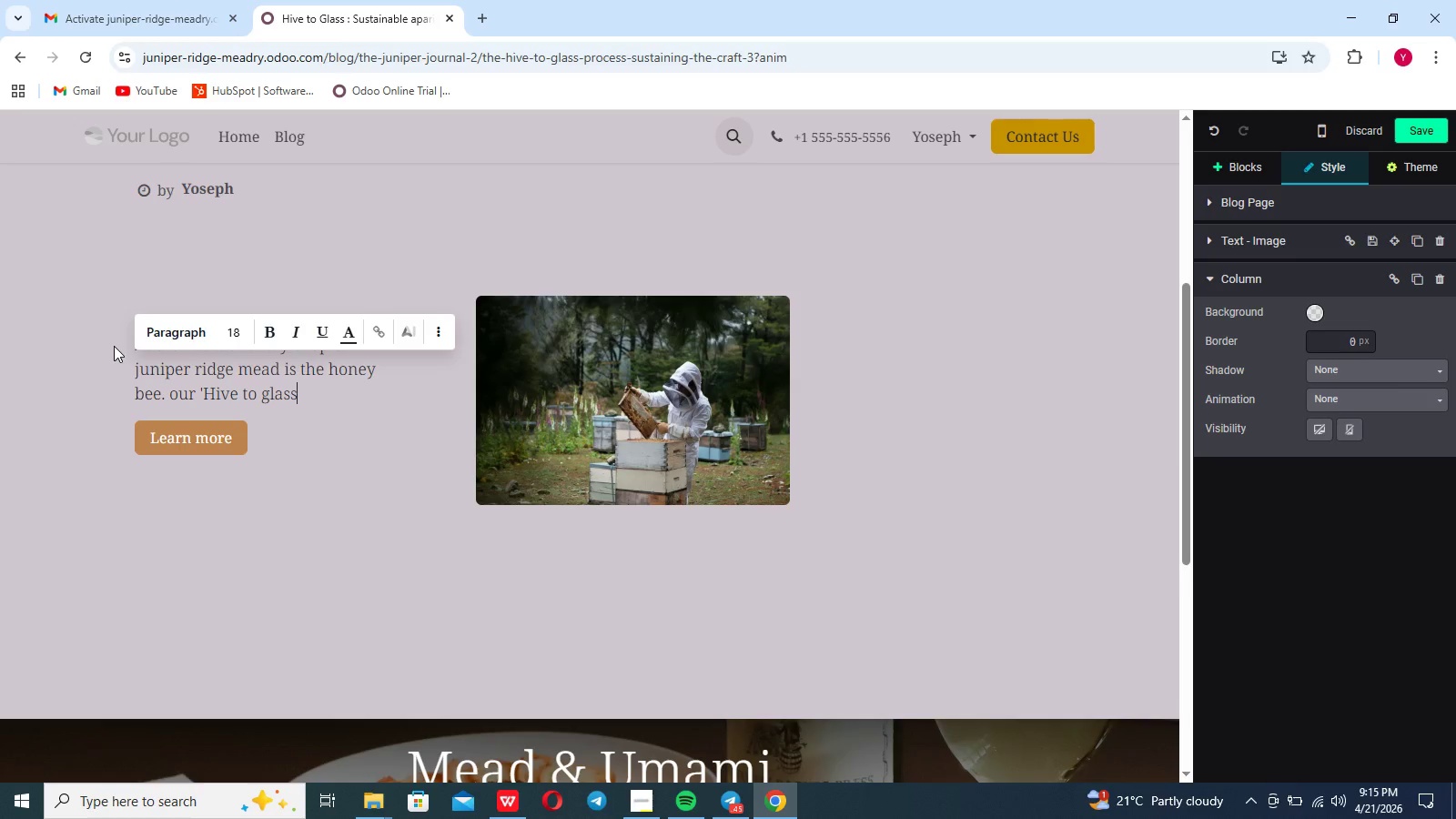 
hold_key(key=Backspace, duration=1.53)
 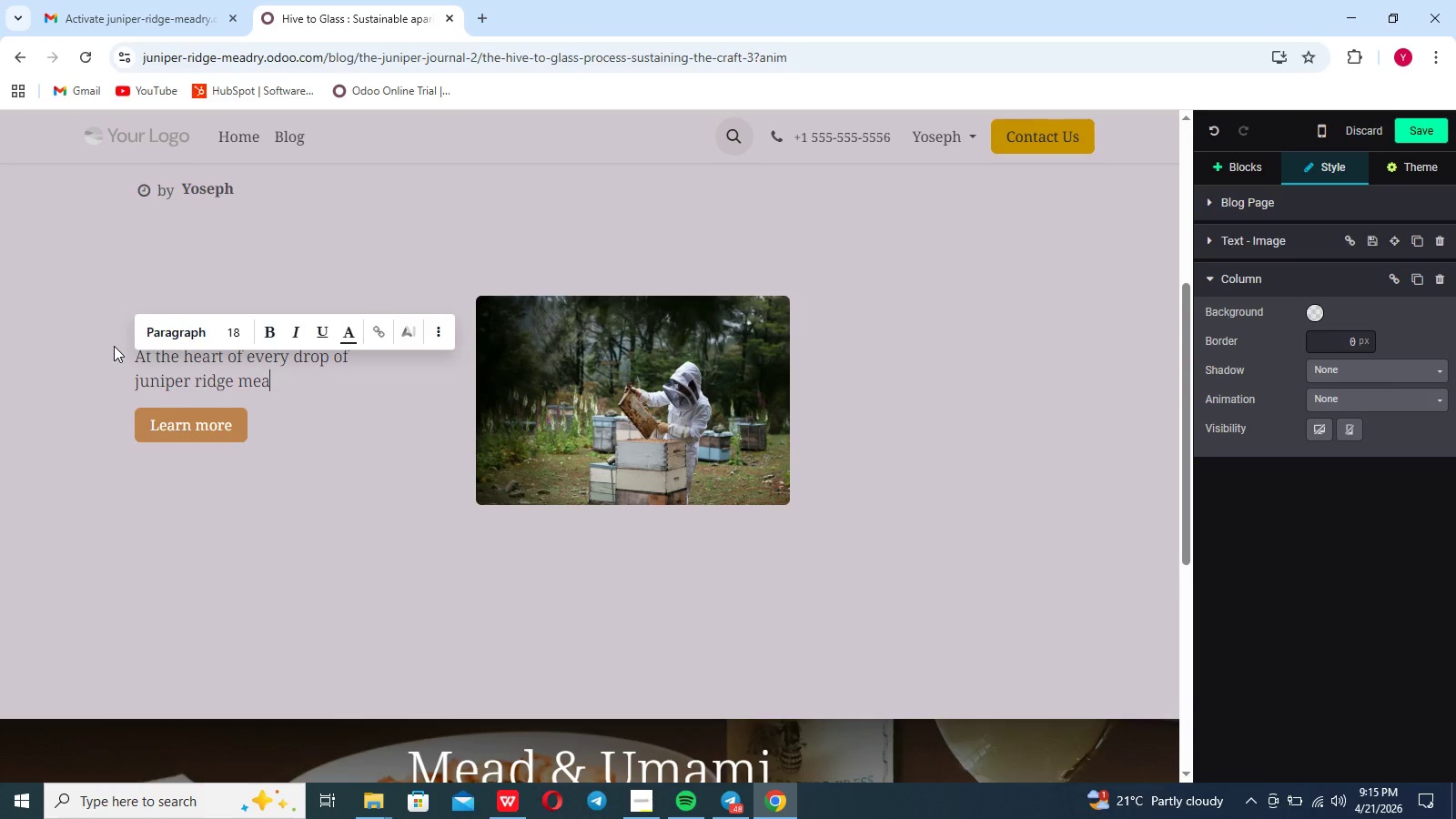 
key(Backspace)
 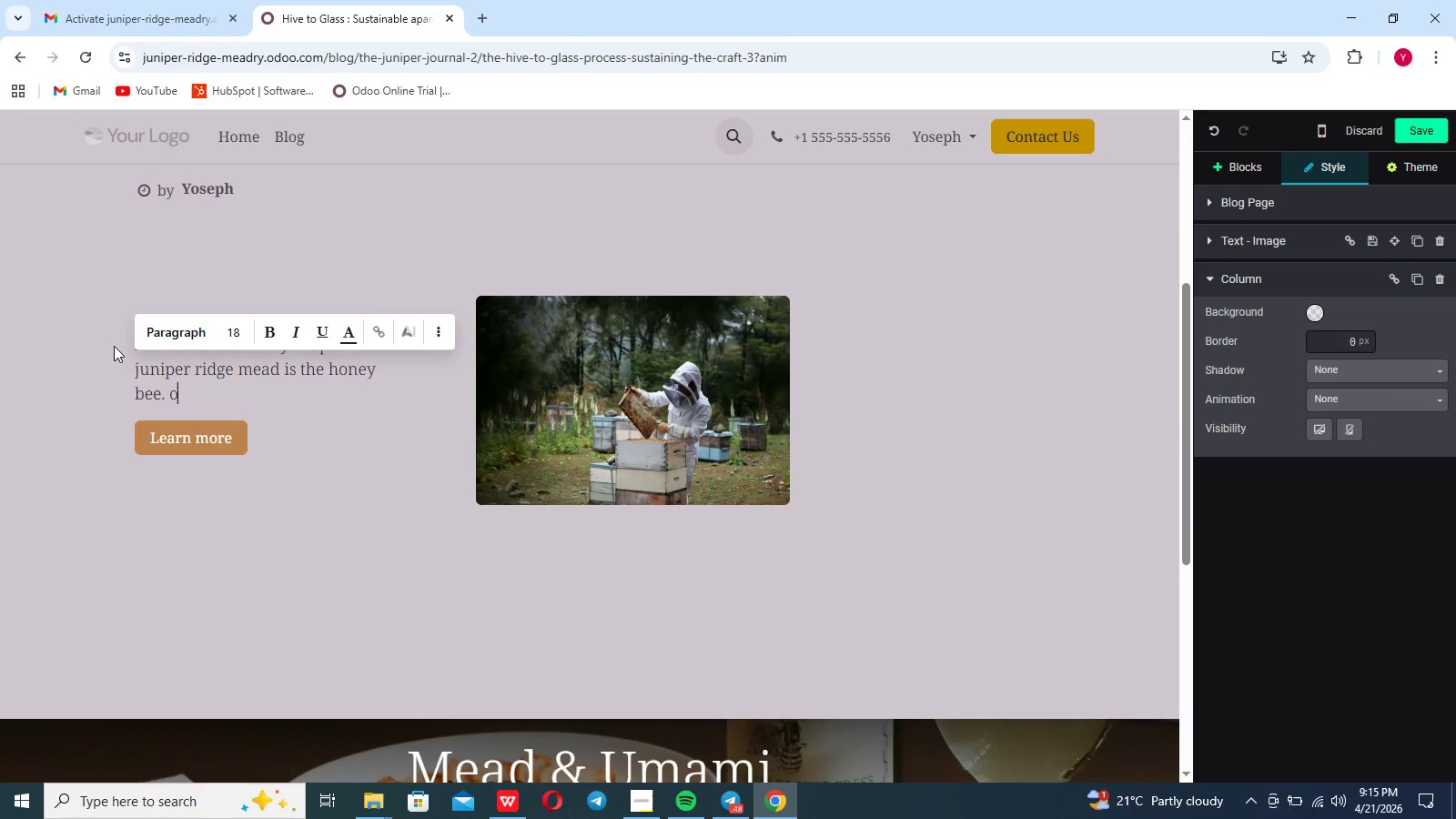 
key(Backspace)
 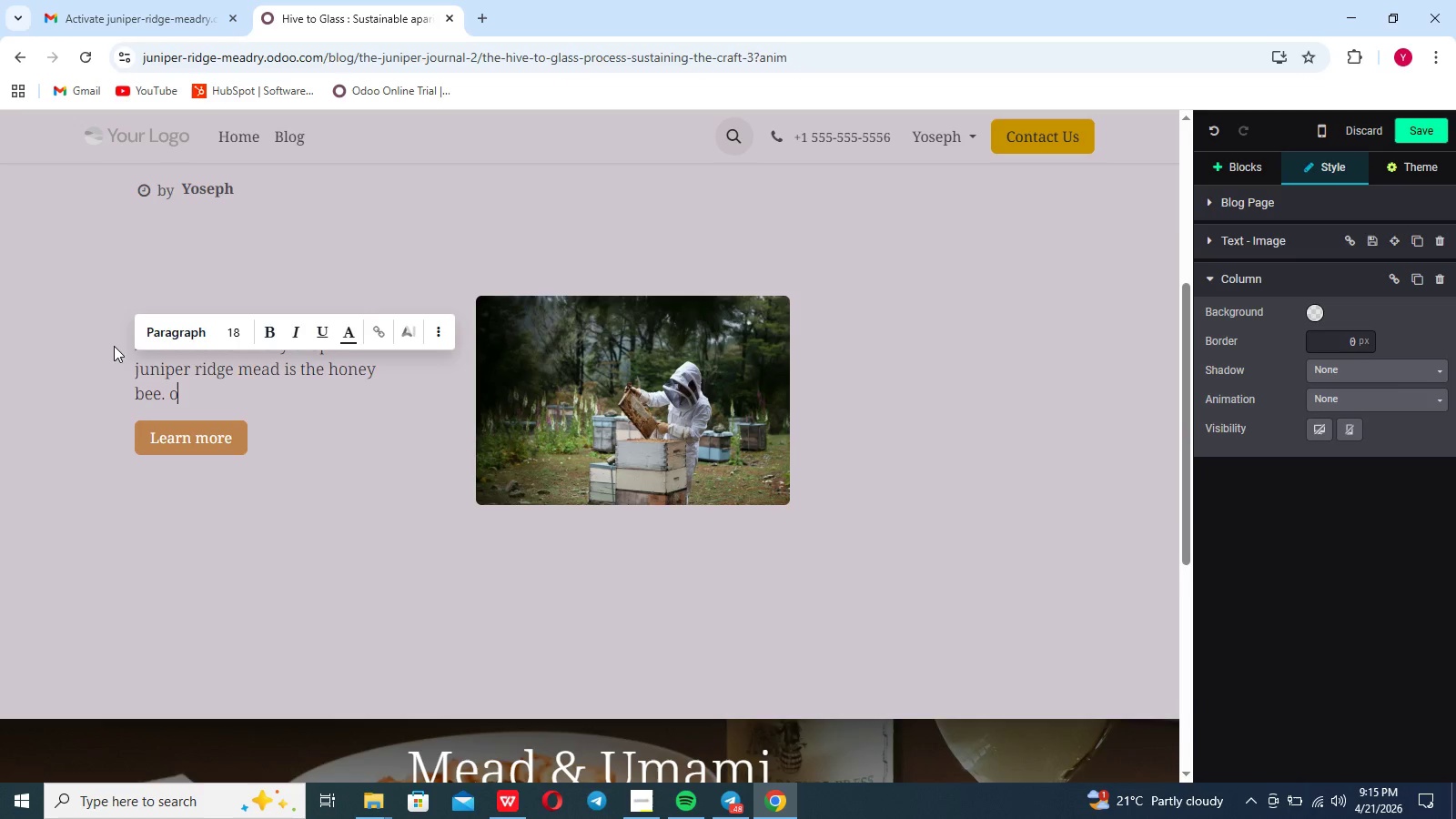 
key(Backspace)
 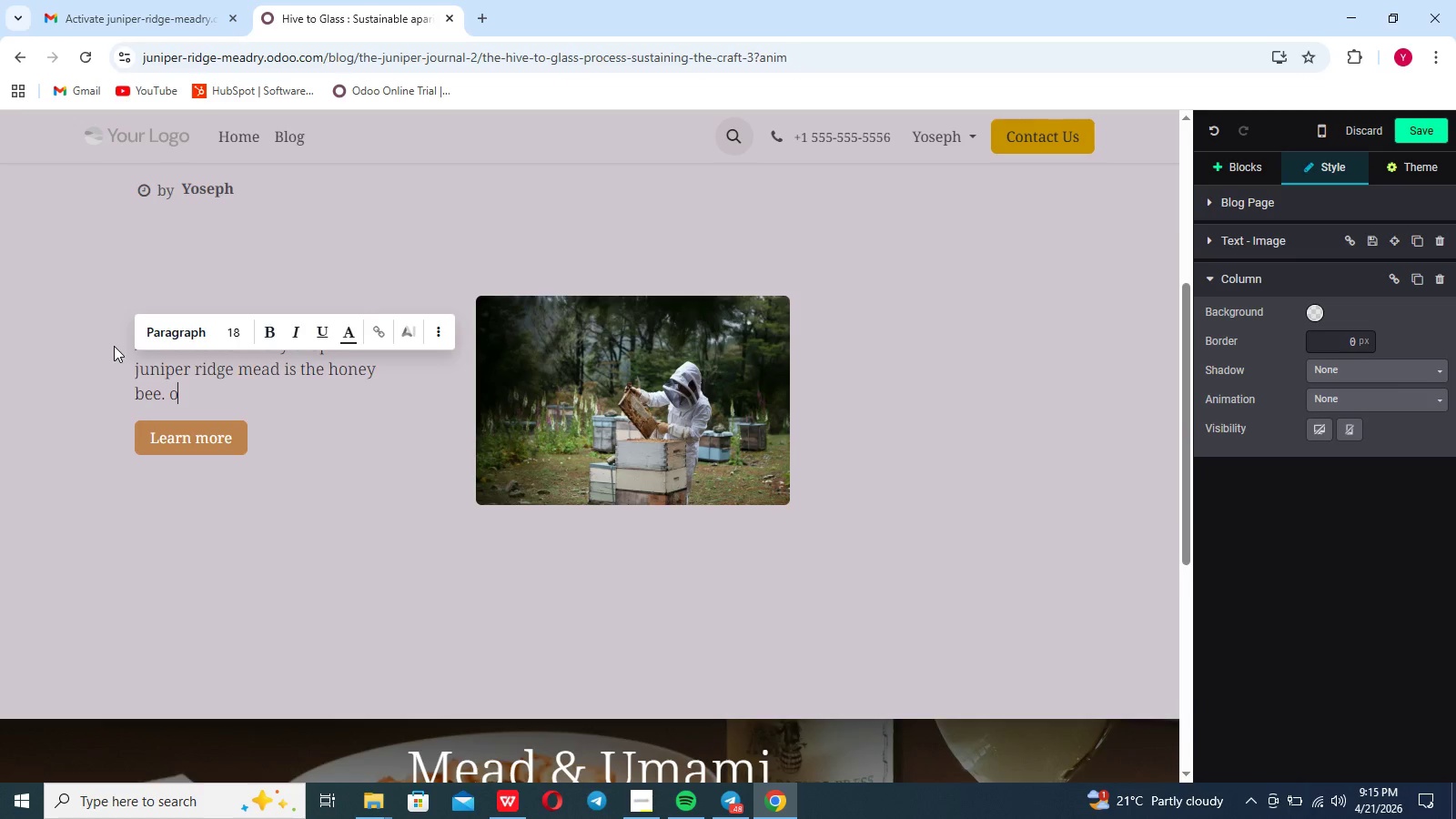 
key(Backspace)
 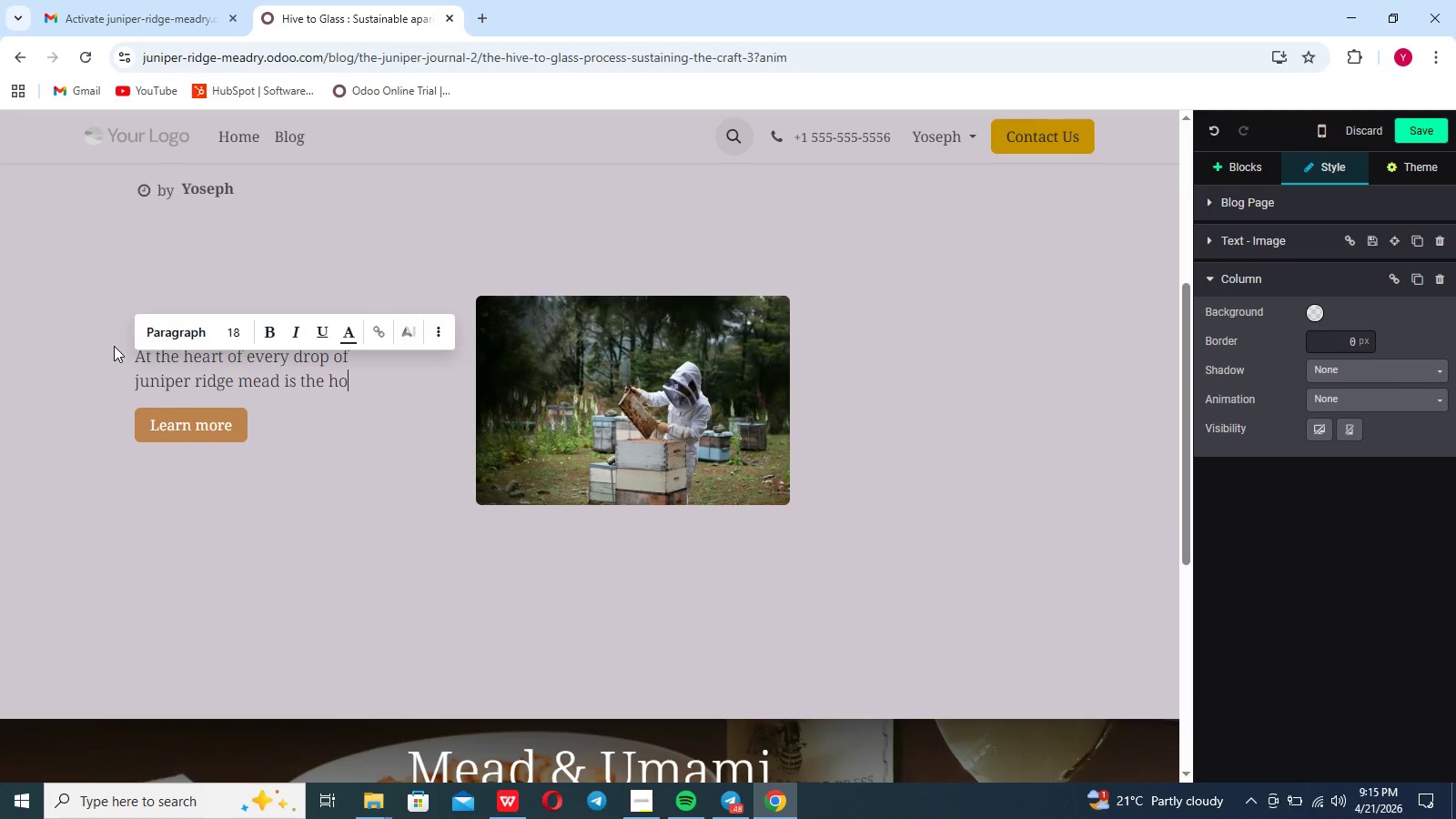 
key(Backspace)
 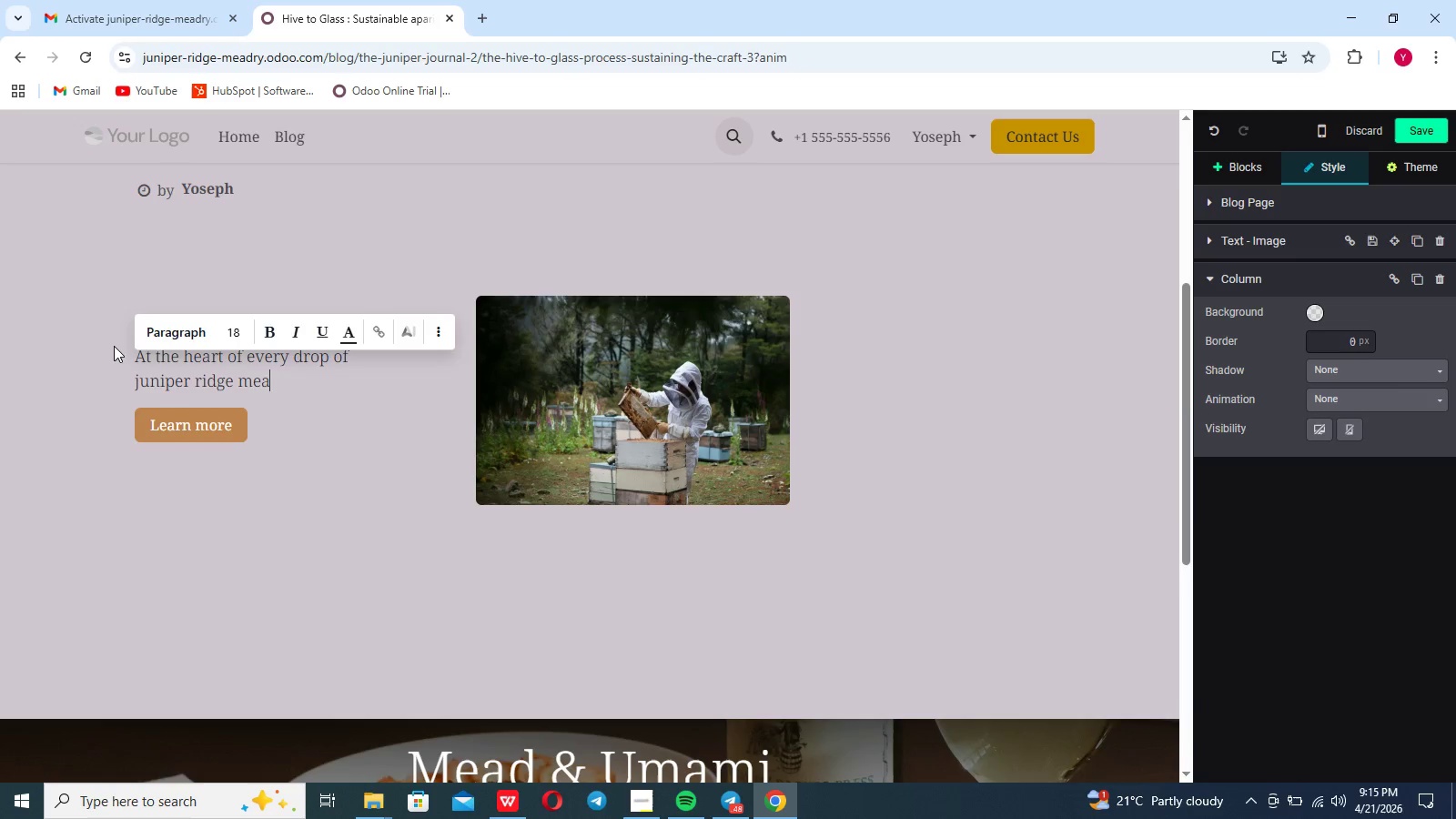 
hold_key(key=Backspace, duration=1.11)
 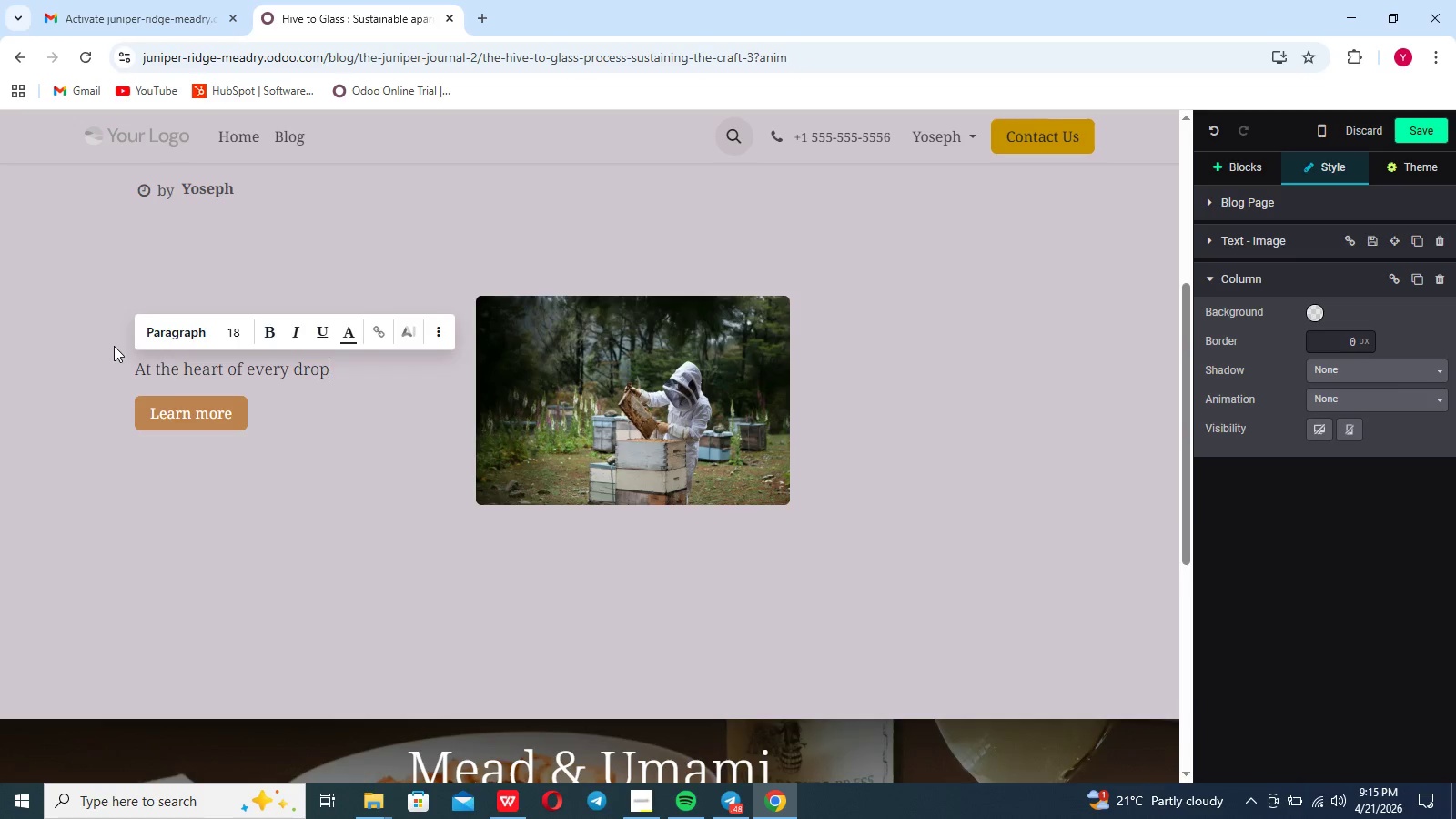 
key(Backspace)
 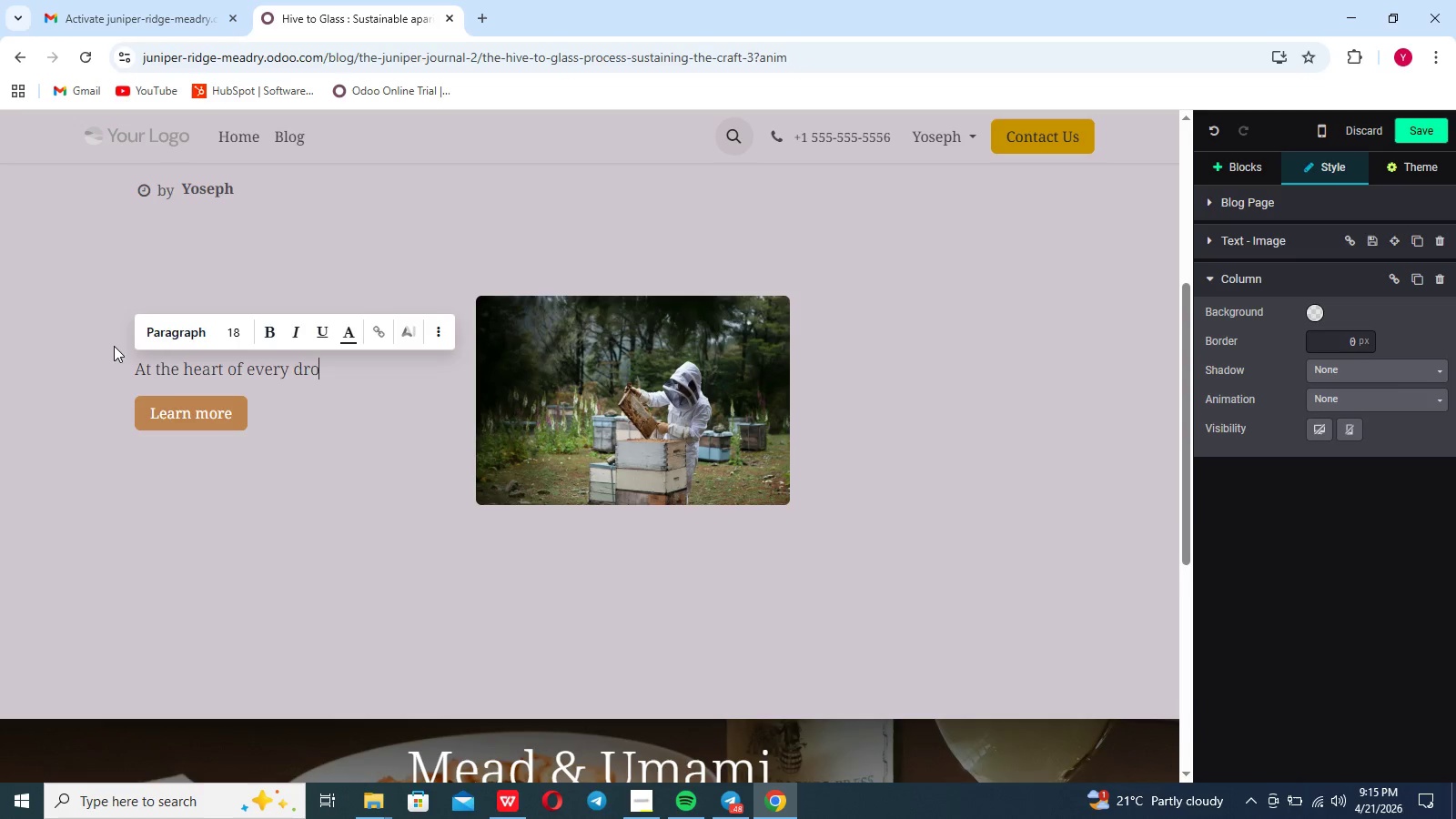 
hold_key(key=Backspace, duration=1.52)
 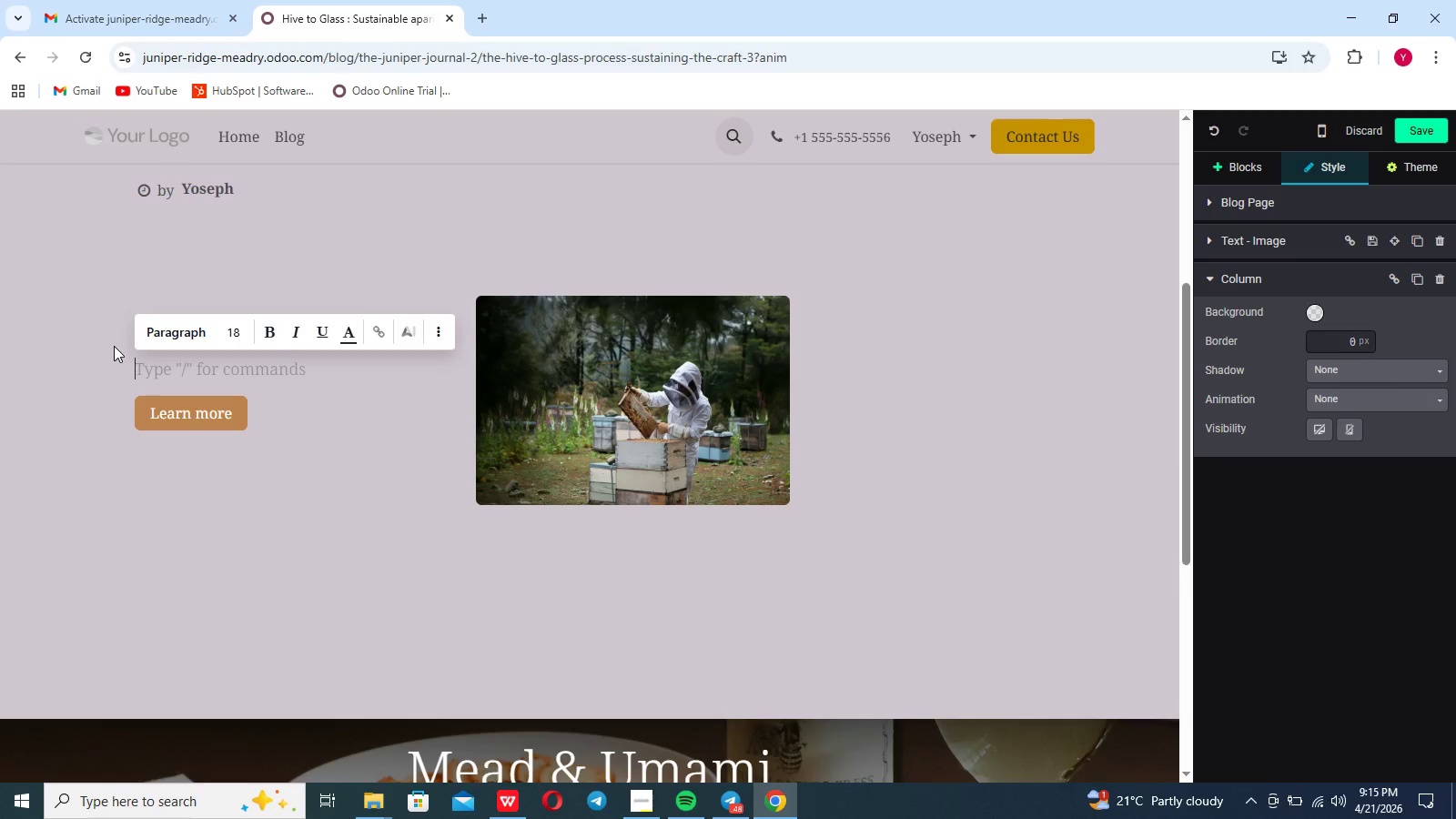 
type(Thr )
key(Backspace)
key(Backspace)
type(e transformation from raw honey to a refined botanical spirit is a masterclass in par)
key(Backspace)
type(tence and biological precision )
 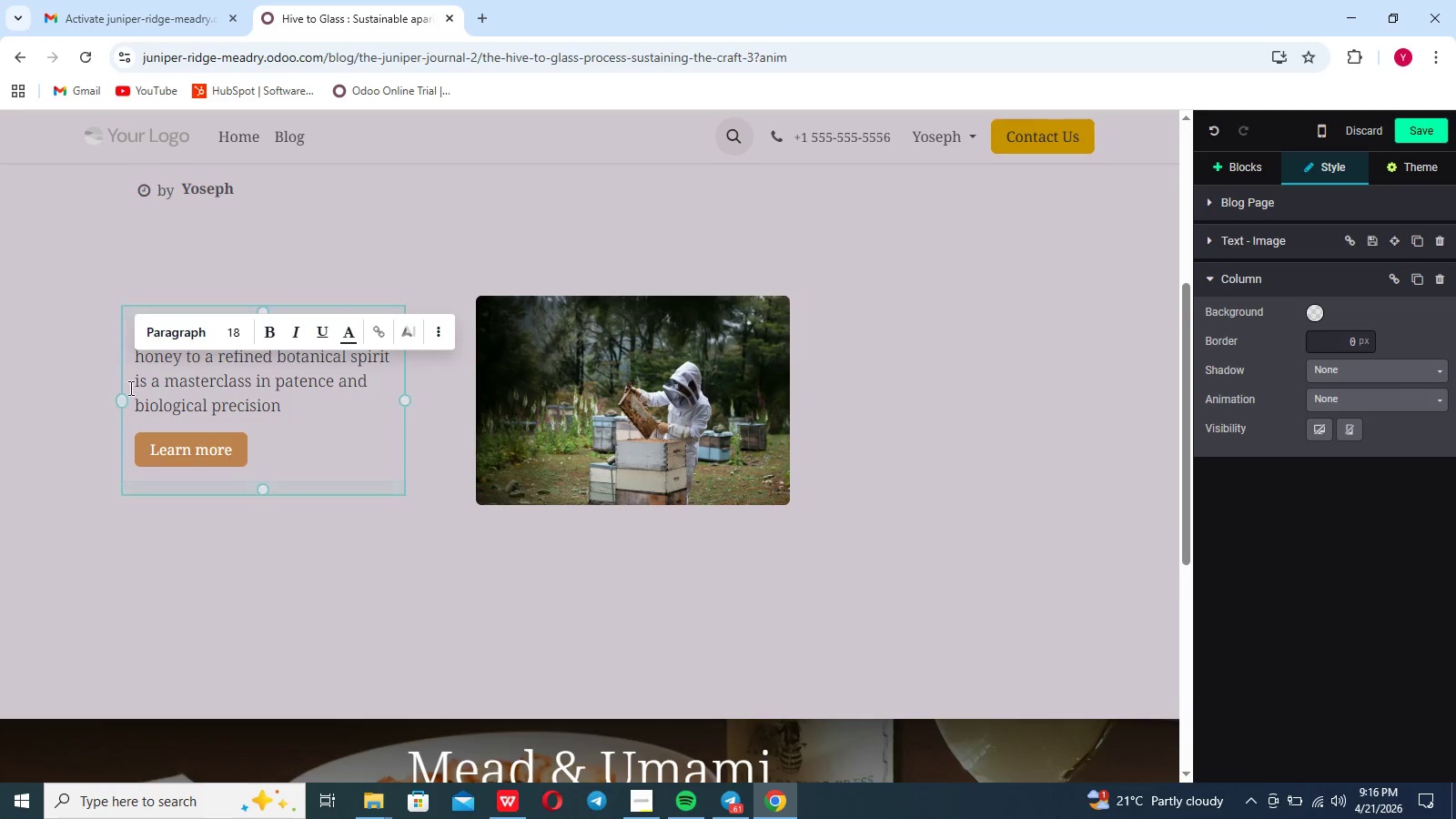 
type(. once the honey arrives at our distillery, we begin a slow fr)
key(Backspace)
type(ermentation process using nai)
key(Backspace)
type(tive yeasts)
 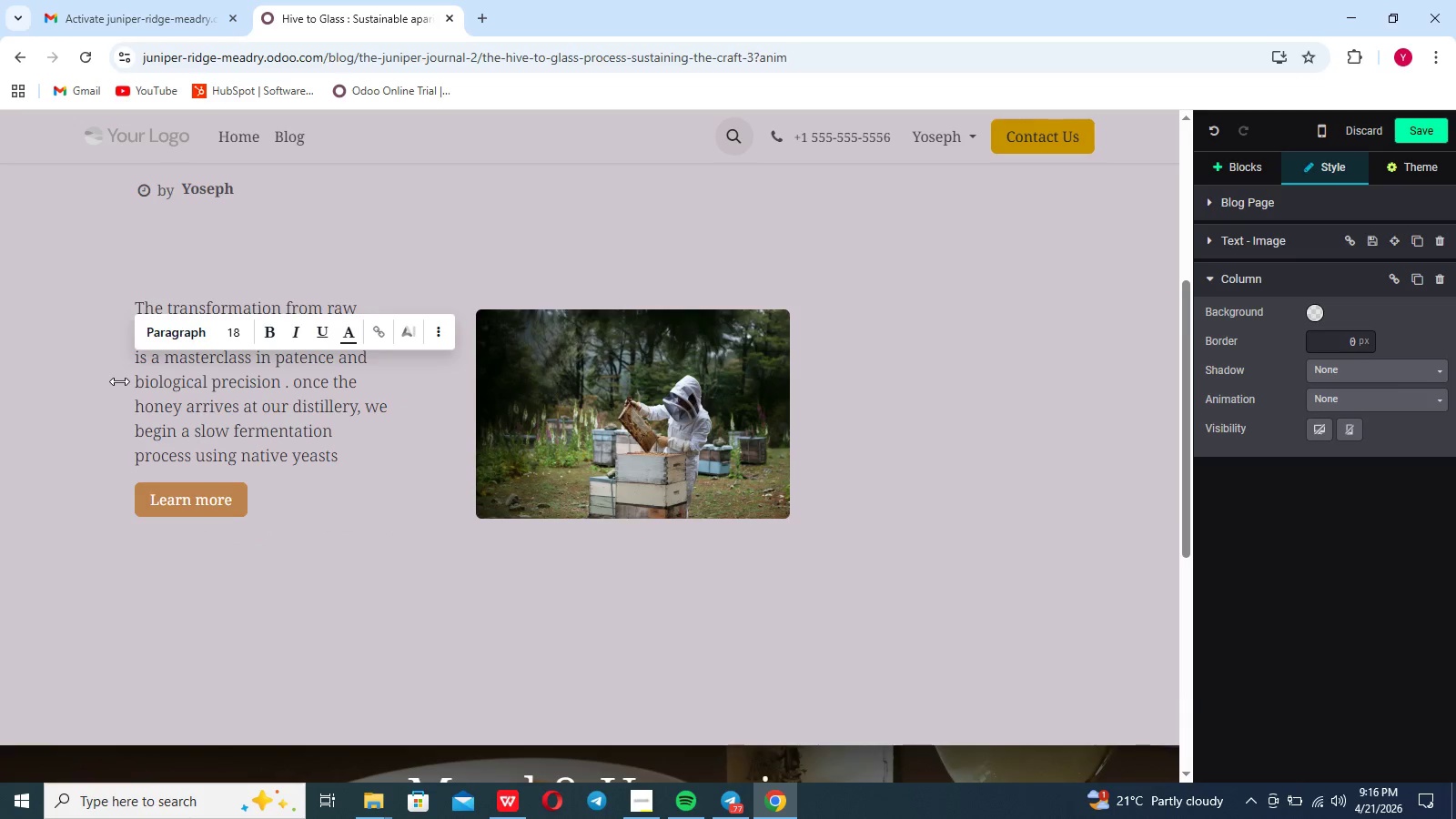 
type( the comleme)
key(Backspace)
key(Backspace)
 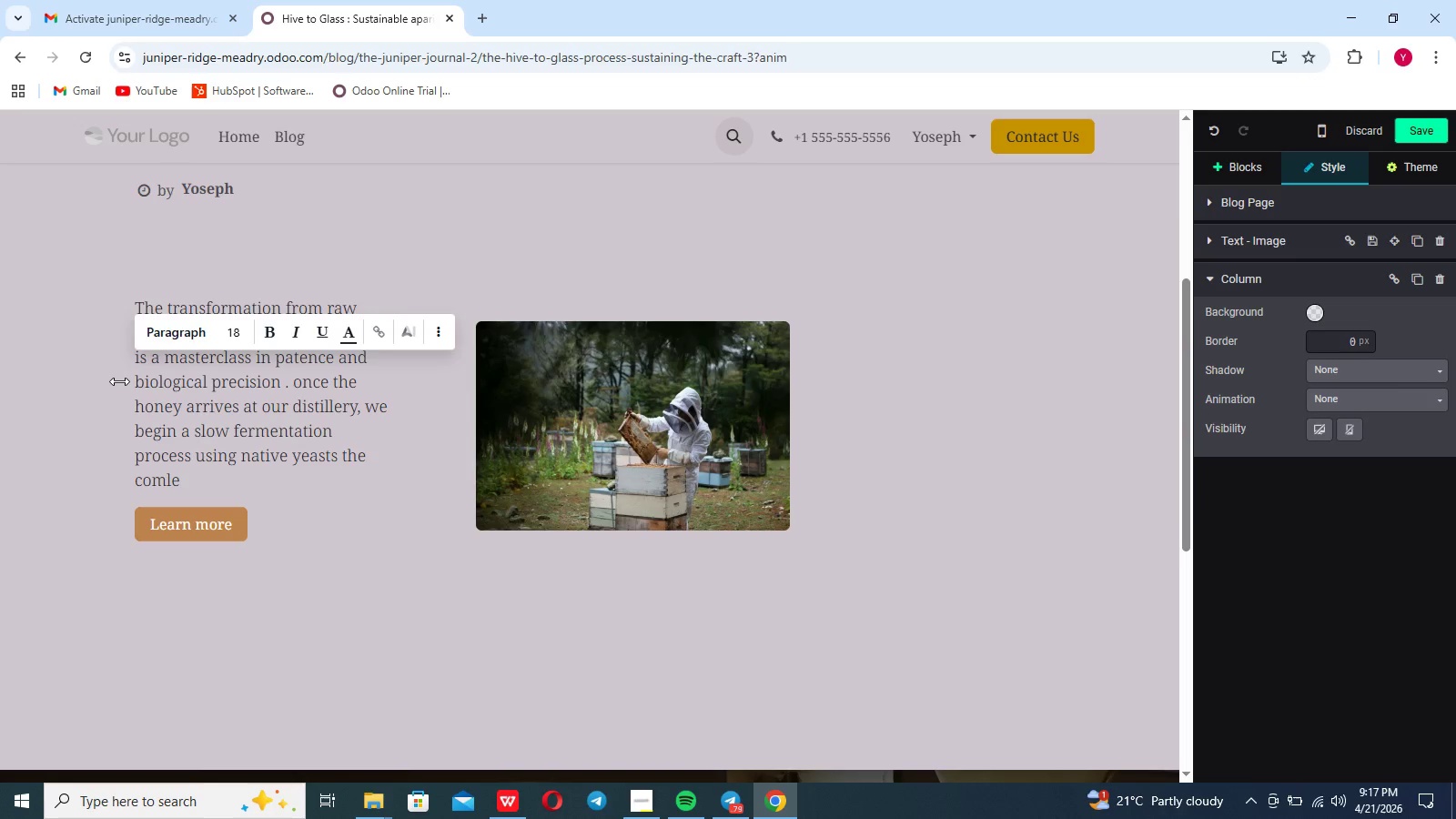 
wait(6.83)
 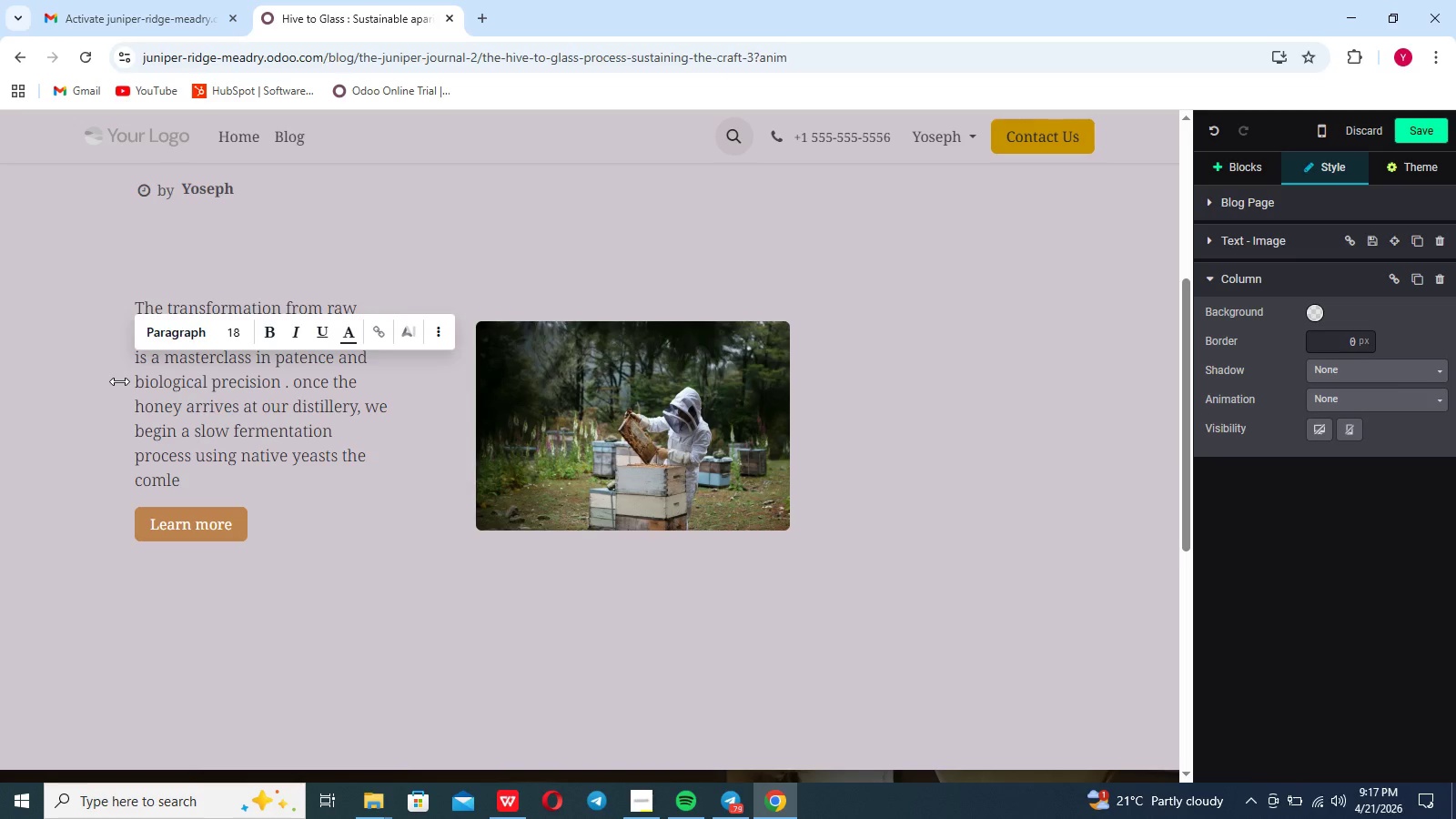 
left_click([120, 380])
 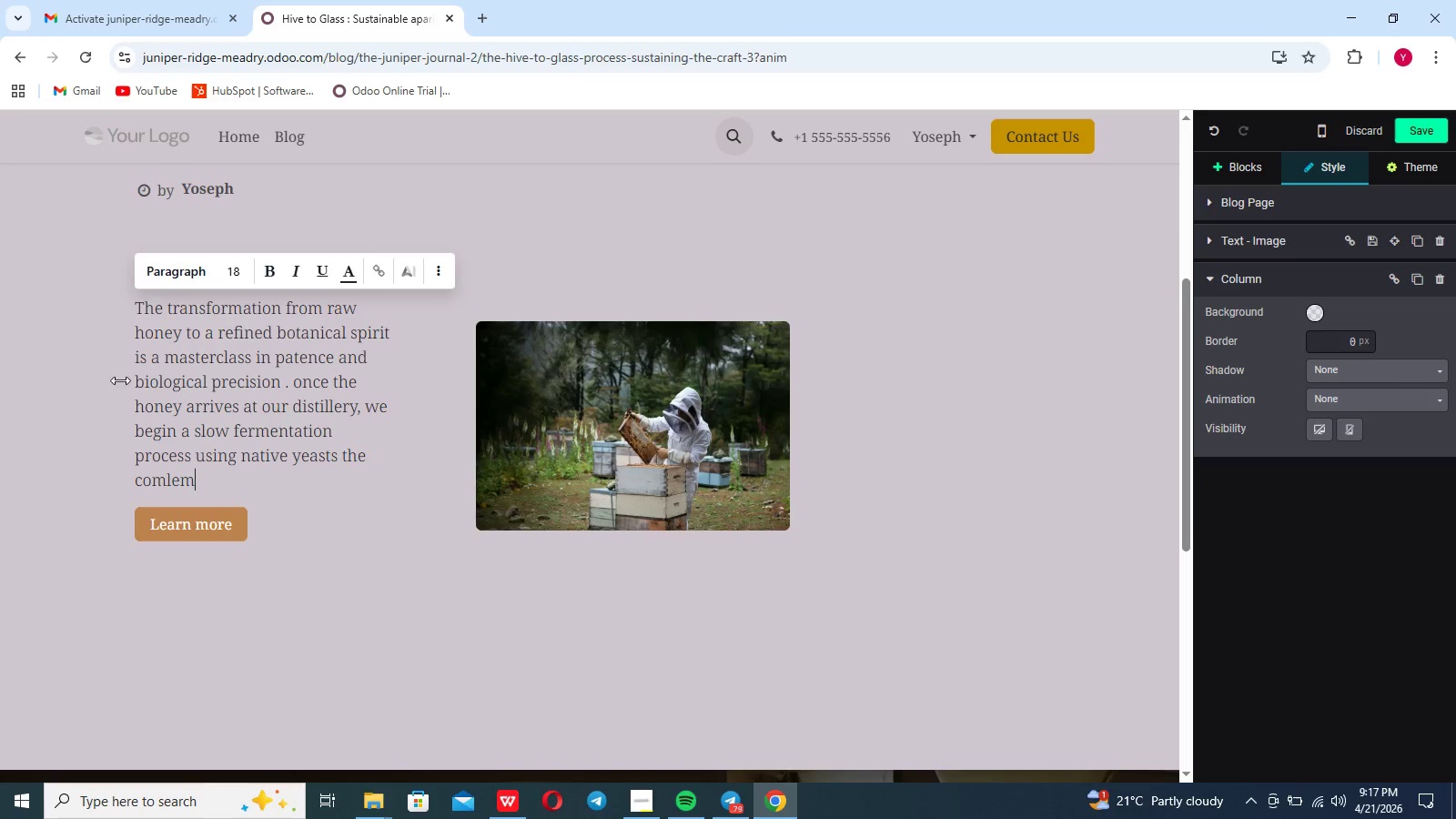 
type(ment )
 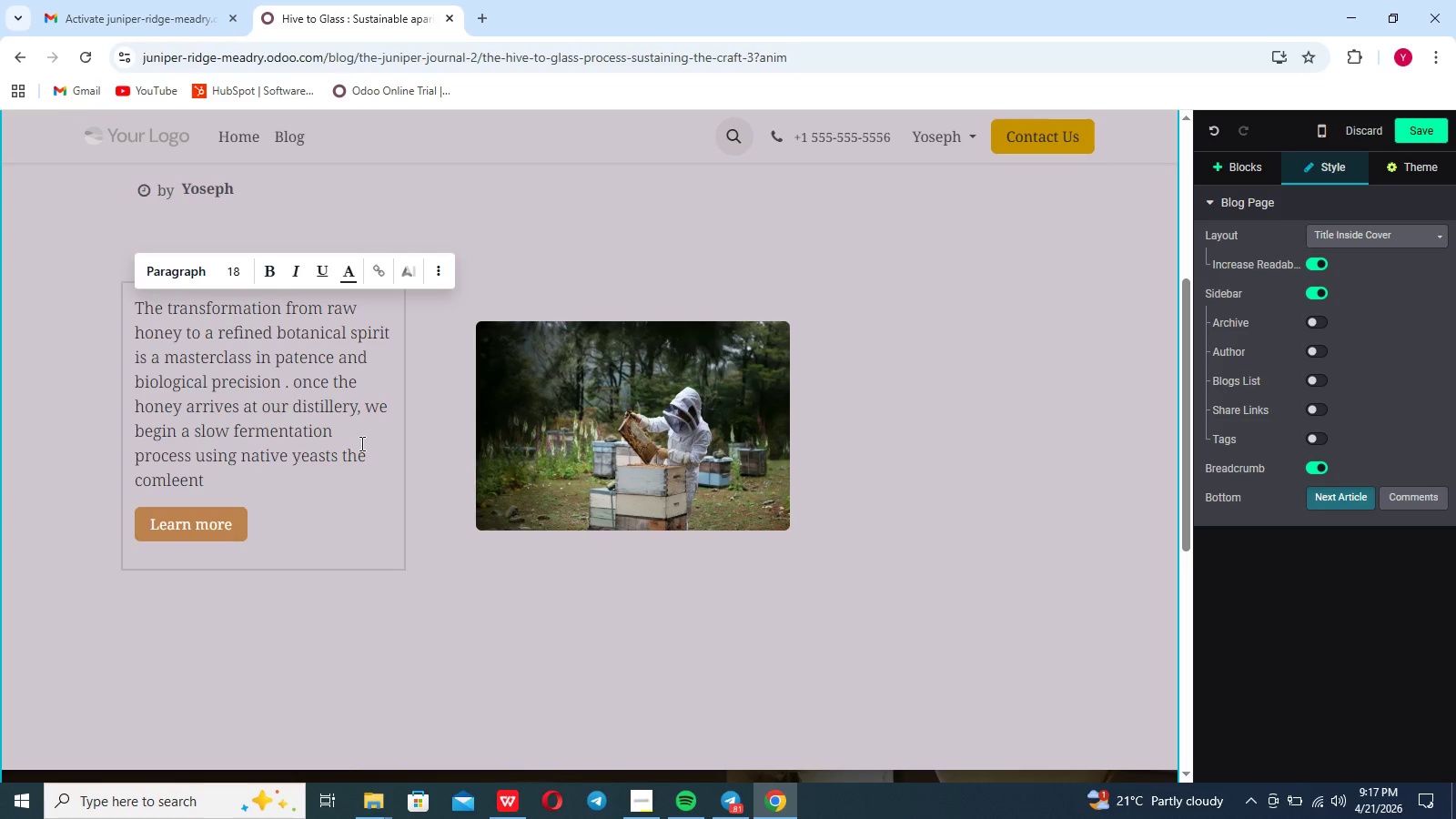 
wait(7.88)
 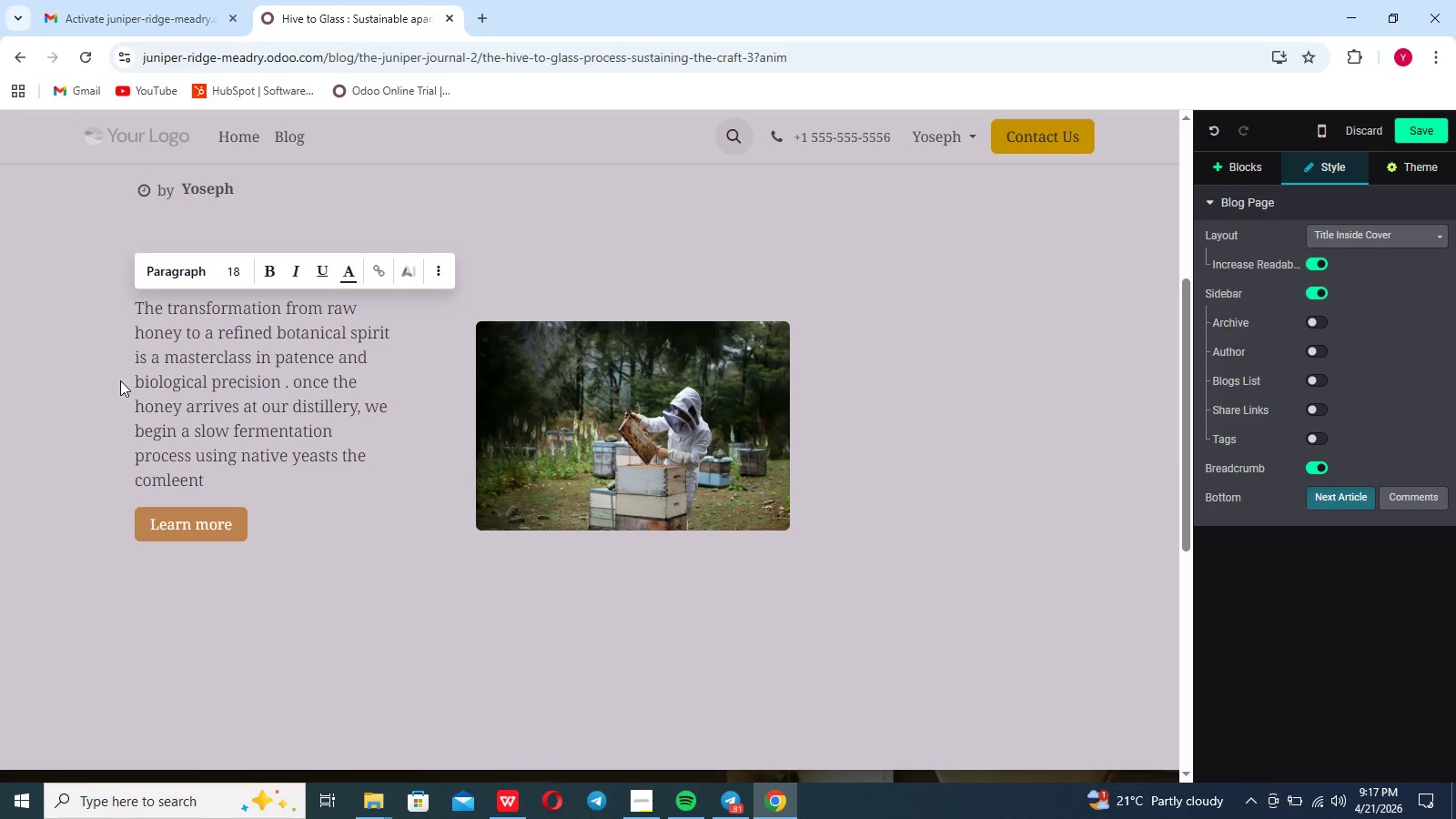 
left_click([369, 459])
 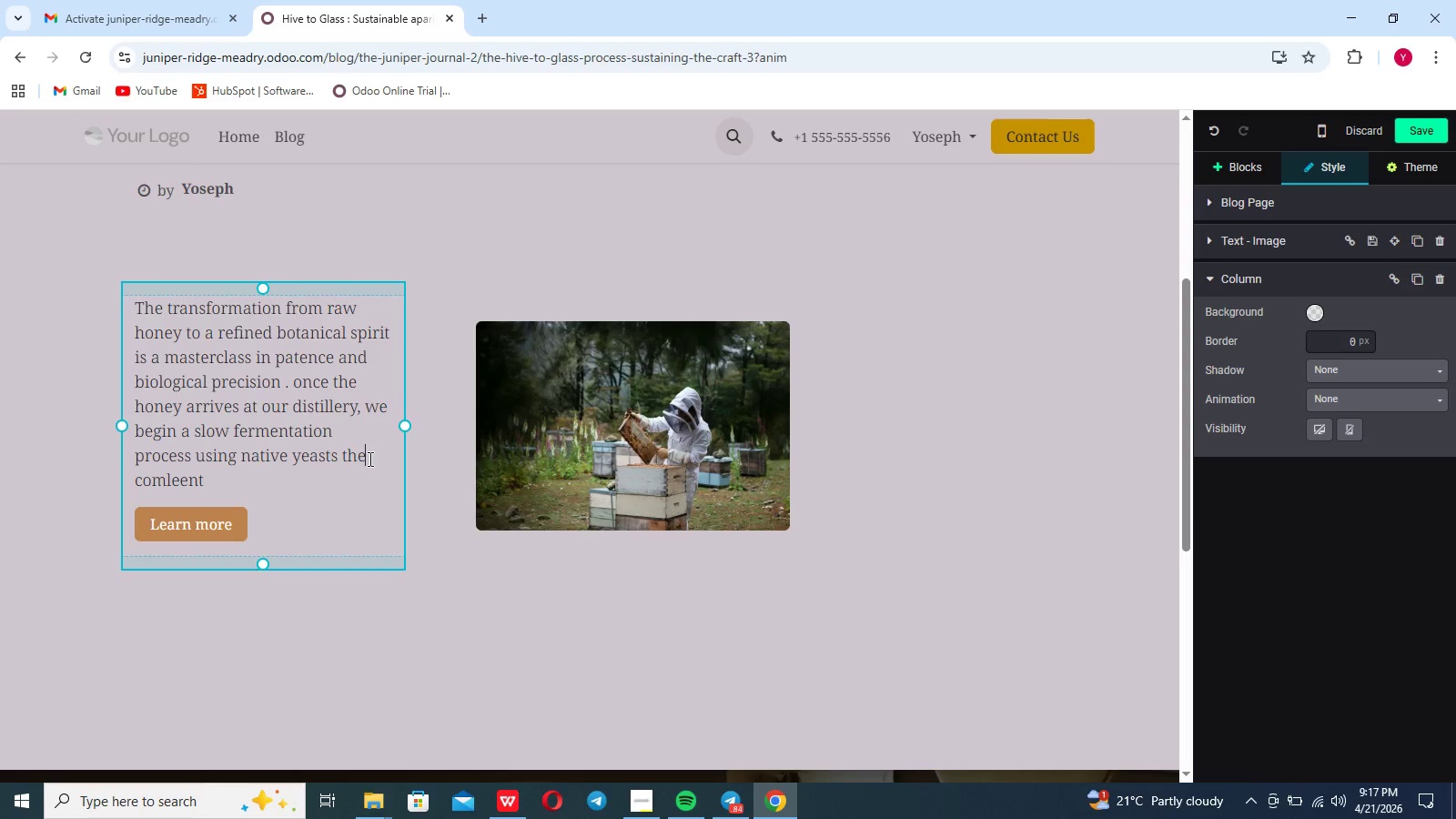 
key(Backspace)
type(at)
 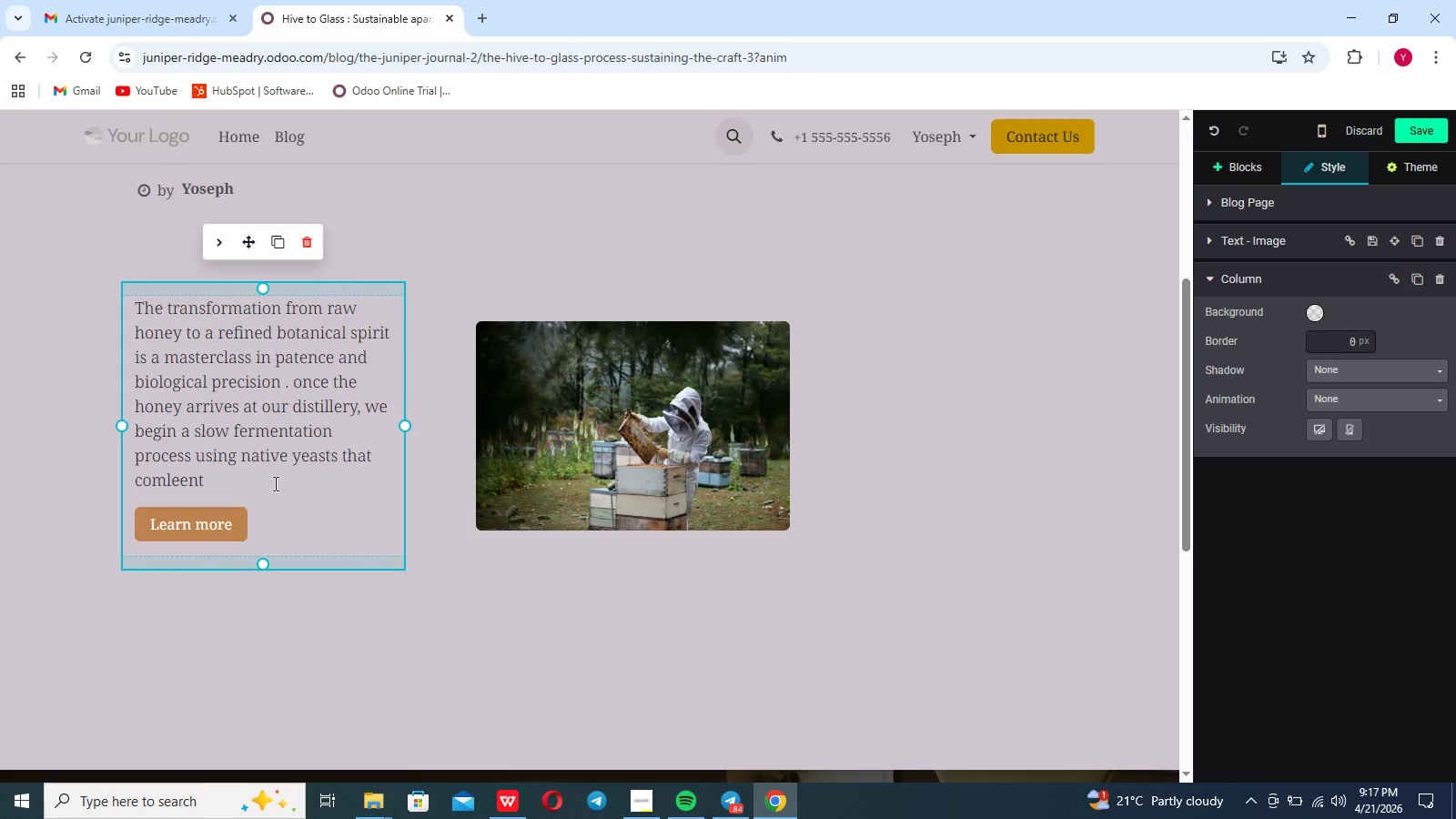 
left_click([226, 483])
 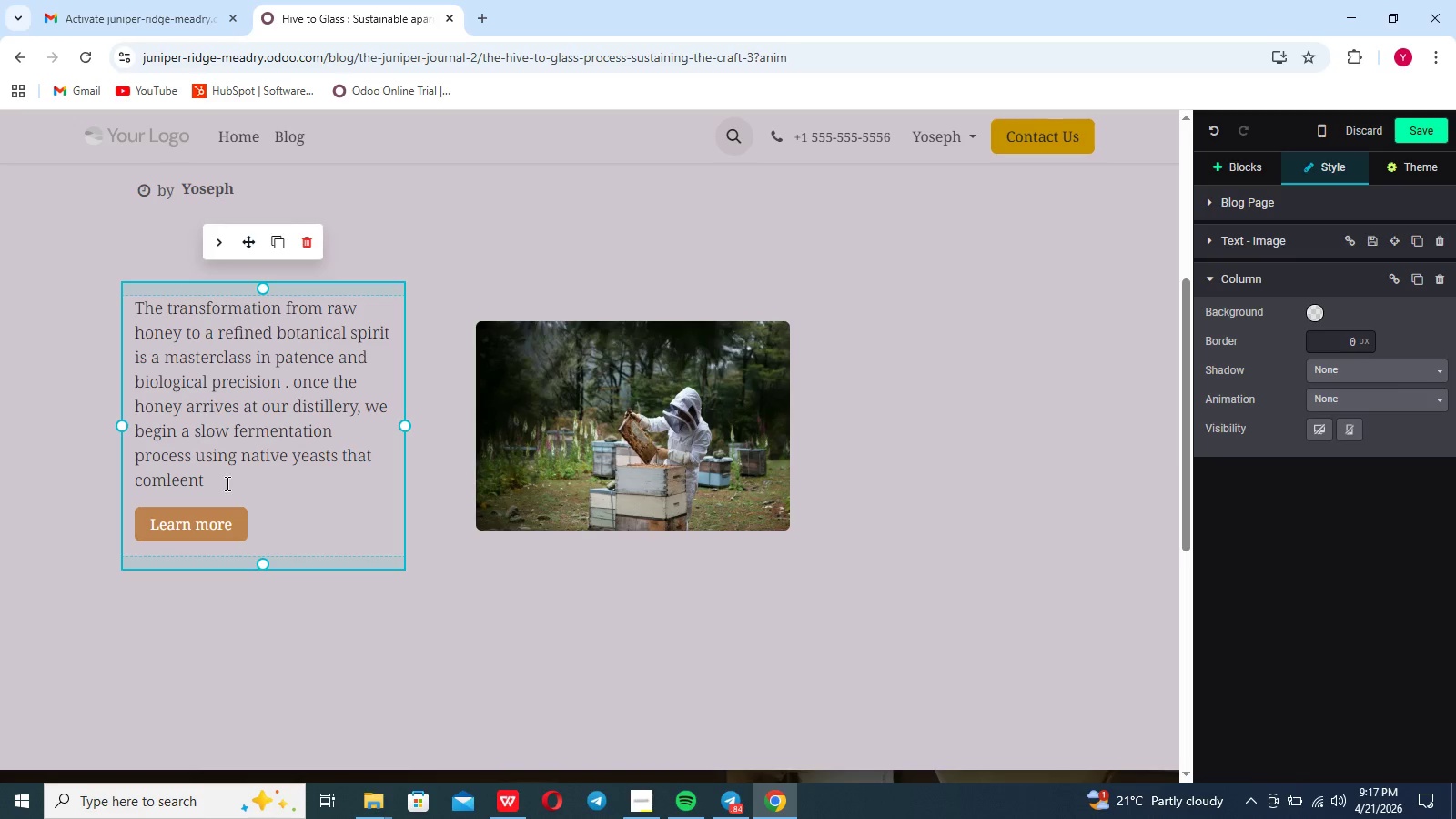 
type(the specific floral )
 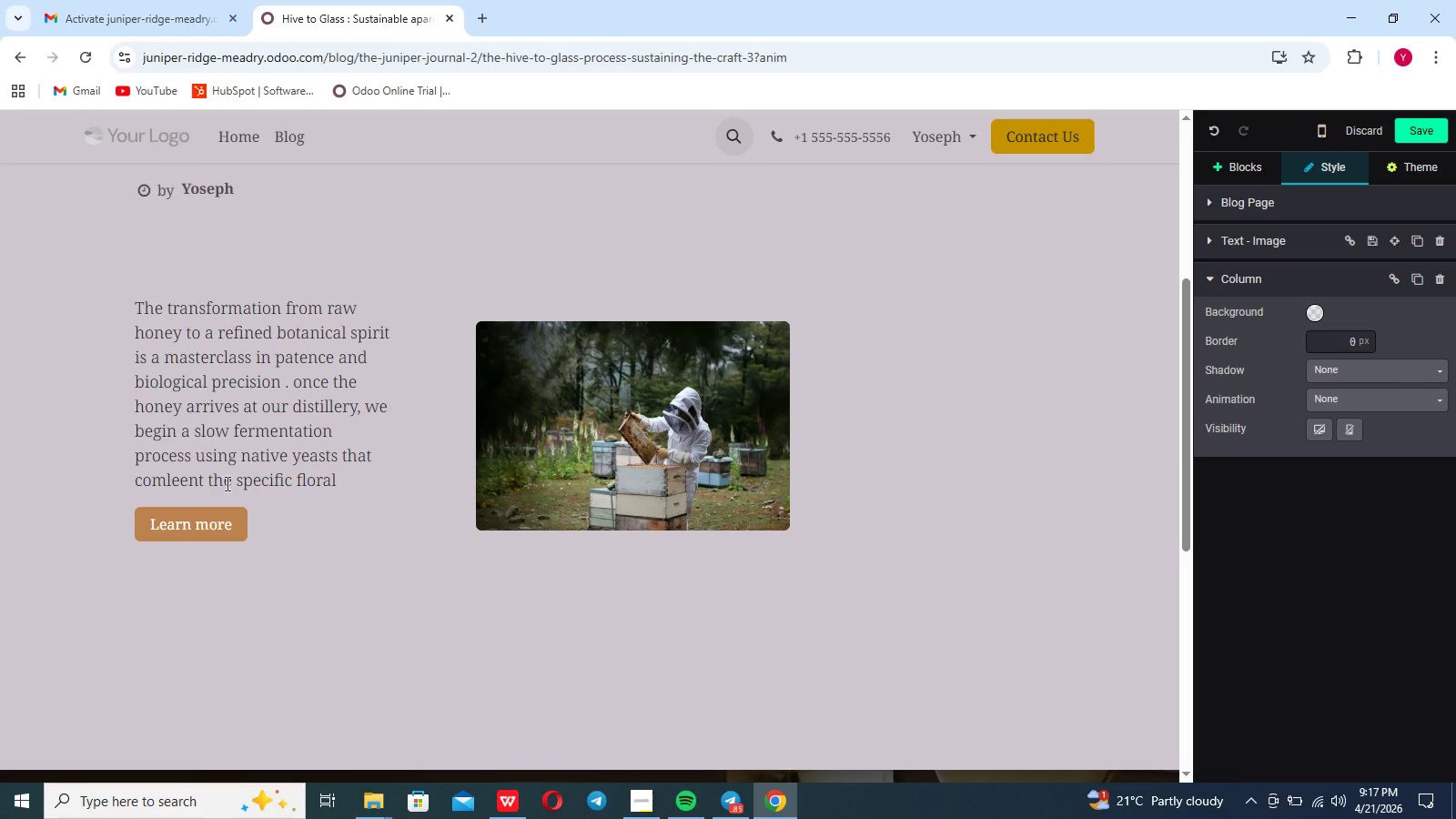 
type(profile of the harvest. this stage of the 'hive to gls)
key(Backspace)
type(ass)
 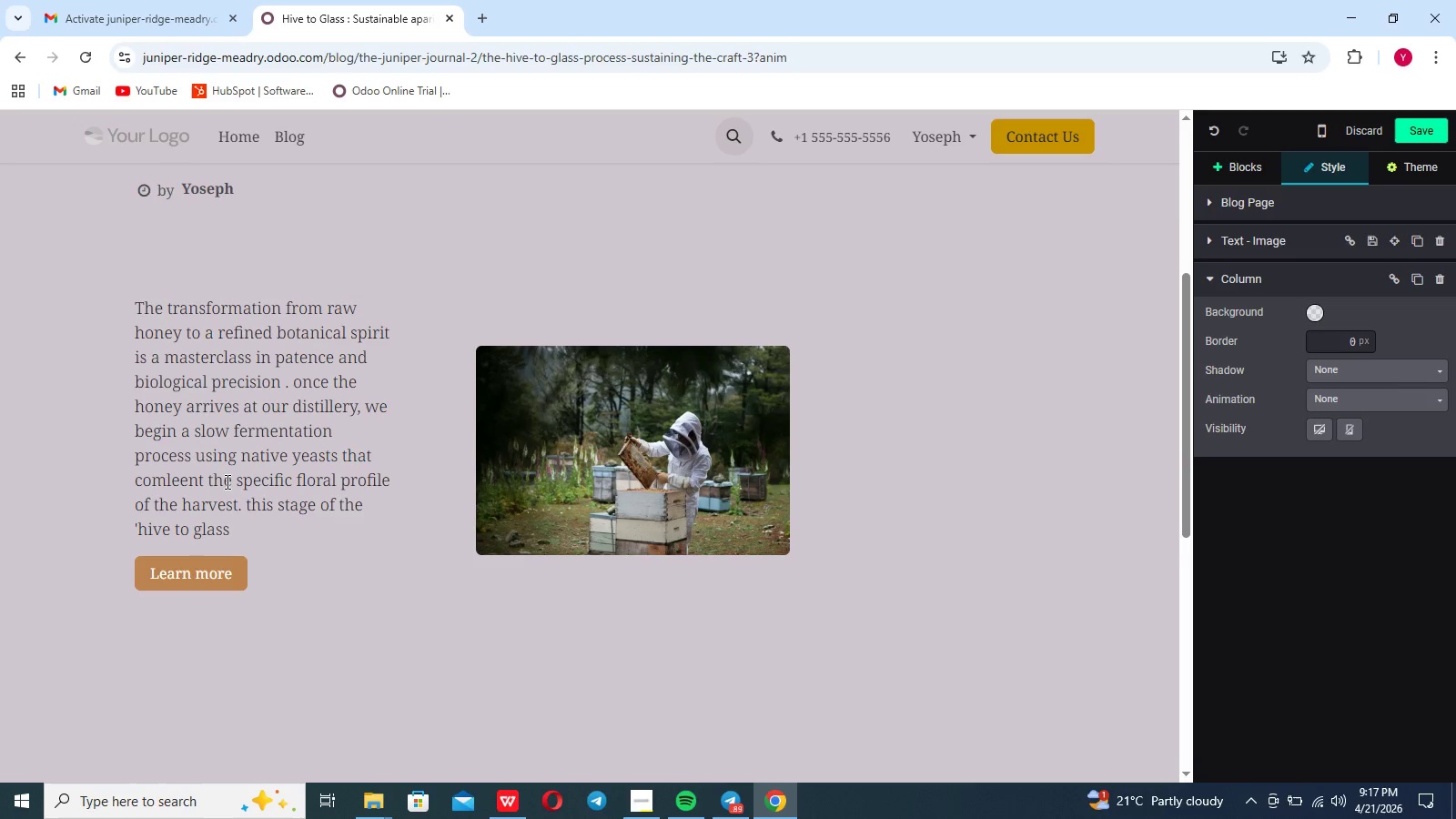 
wait(13.53)
 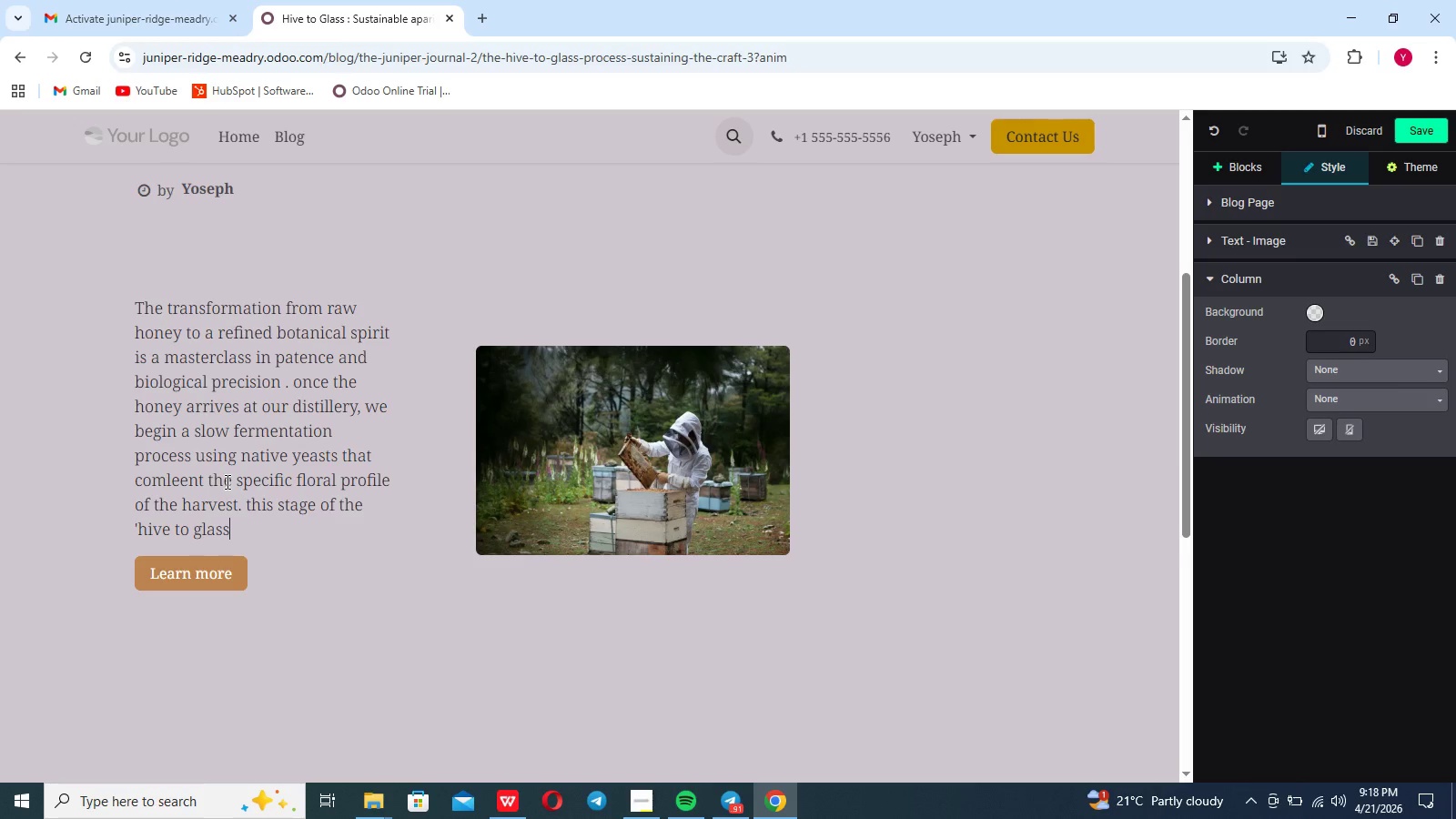 
type( jp)
key(Backspace)
type(ourney requires constant monitoring of temprature and sugar )
 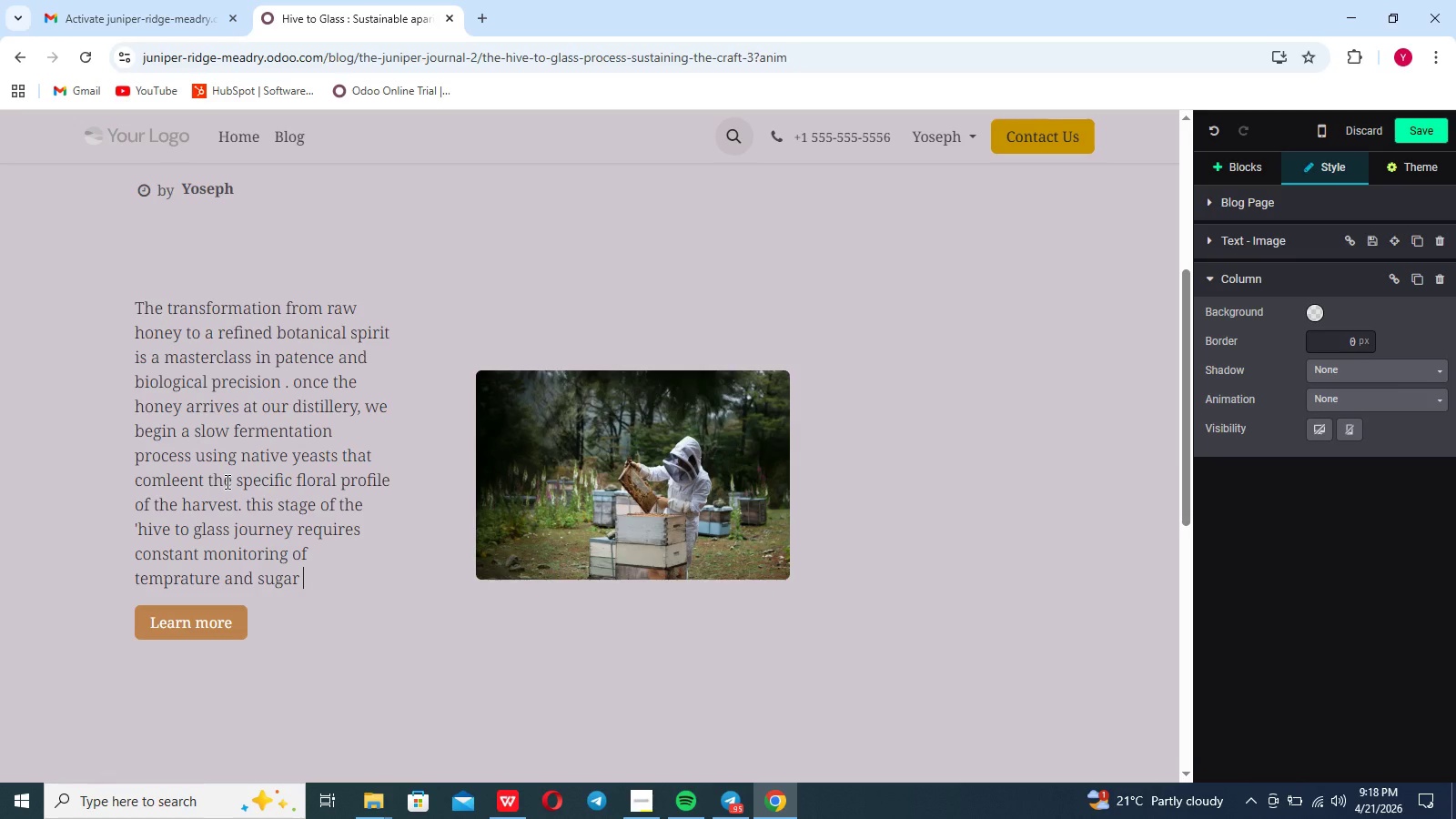 
wait(6.22)
 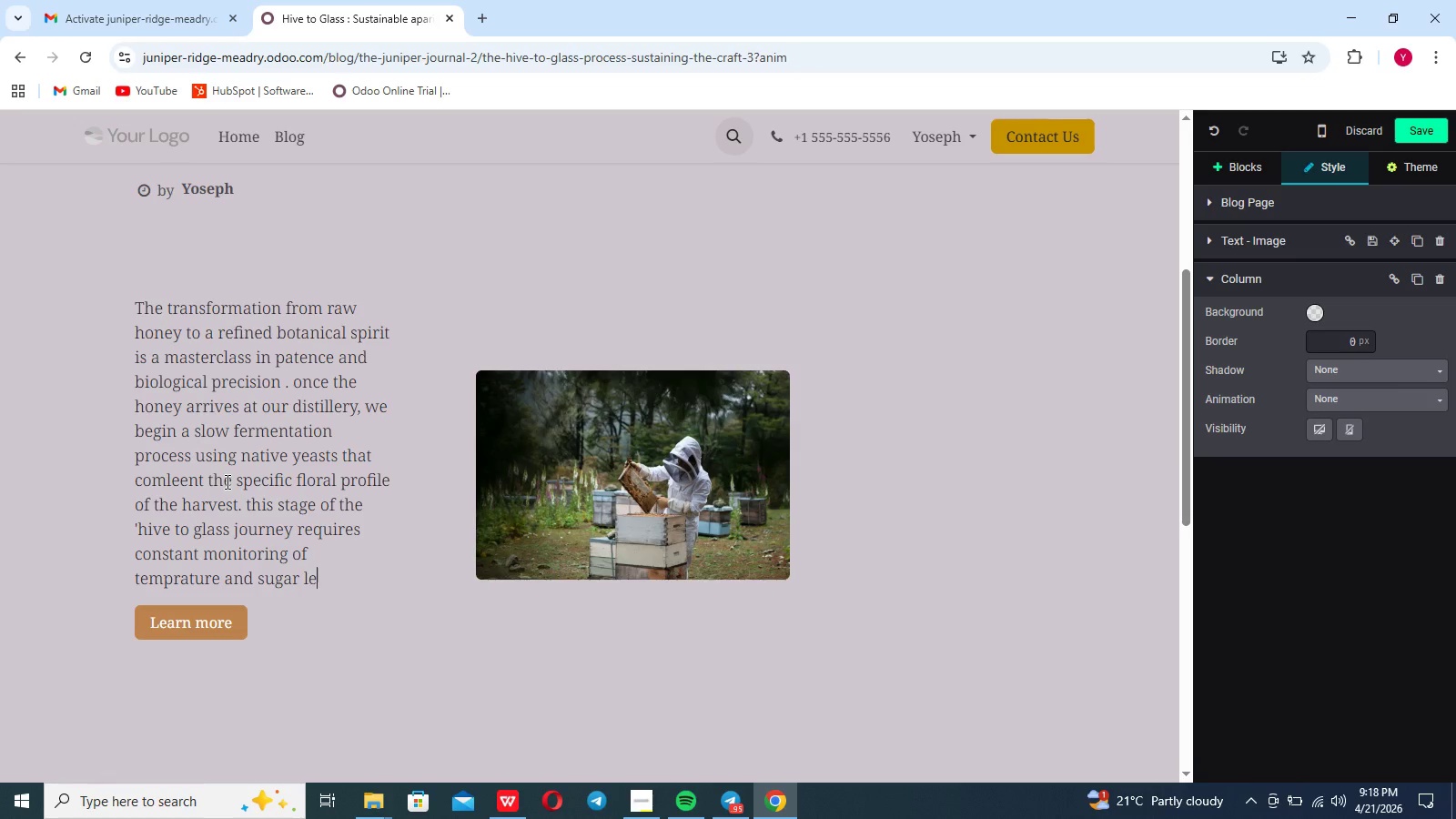 
type(le)
 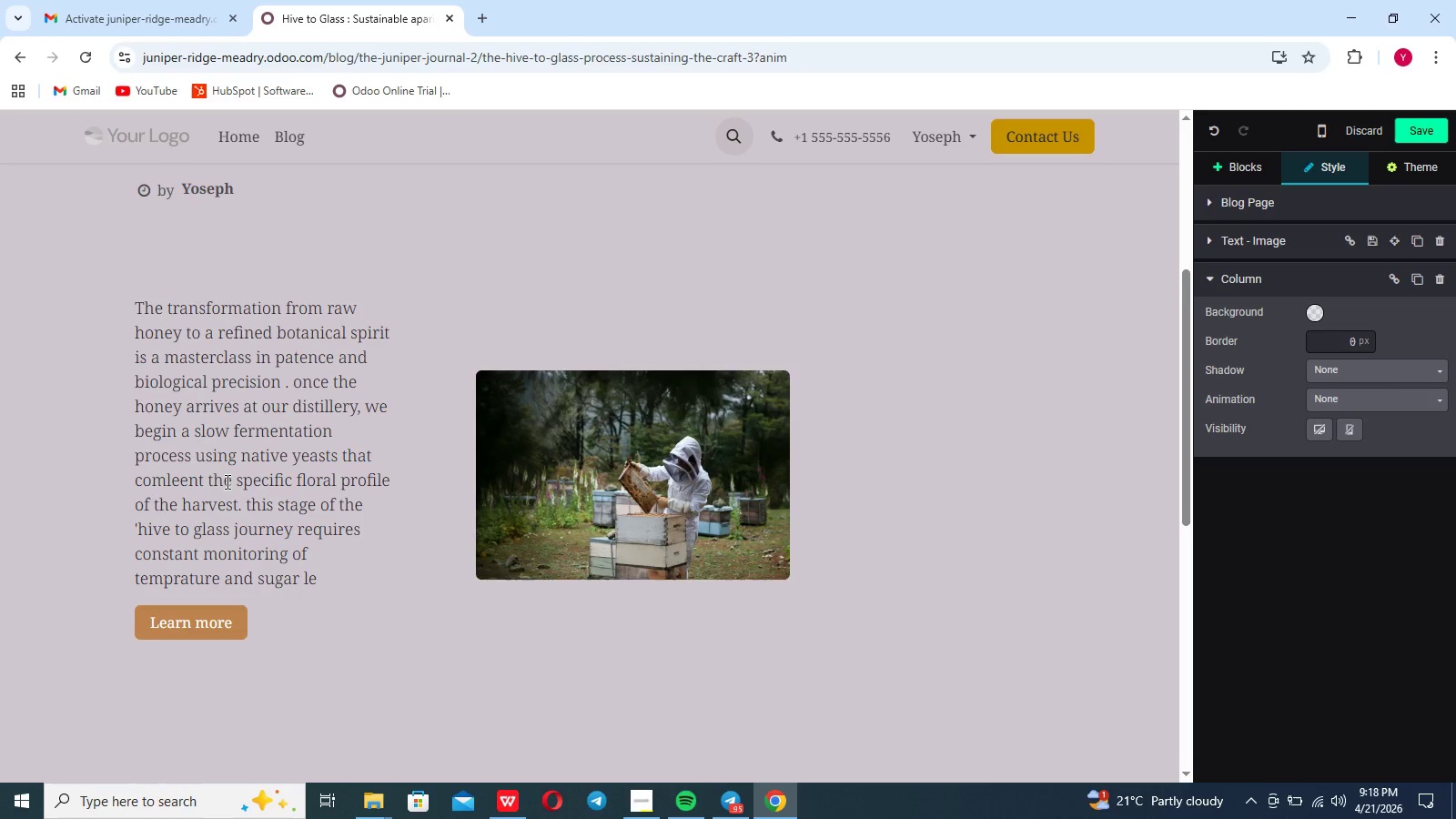 
scroll: coordinate [226, 481], scroll_direction: up, amount: 2.0
 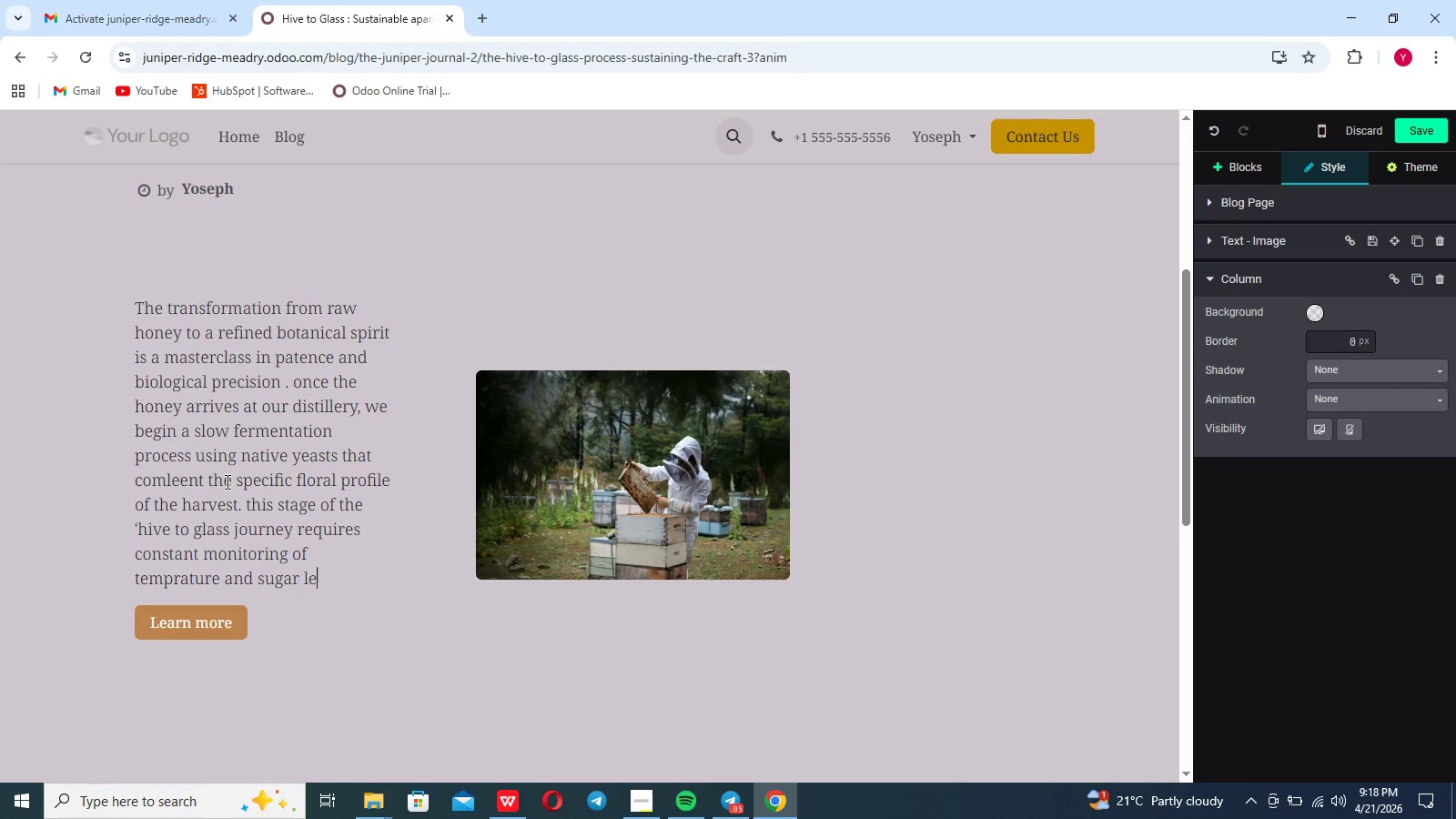 
type(vels to ensure rh)
key(Backspace)
key(Backspace)
type(the yeast)
 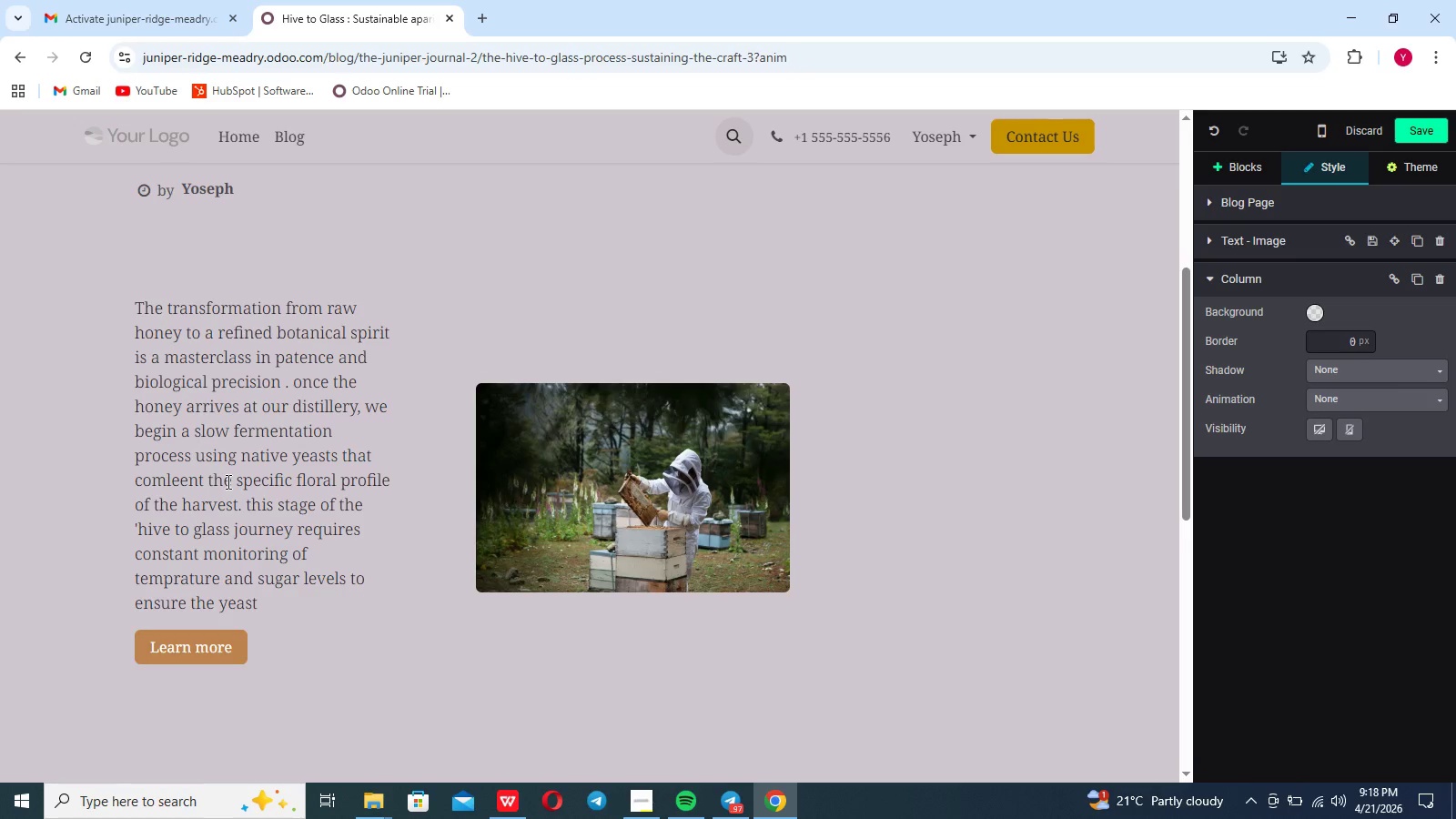 
wait(8.72)
 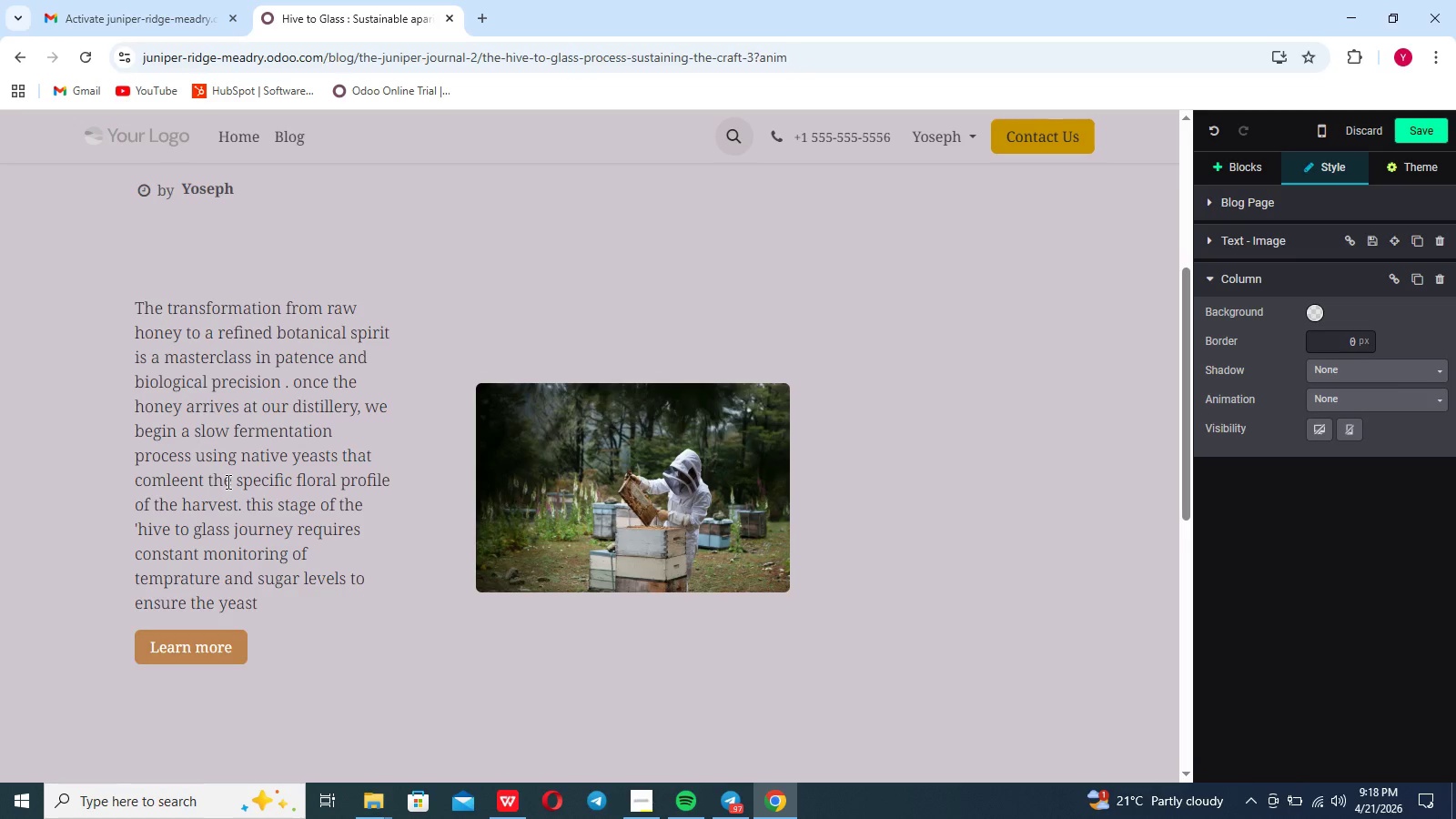 
type( thi)
key(Backspace)
type(rives )
 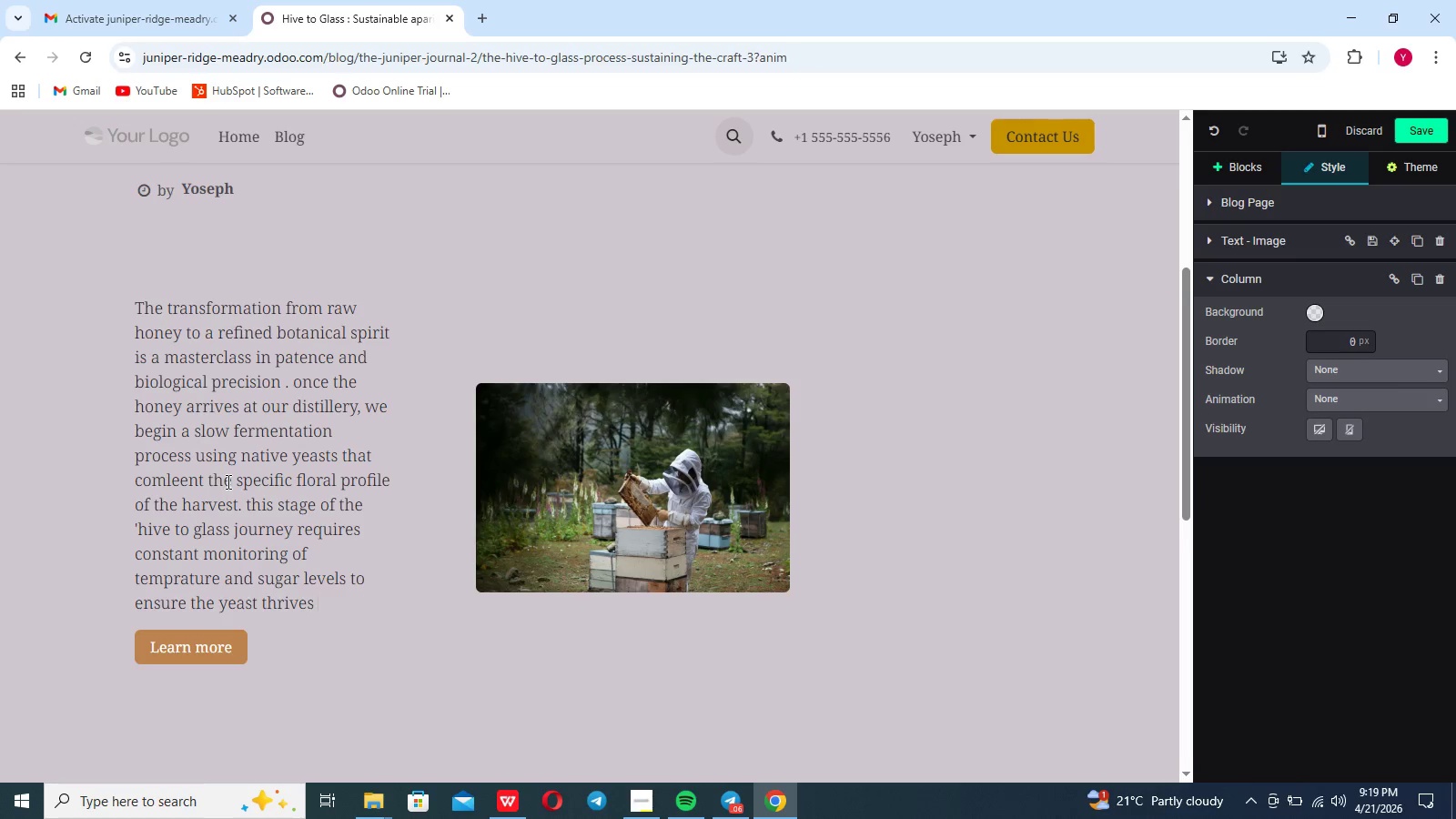 
wait(11.84)
 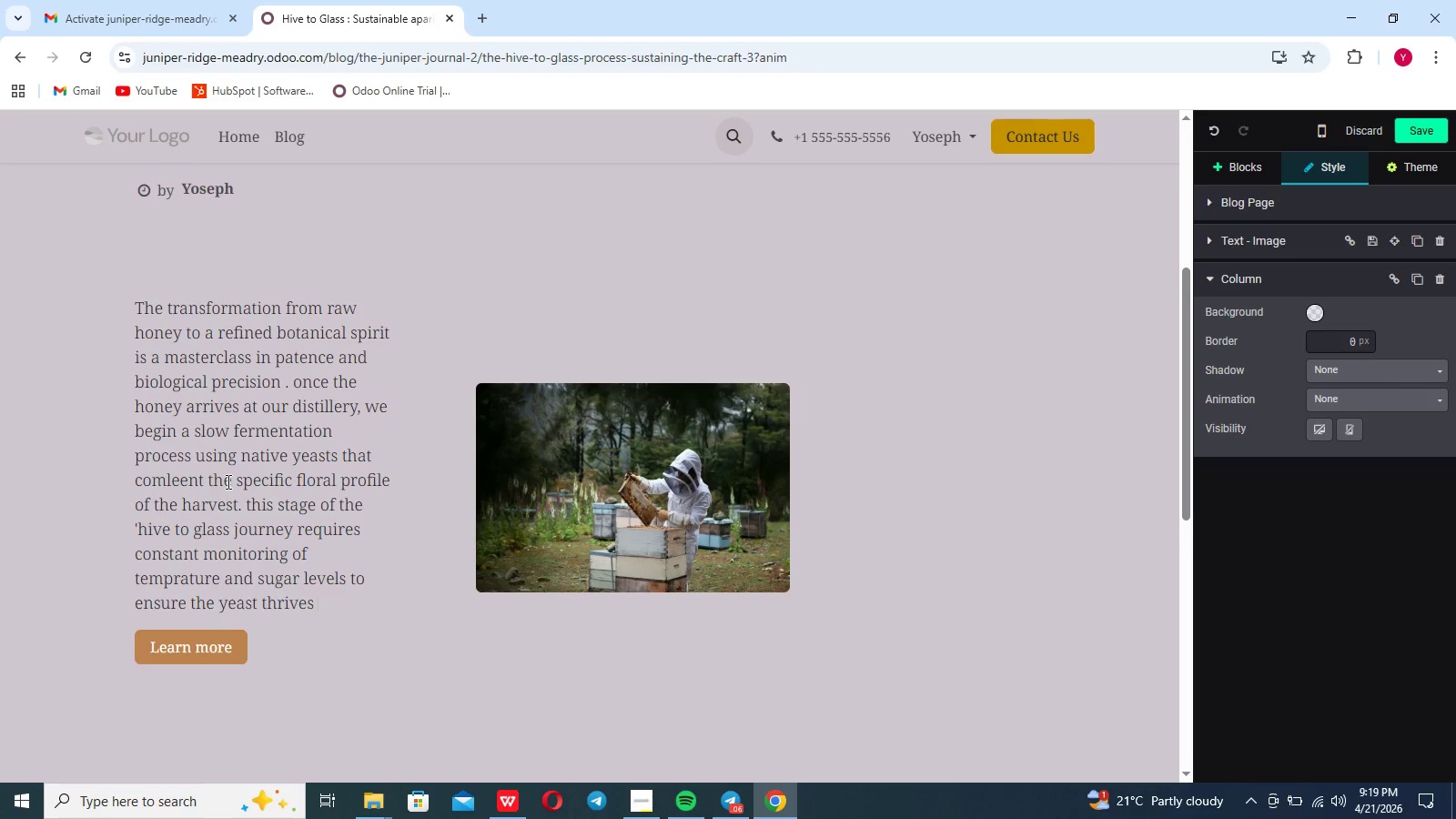 
type(without making )
key(Backspace)
key(Backspace)
key(Backspace)
key(Backspace)
key(Backspace)
type(sking )
 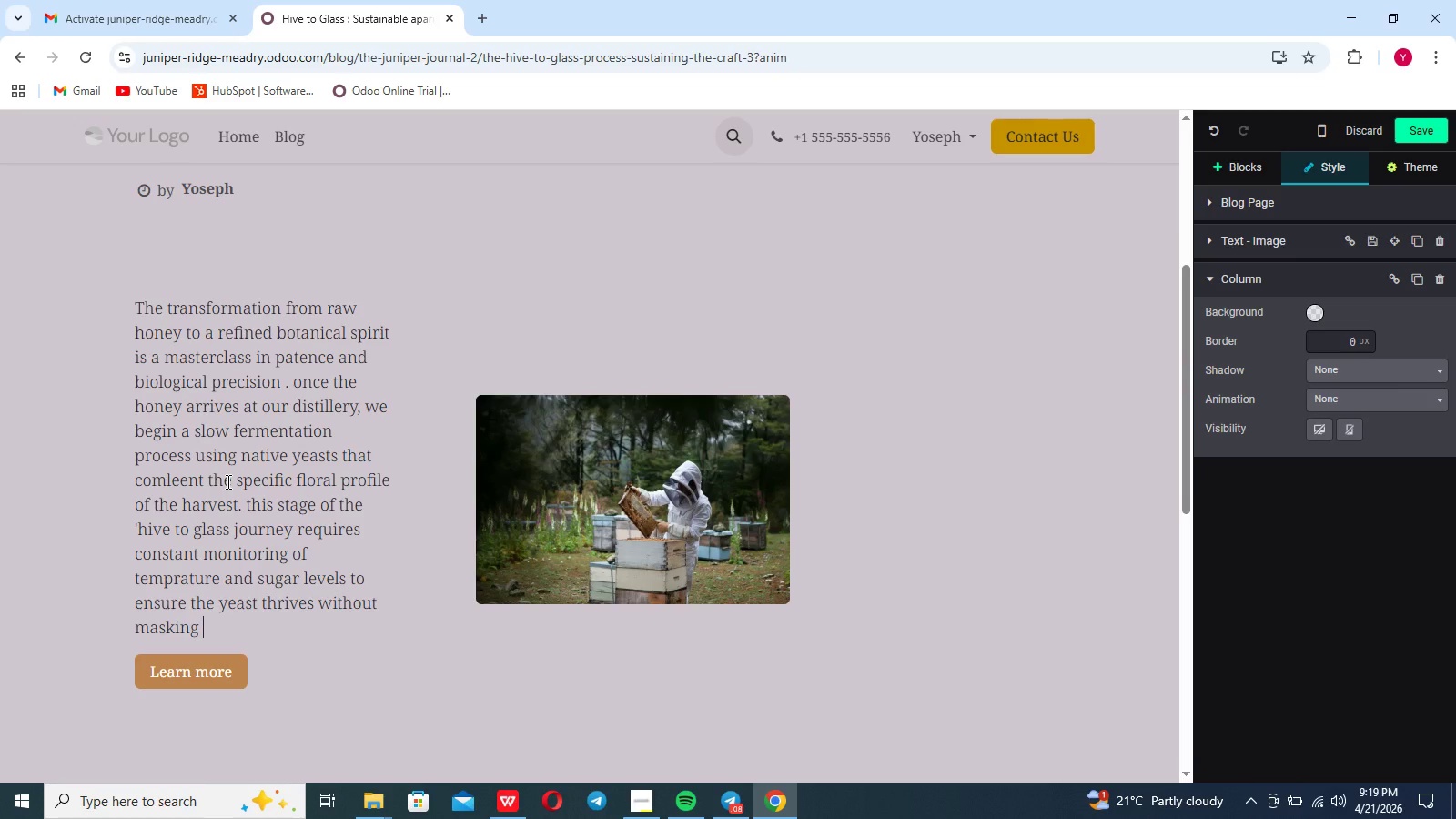 
wait(7.14)
 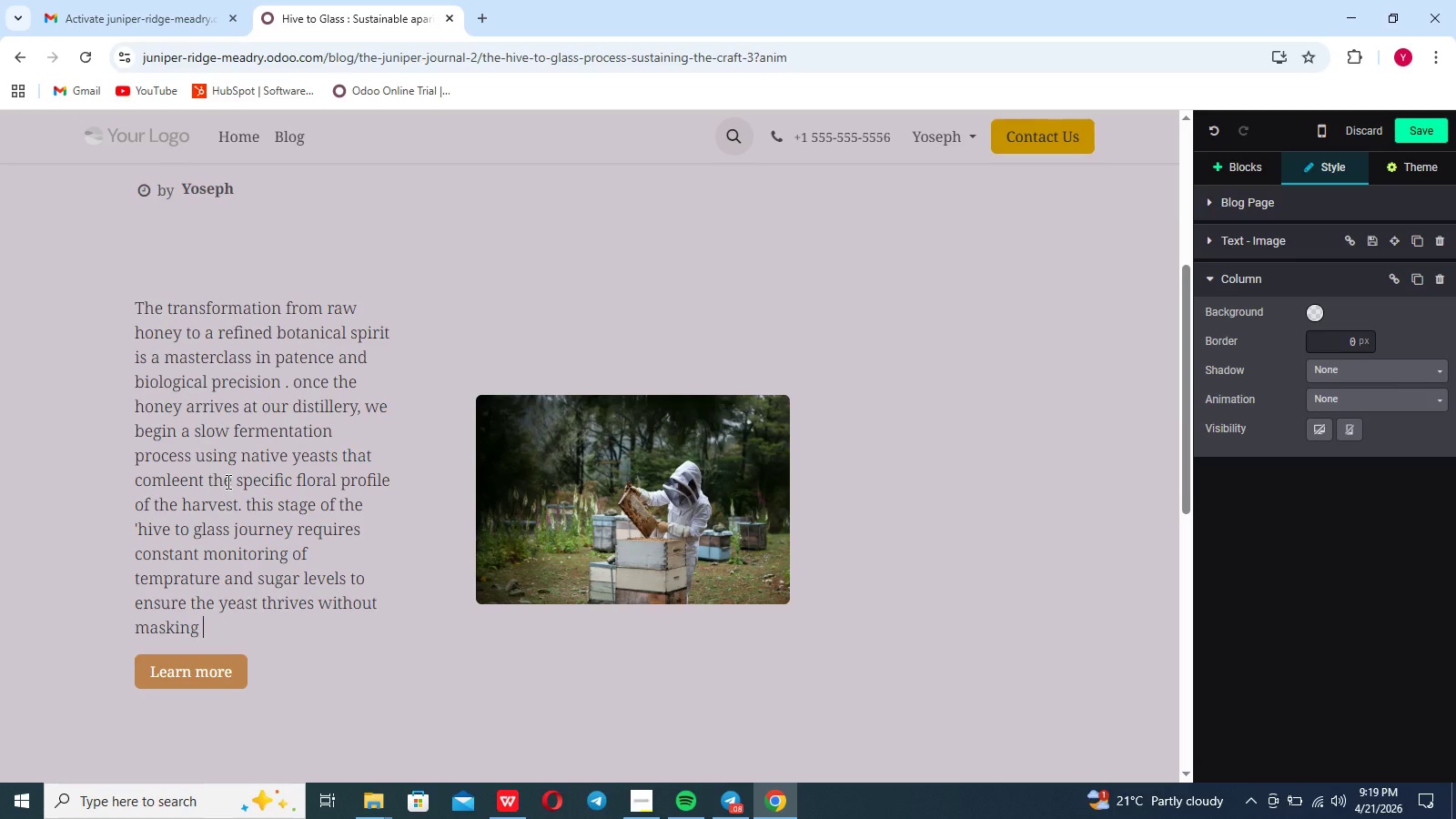 
type(the f)
key(Backspace)
type(dek)
key(Backspace)
type(licate )
 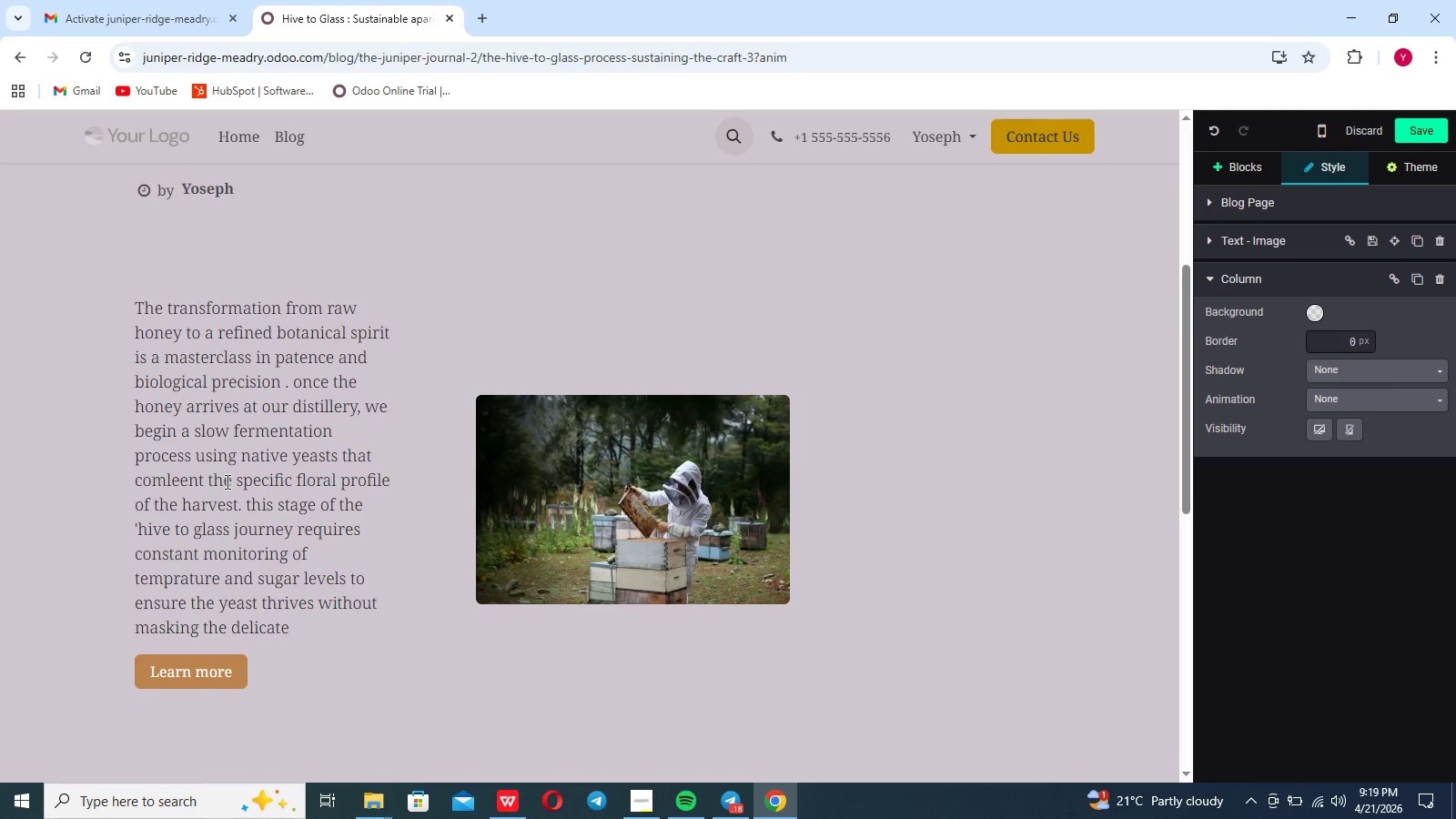 
wait(6.2)
 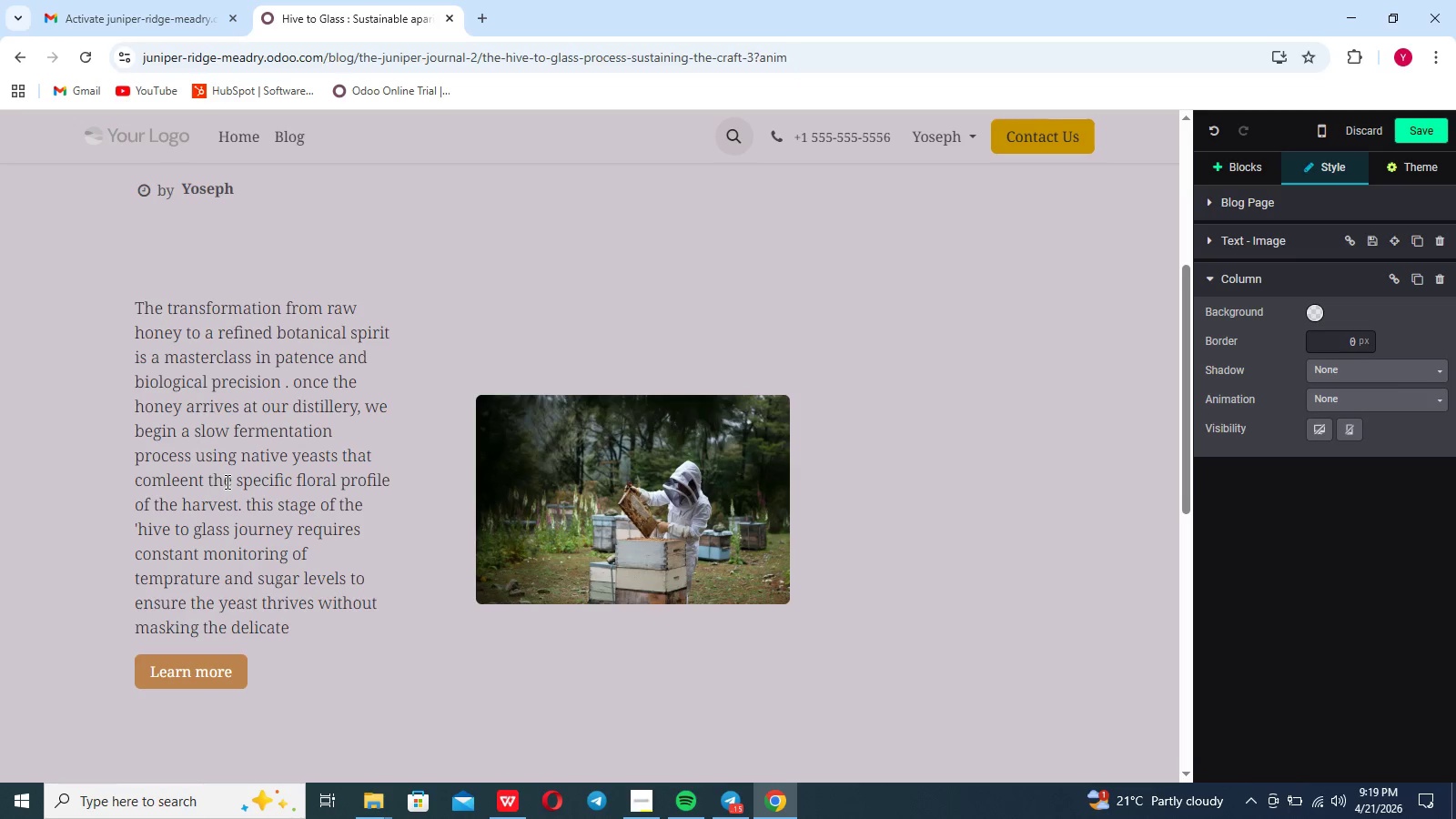 
type(honey aroma)
 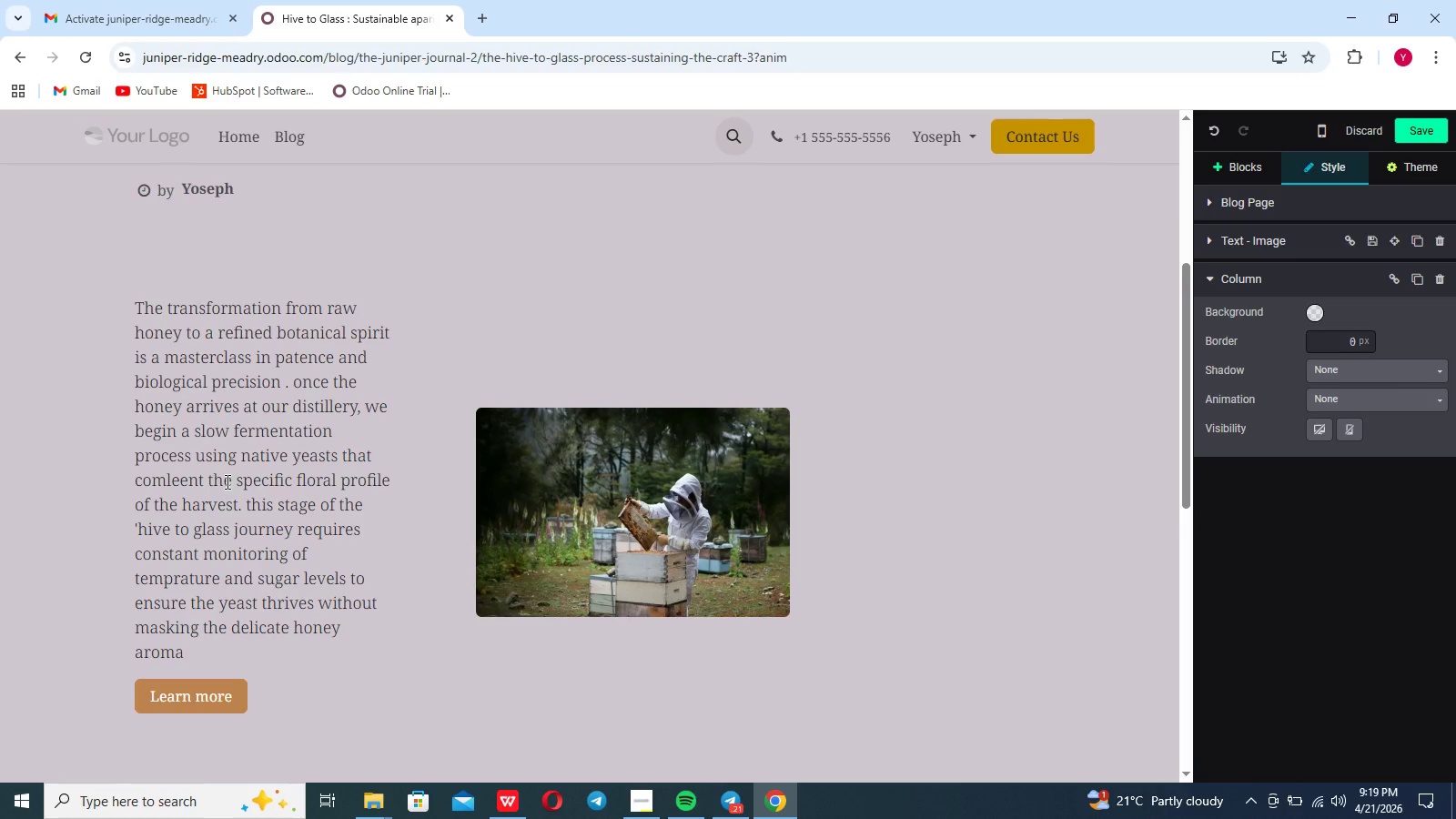 
type(tics )
key(Backspace)
type(.)
 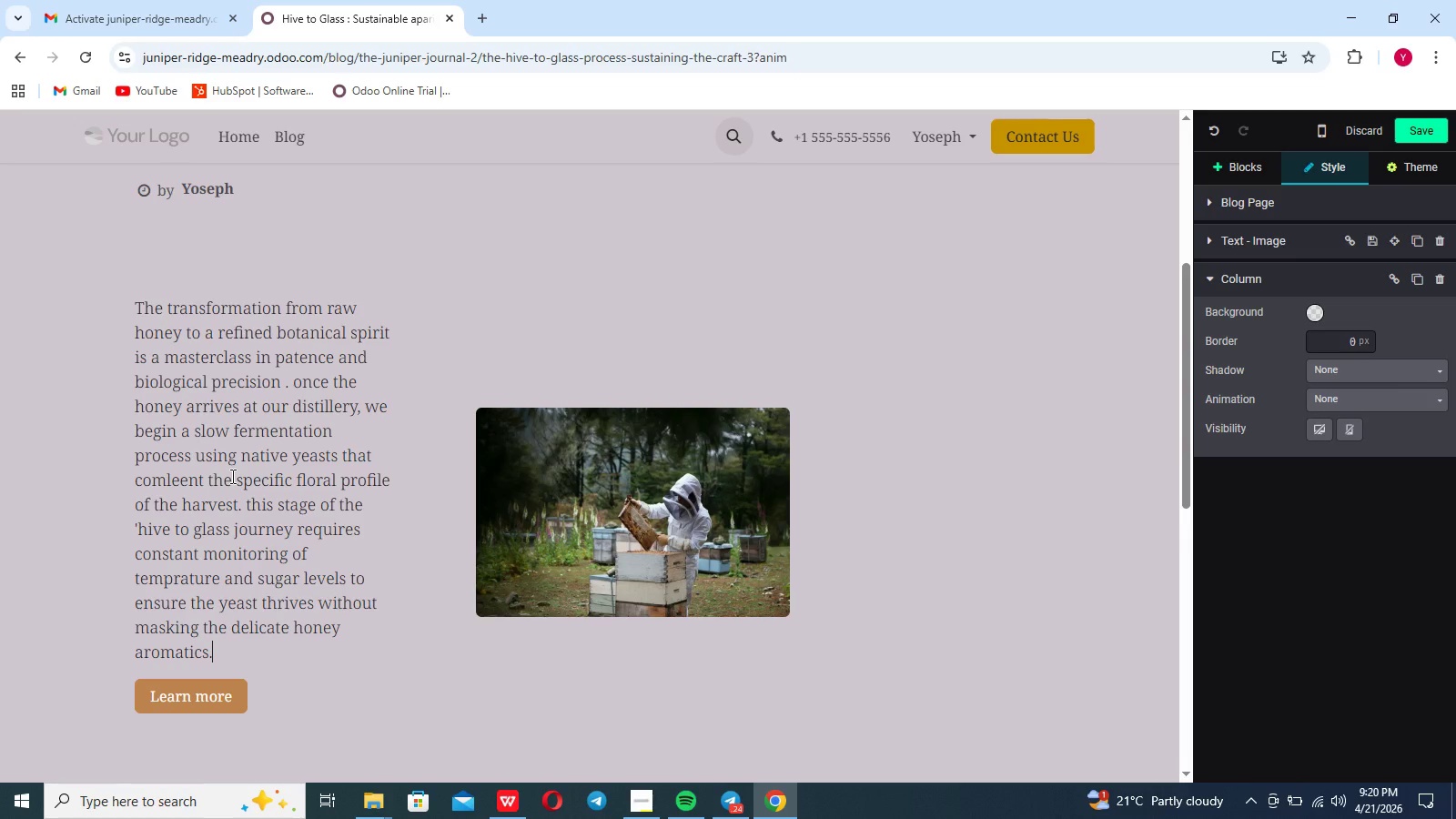 
wait(9.98)
 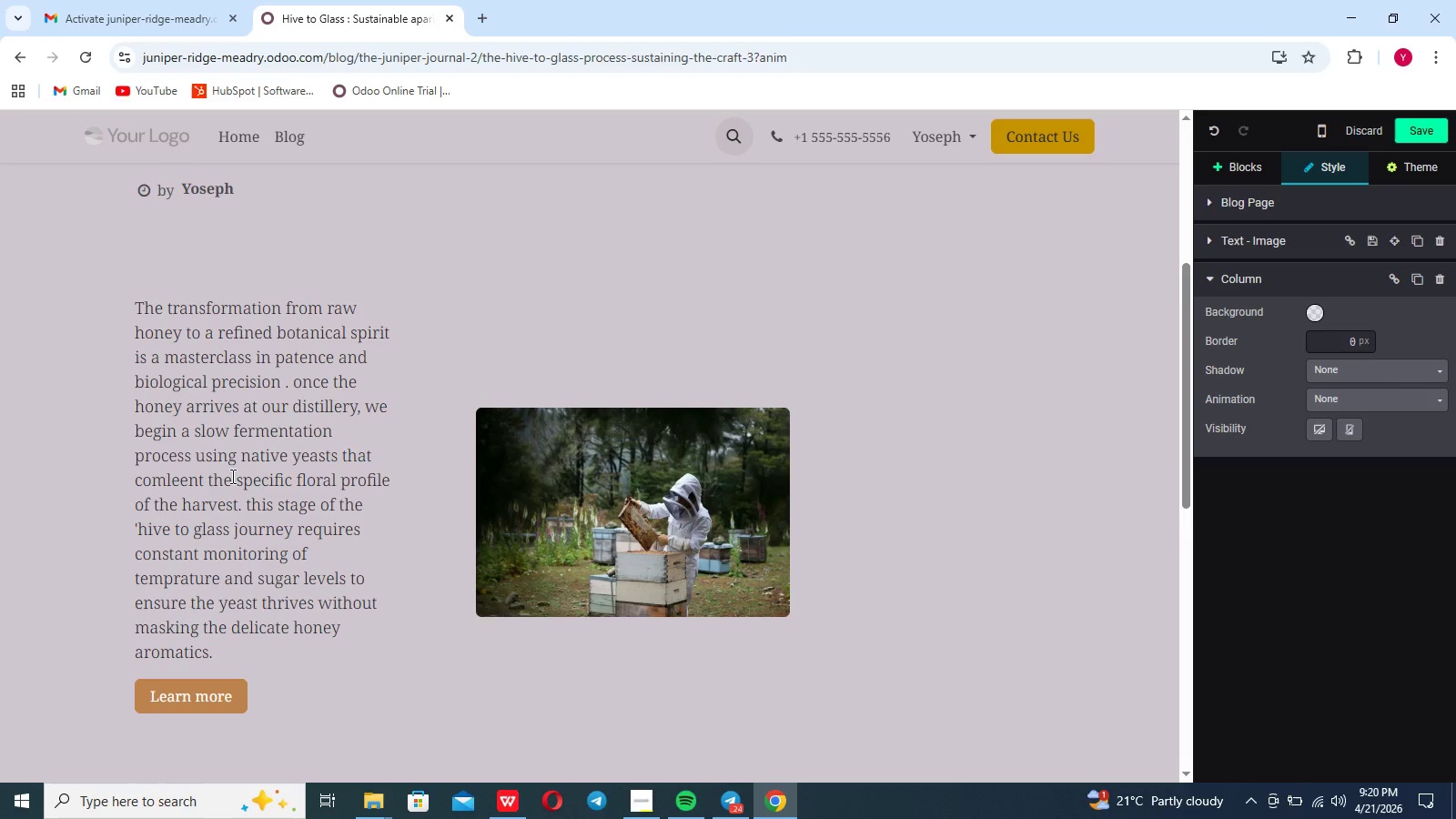 
type(We vire)
key(Backspace)
key(Backspace)
type(ew )
 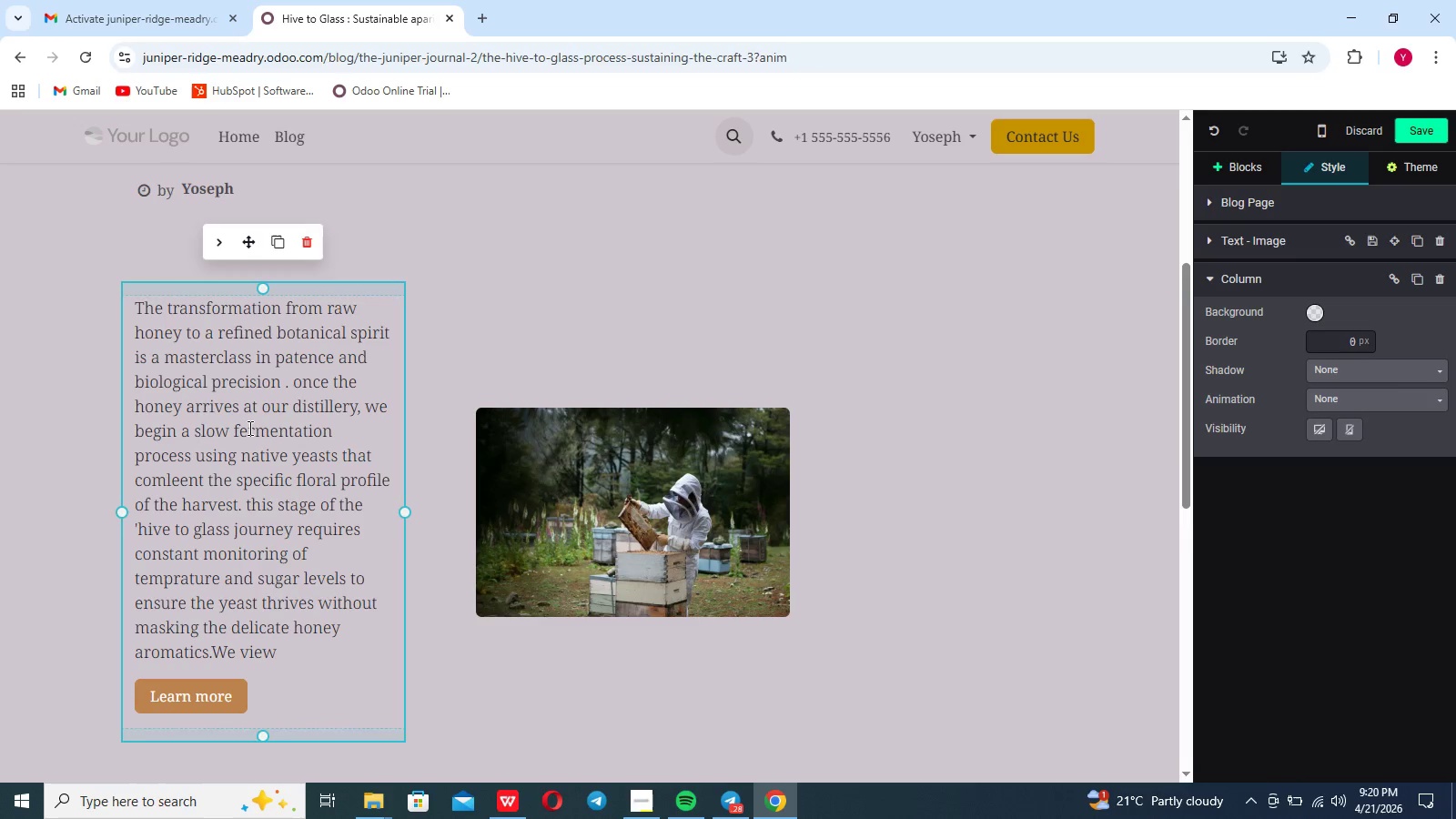 
type(ourselves as steward of the honey)
 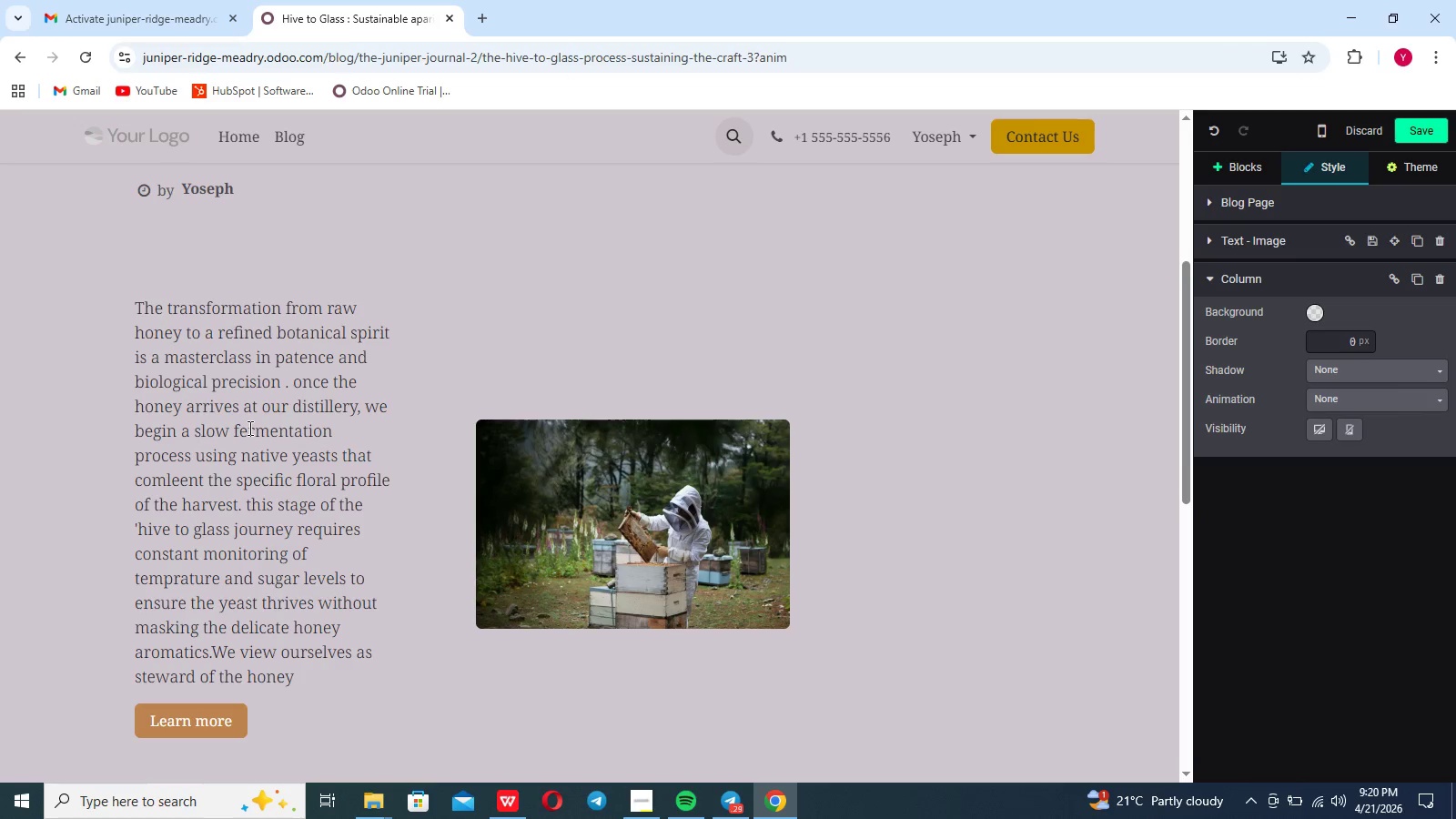 
wait(5.34)
 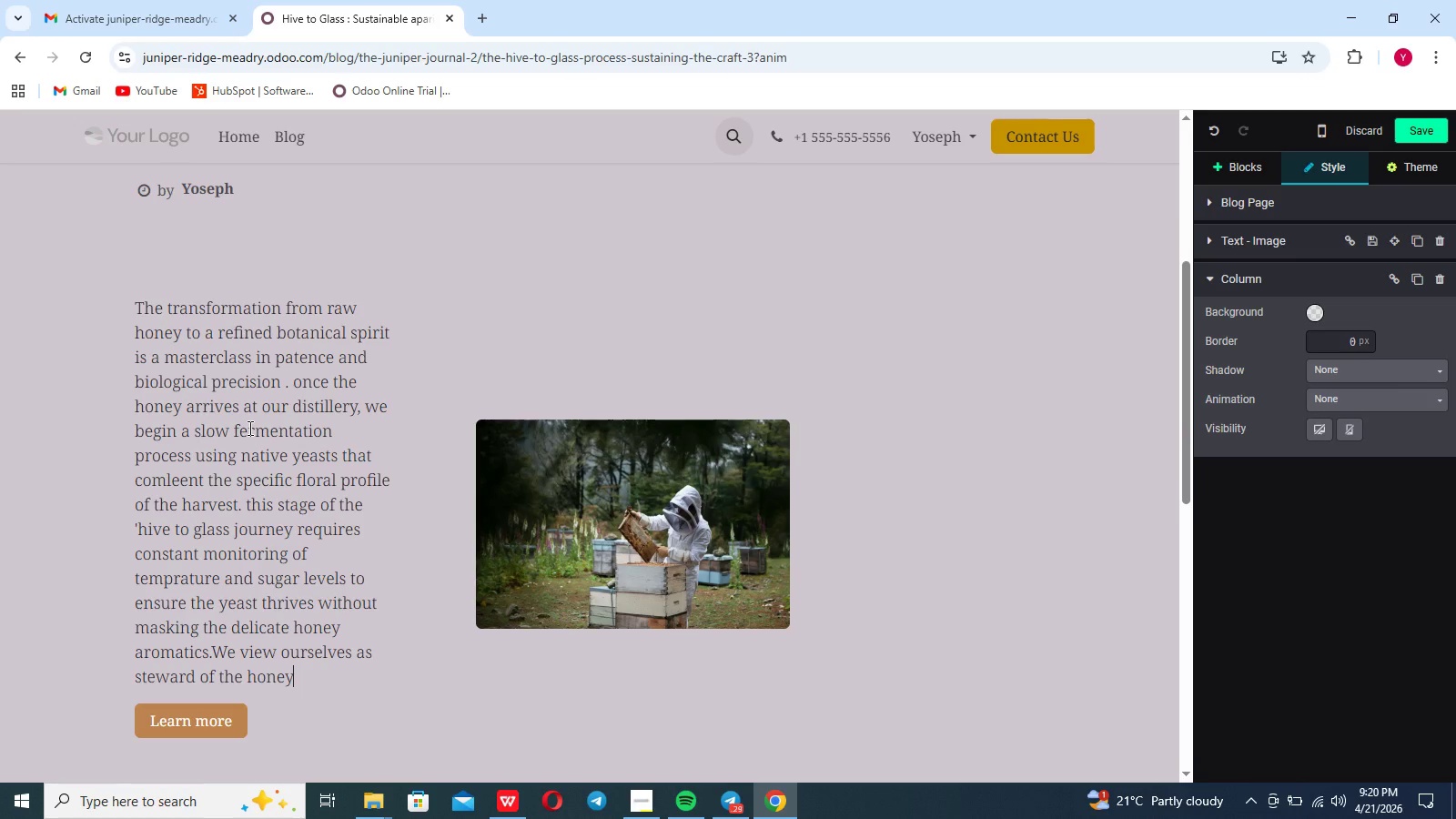 
type(s natural potential )
 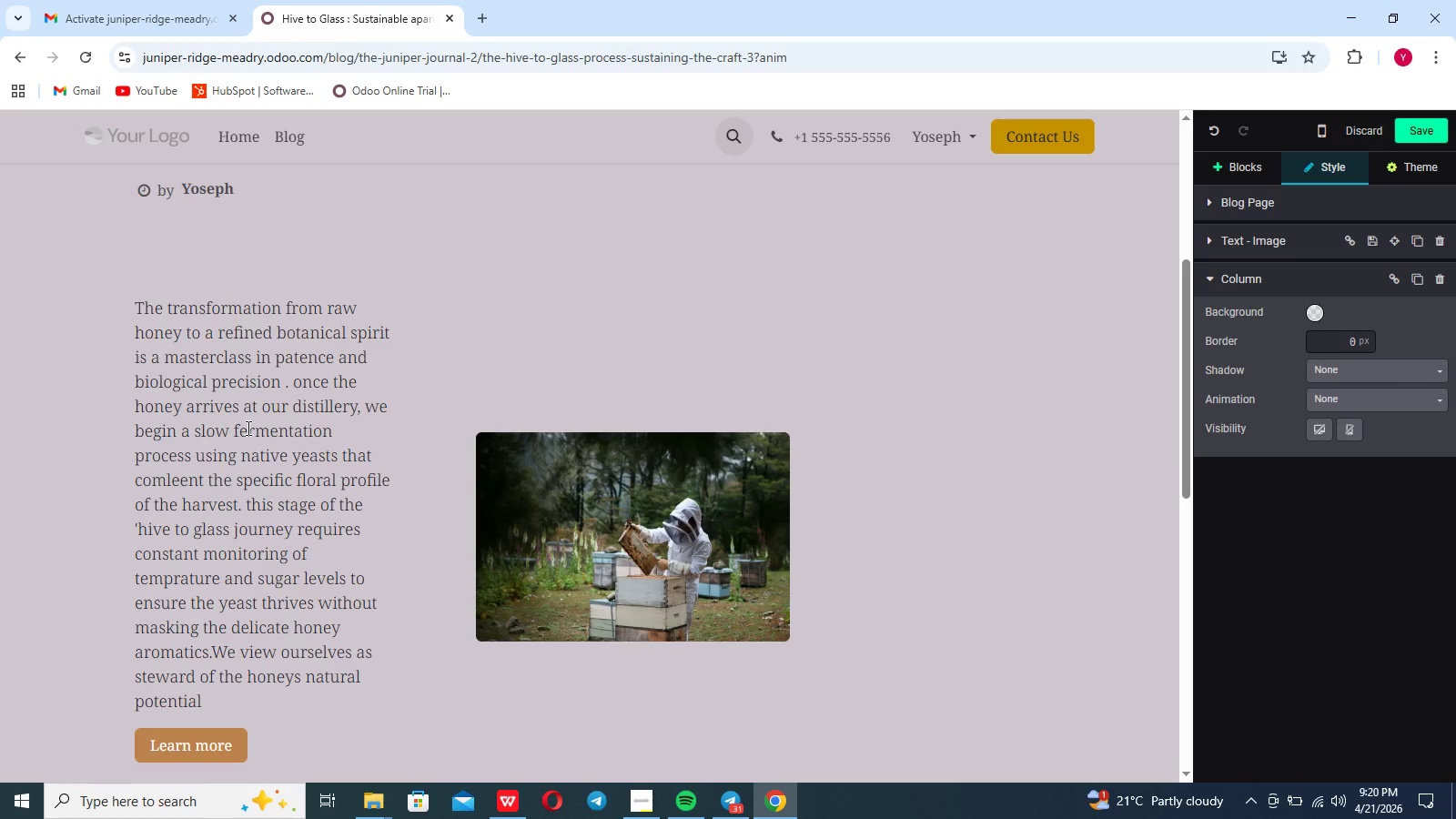 
type(guiding it through)
 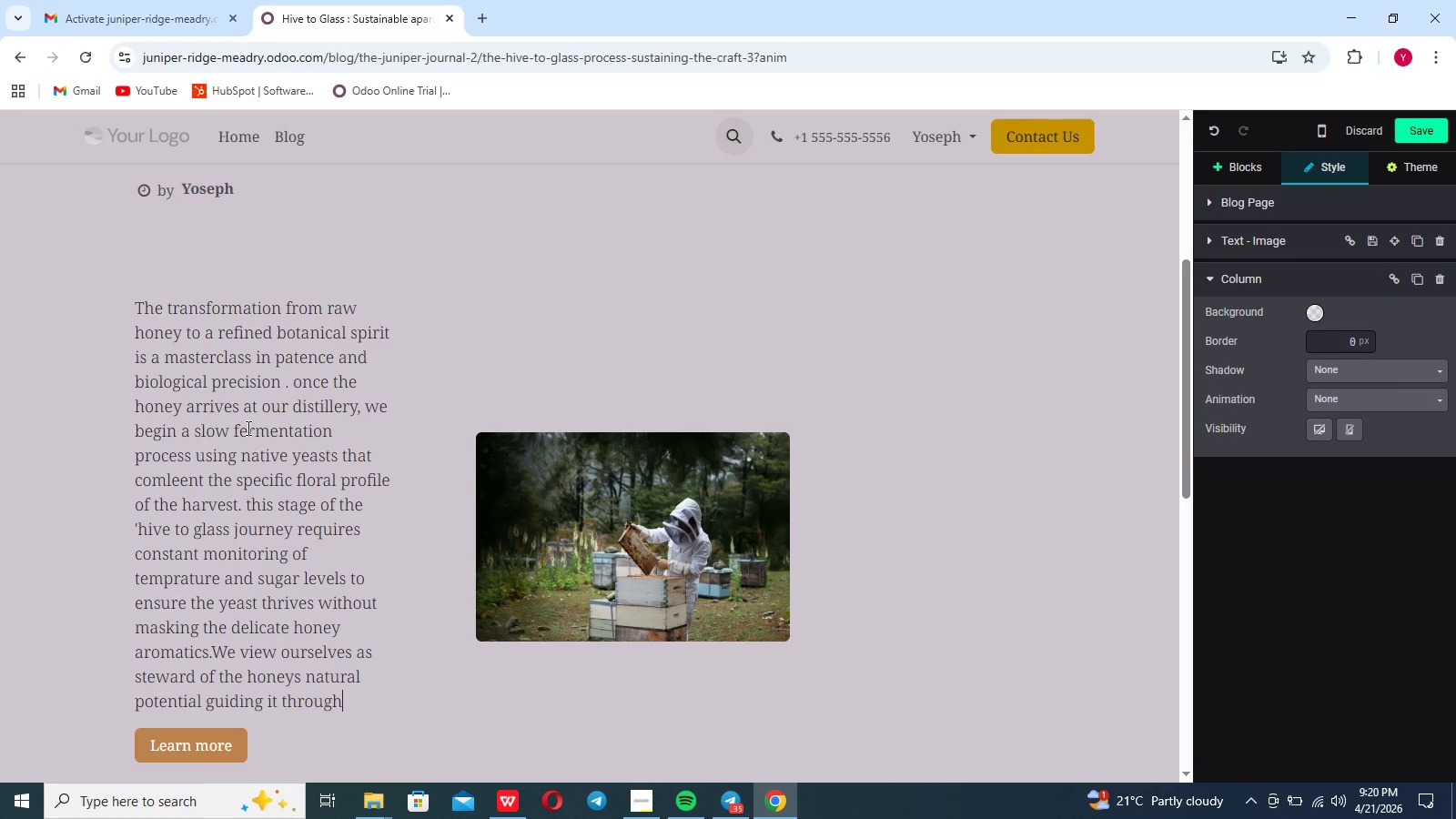 
wait(8.42)
 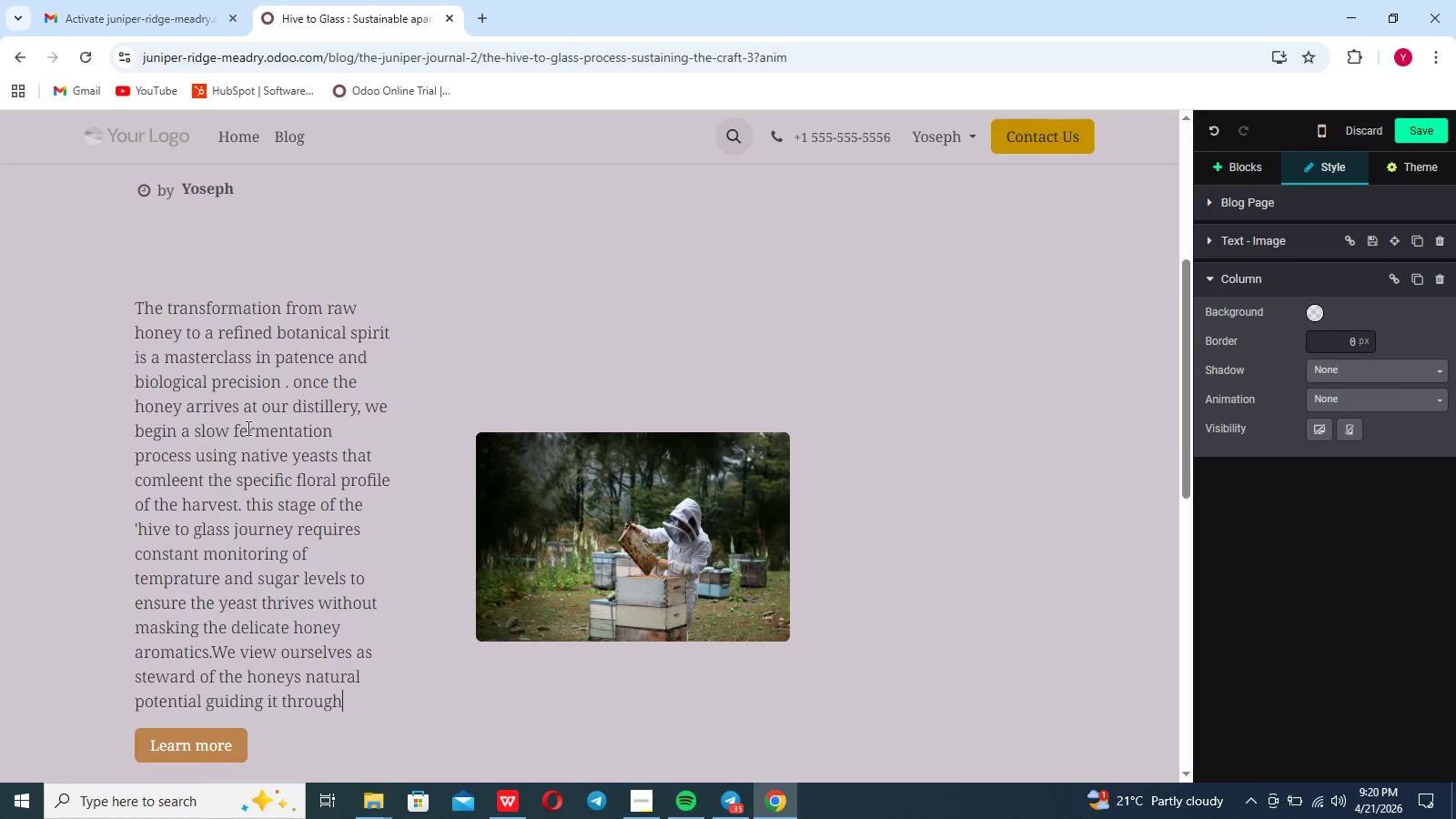 
type(fer)
key(Backspace)
key(Backspace)
key(Backspace)
type( fermentation and )
 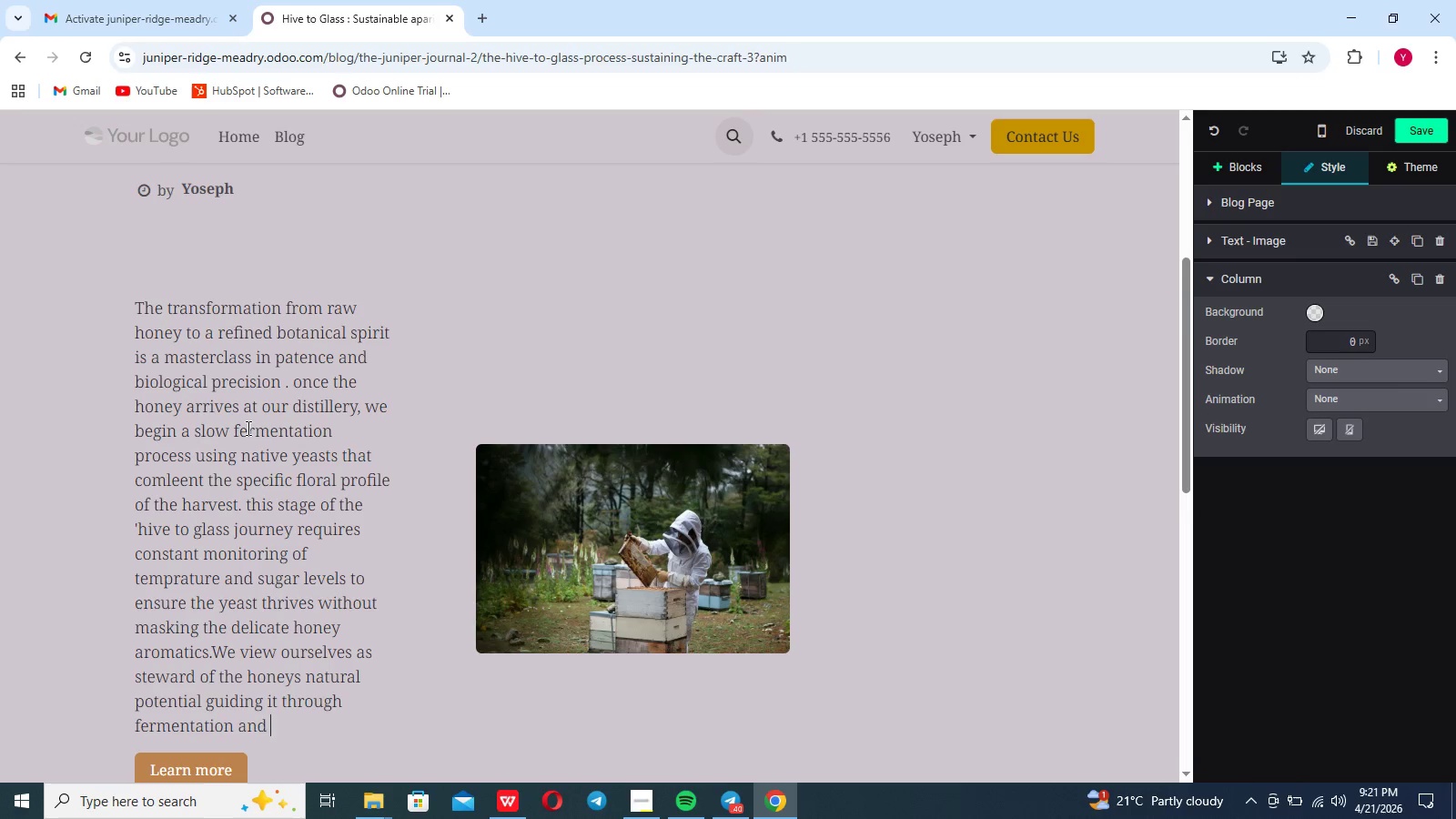 
wait(8.56)
 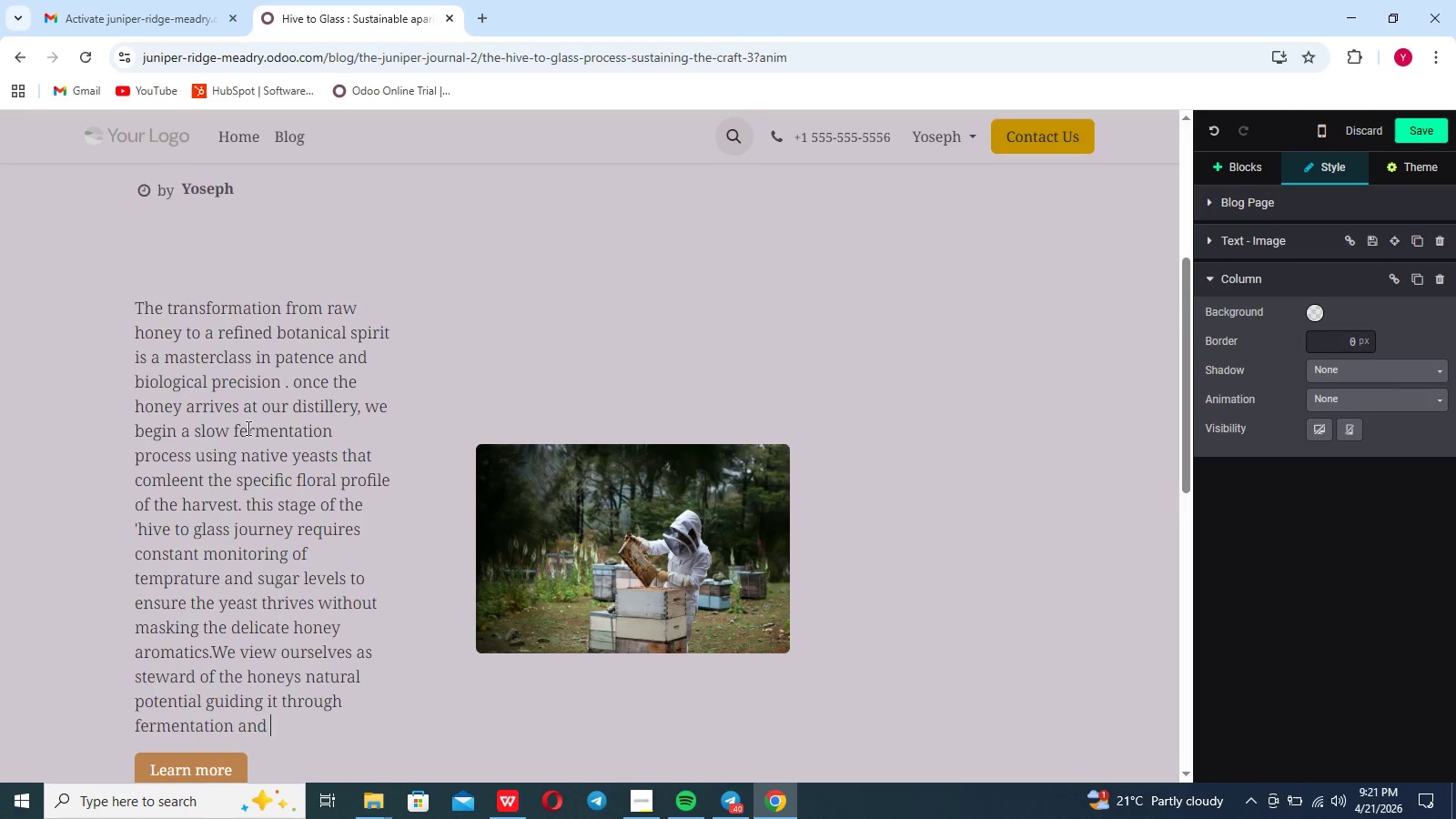 
type(aging y)
key(Backspace)
type(until it eaches peak expression)
 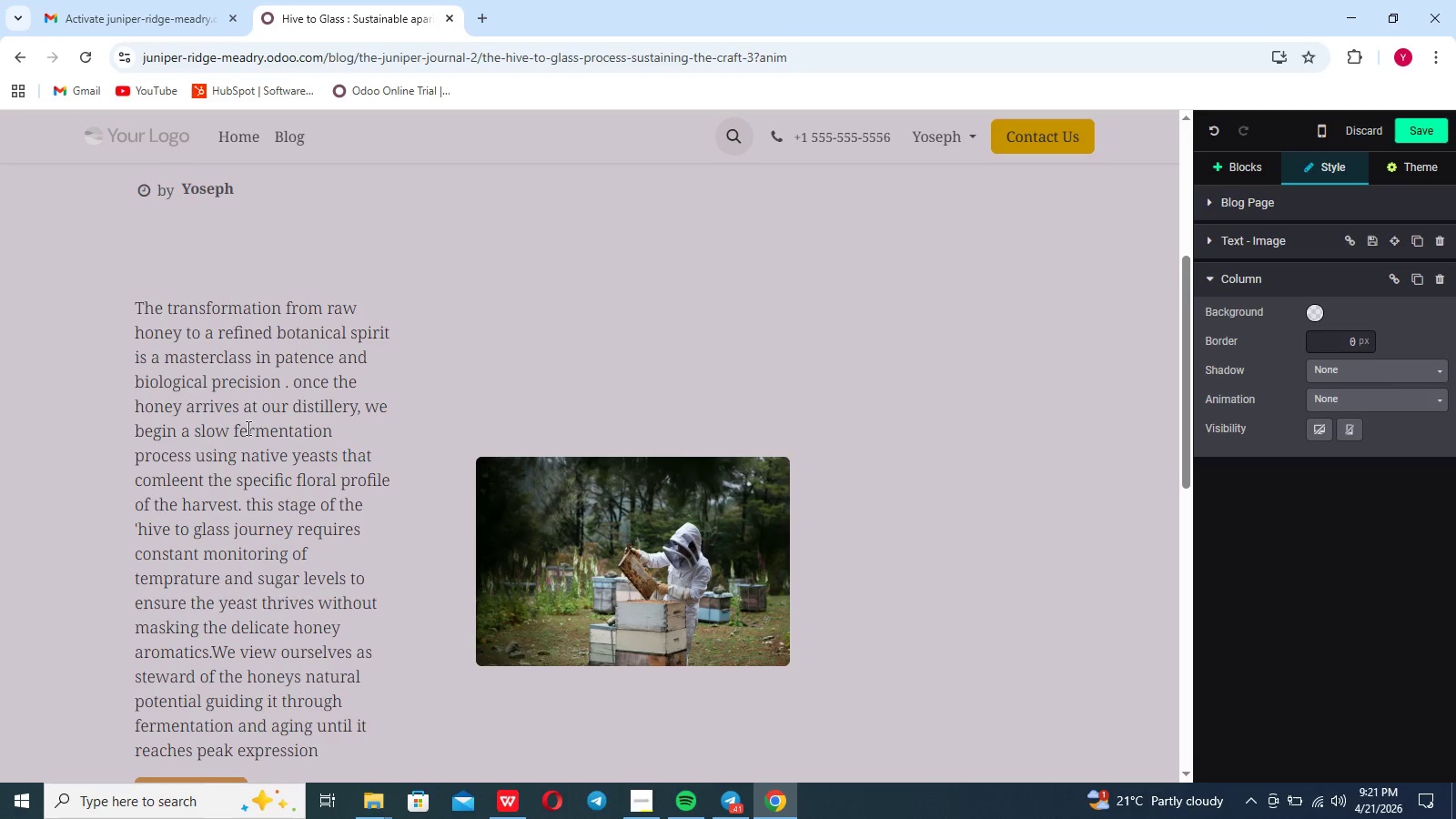 
scroll: coordinate [247, 428], scroll_direction: down, amount: 2.0
 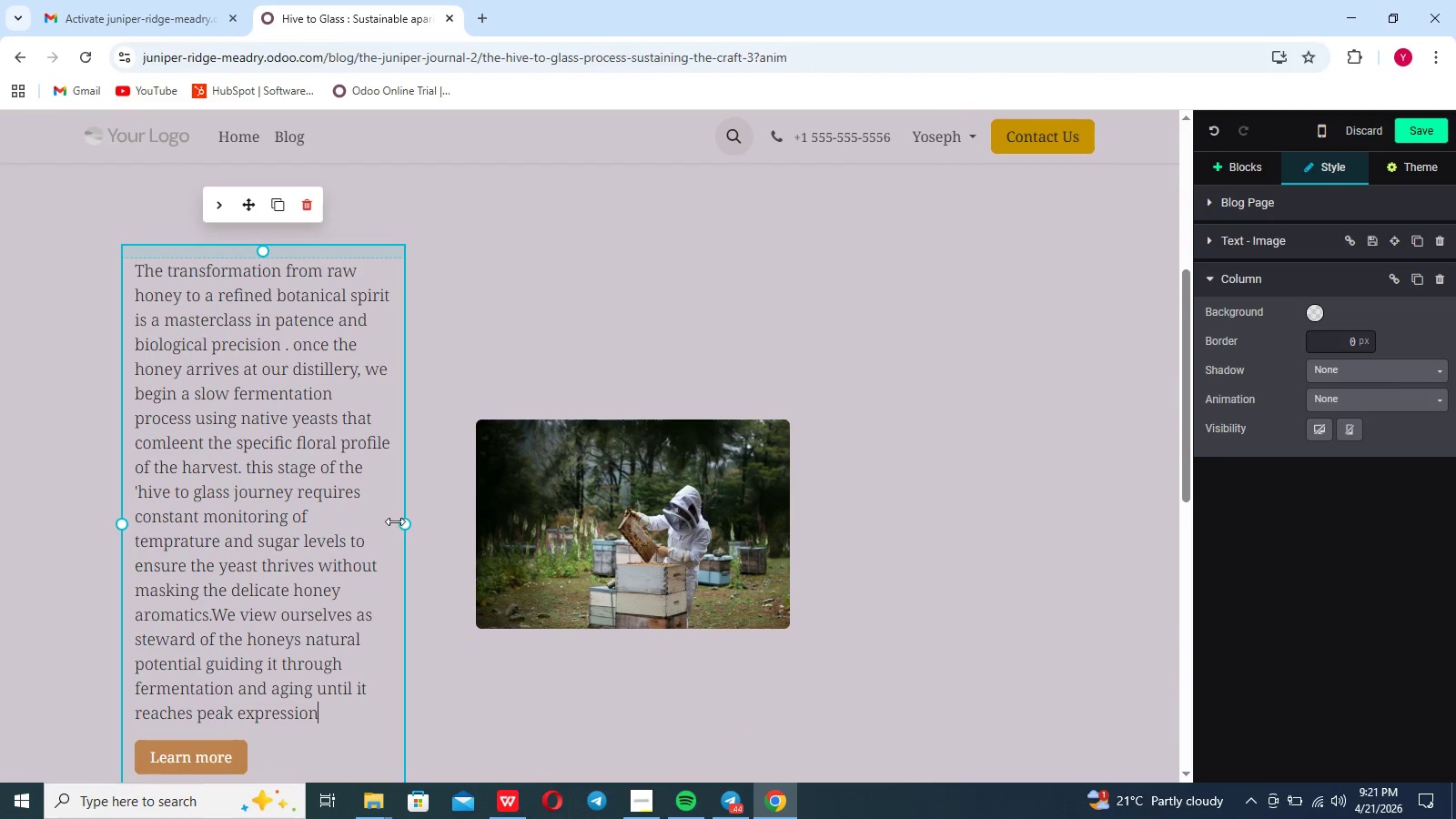 
left_click_drag(start_coordinate=[399, 530], to_coordinate=[410, 513])
 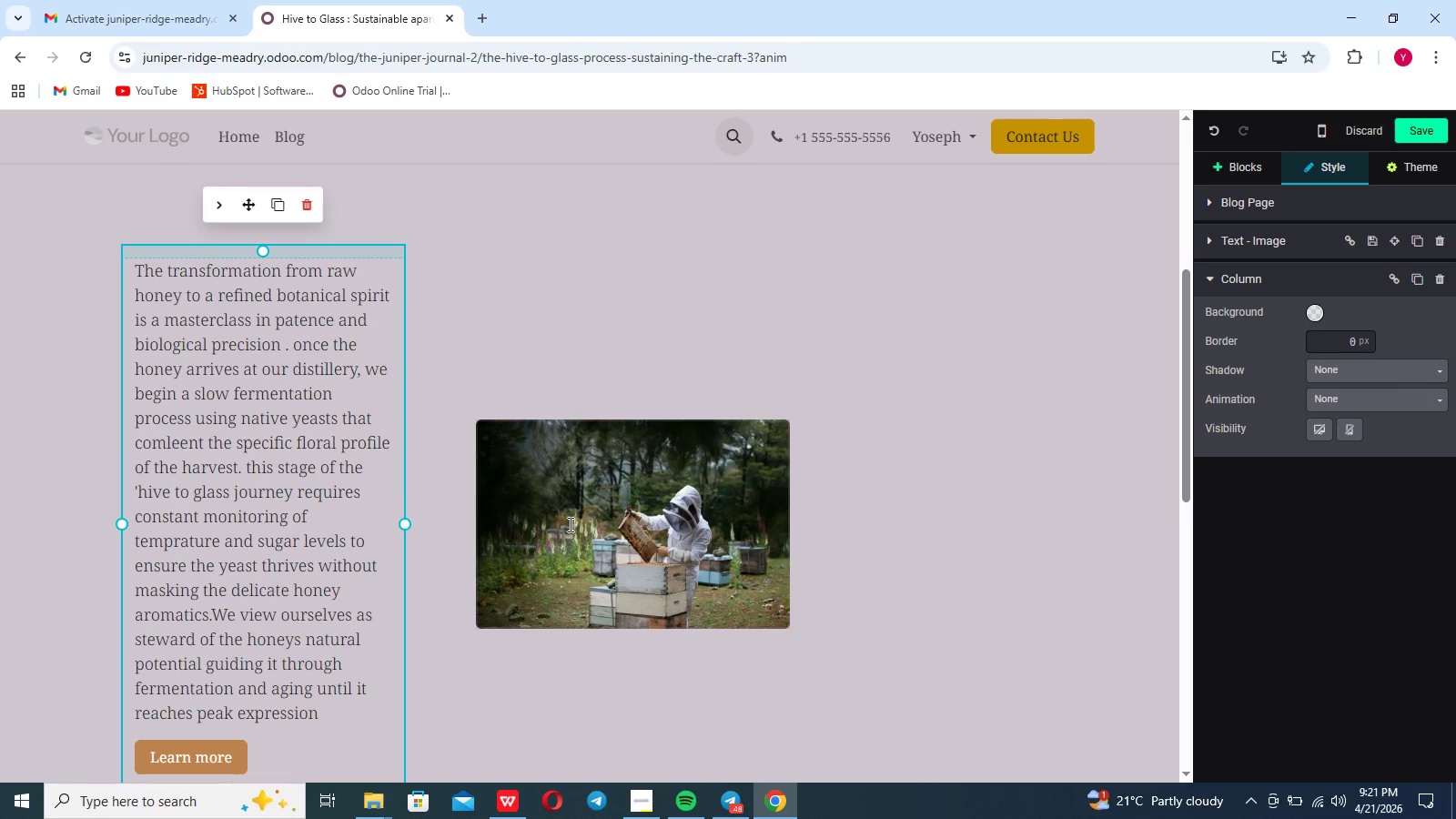 
left_click([569, 524])
 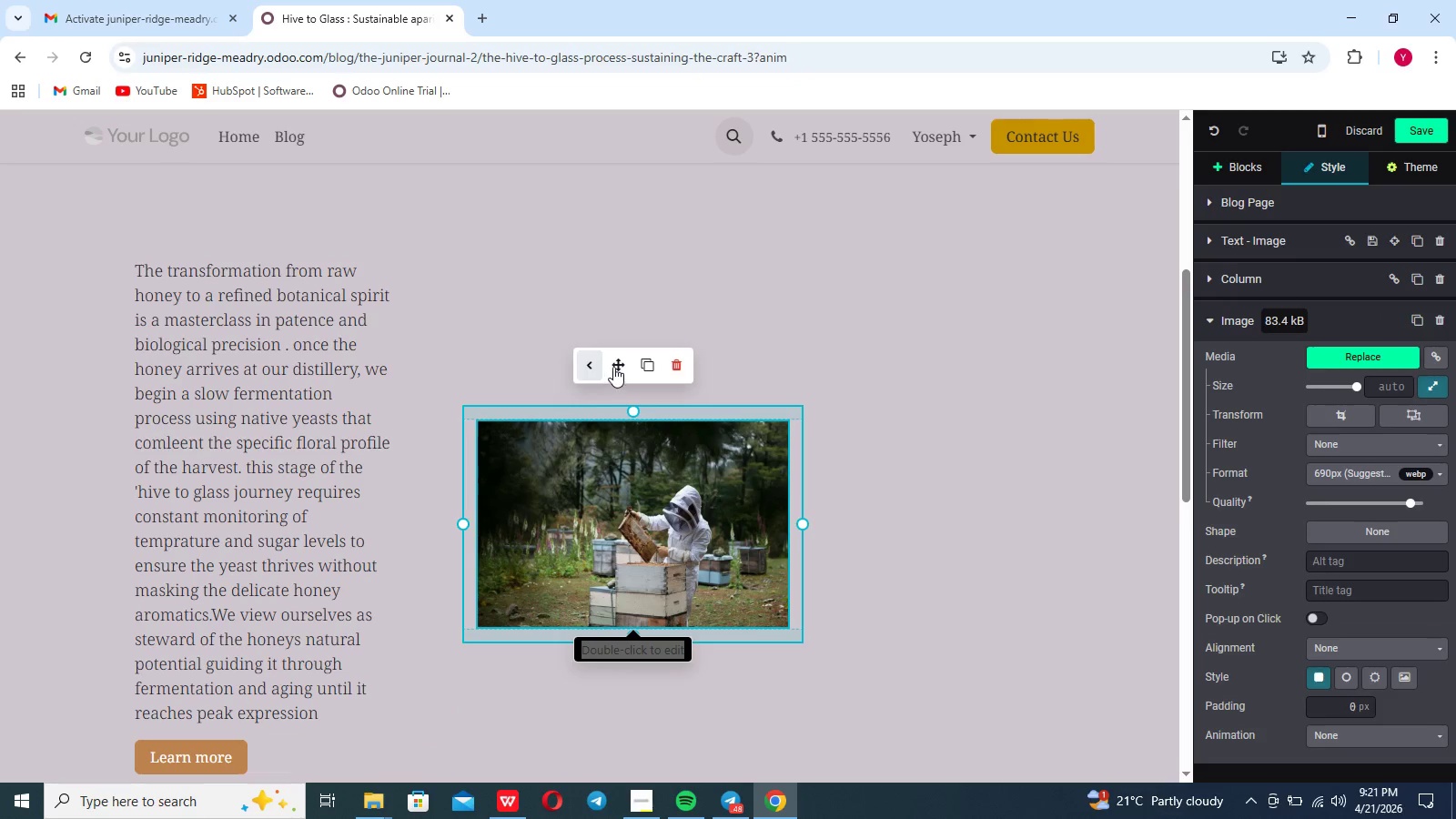 
left_click_drag(start_coordinate=[614, 366], to_coordinate=[694, 426])
 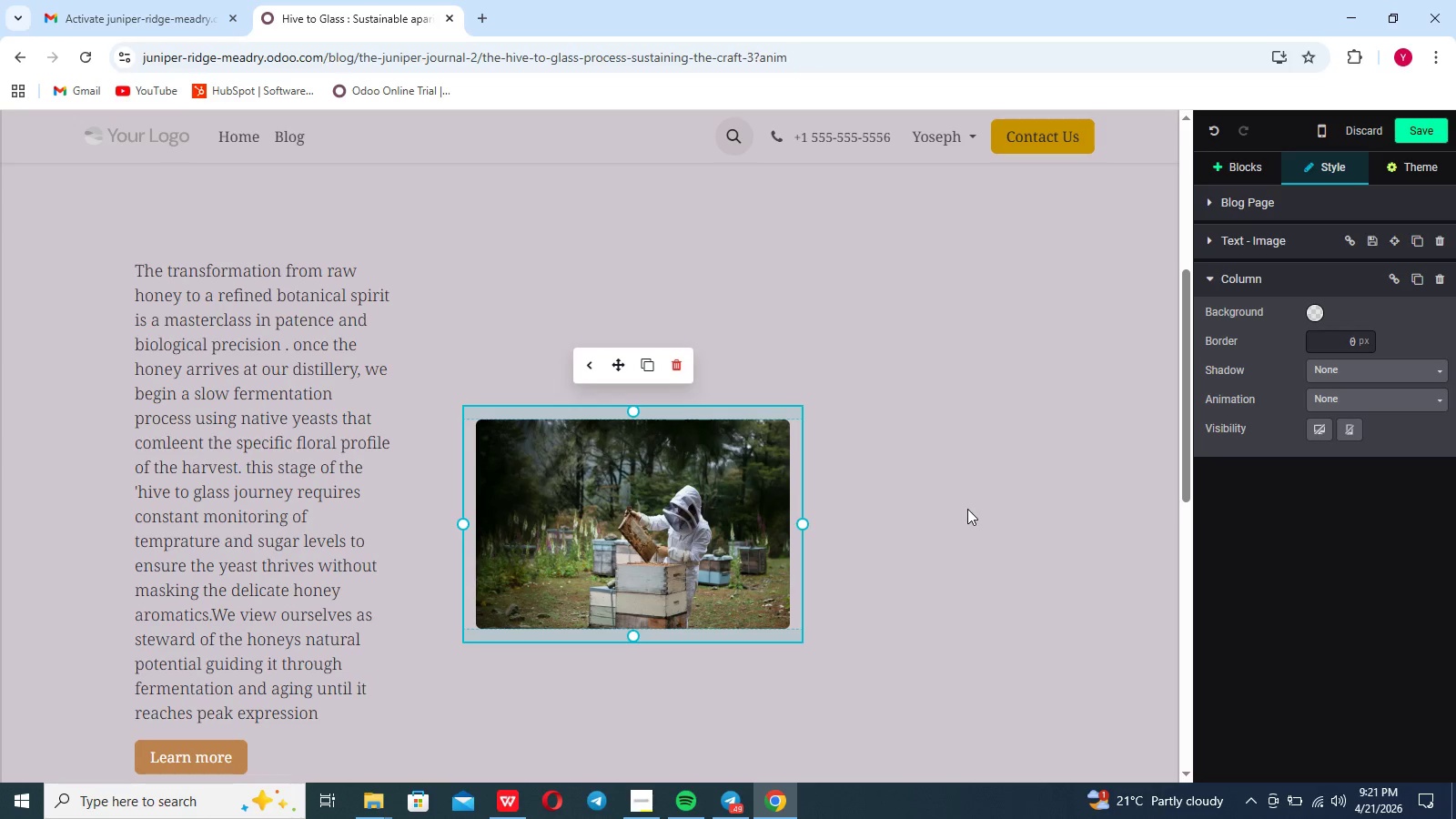 
scroll: coordinate [967, 509], scroll_direction: none, amount: 0.0
 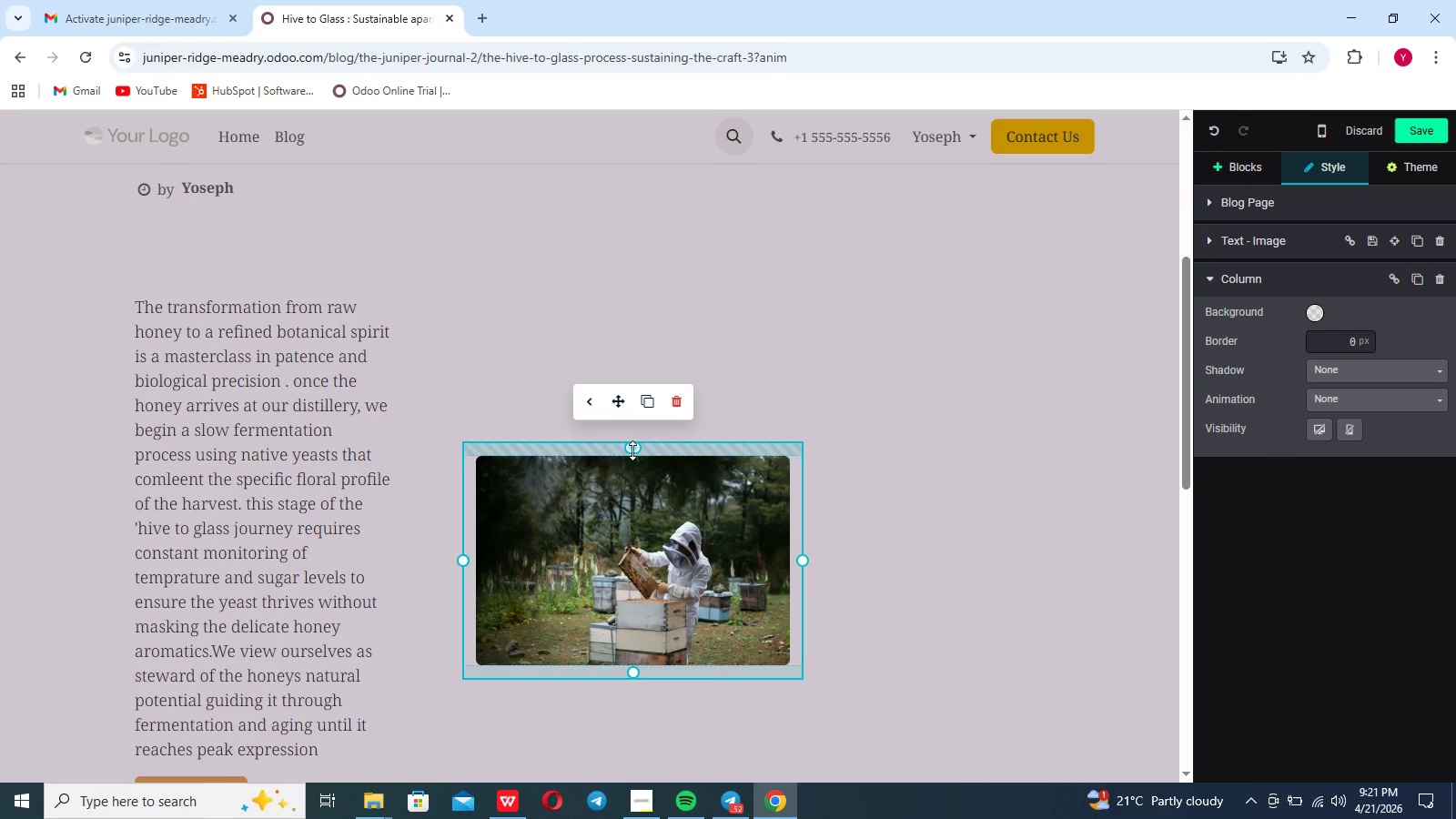 
left_click_drag(start_coordinate=[633, 448], to_coordinate=[645, 466])
 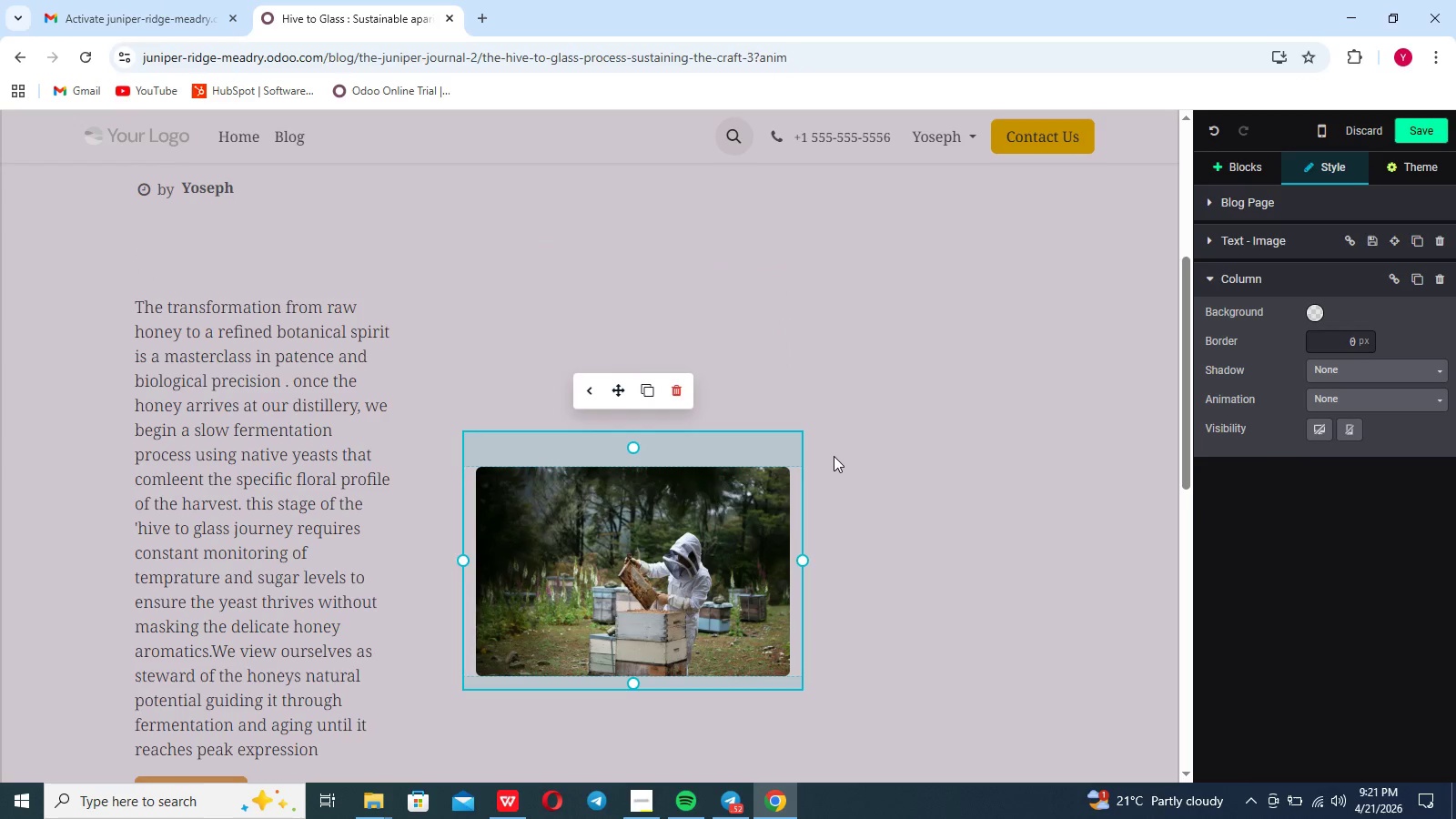 
scroll: coordinate [834, 456], scroll_direction: down, amount: 2.0
 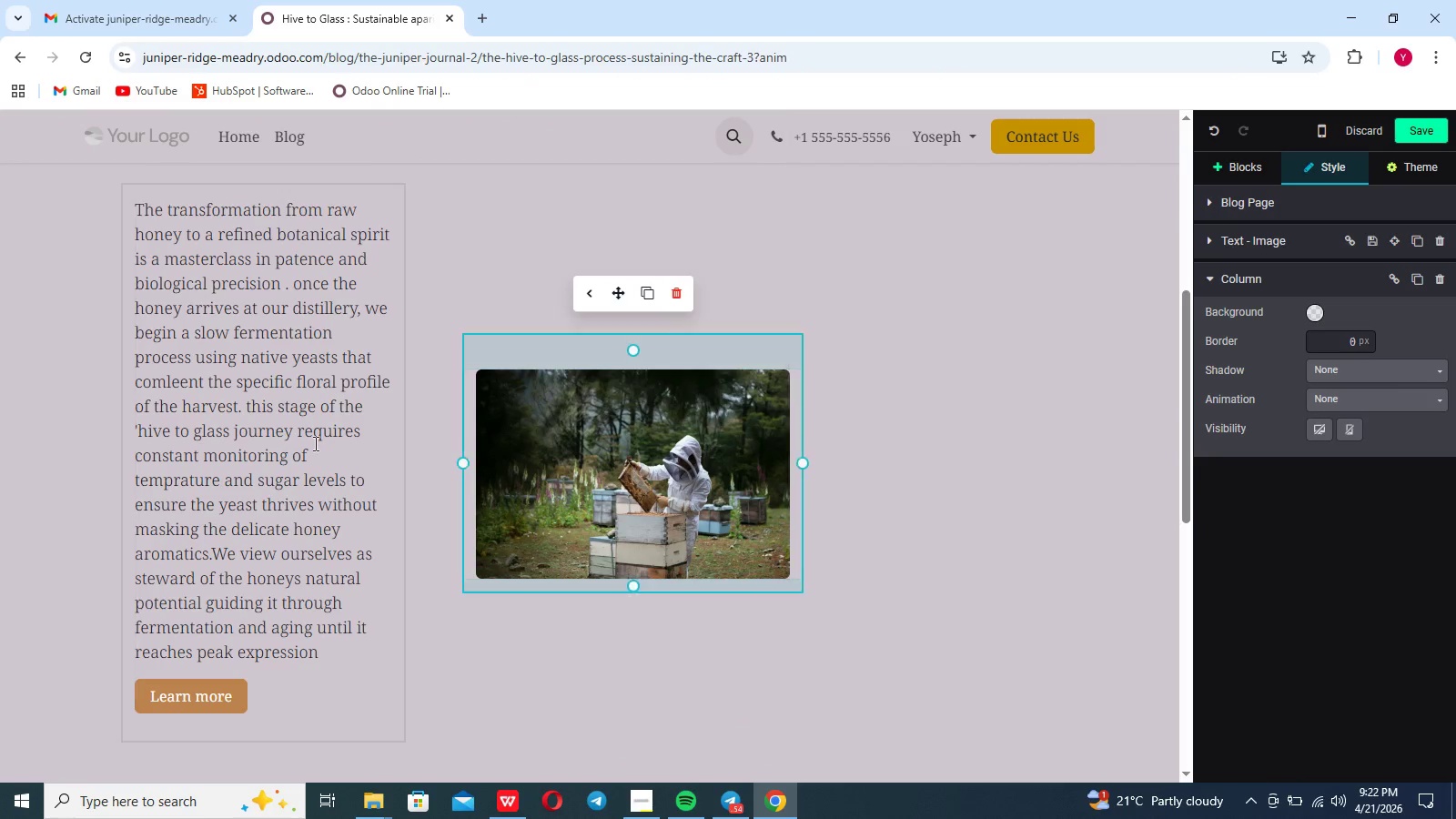 
left_click([314, 443])
 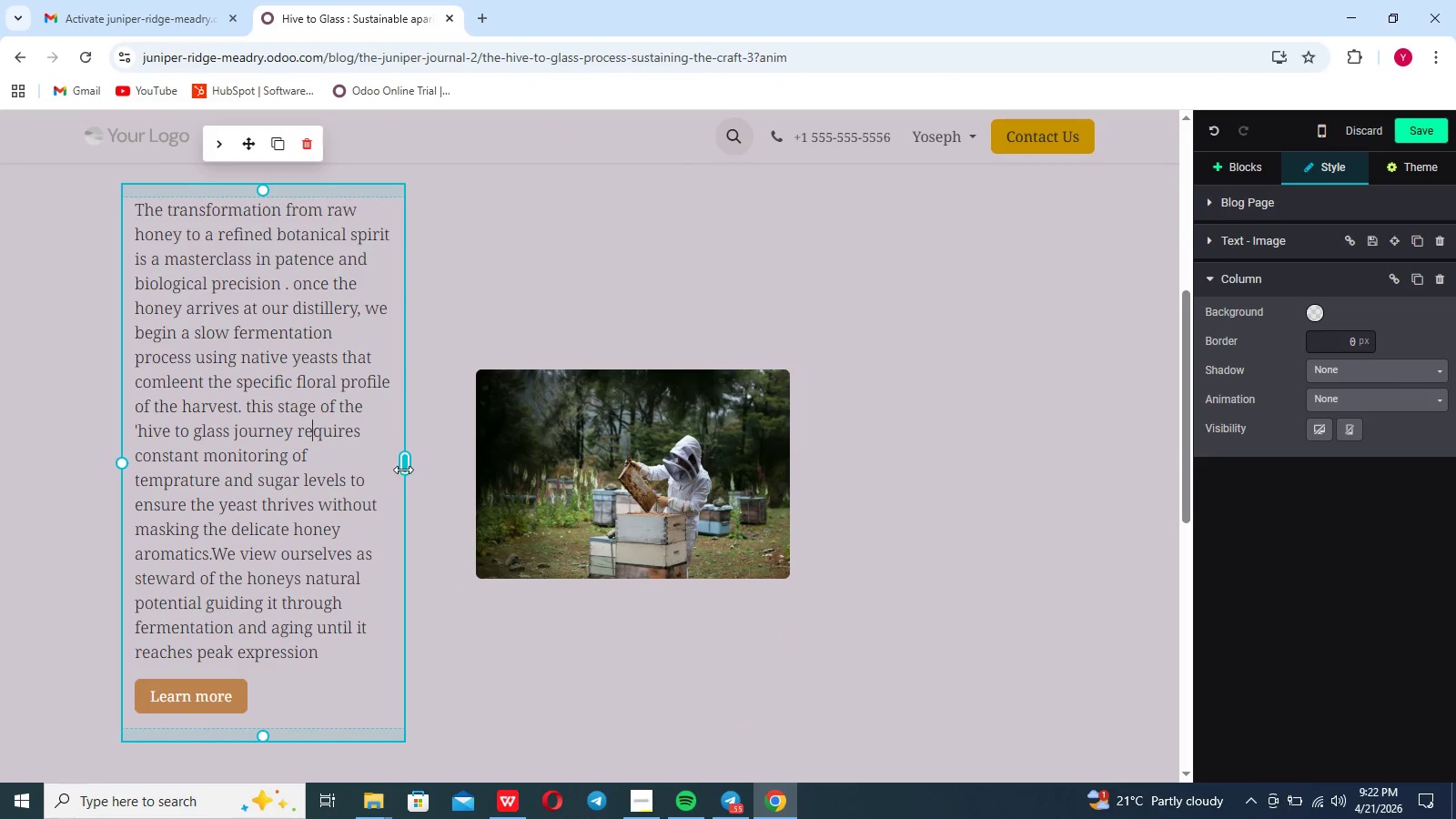 
left_click_drag(start_coordinate=[403, 470], to_coordinate=[428, 469])
 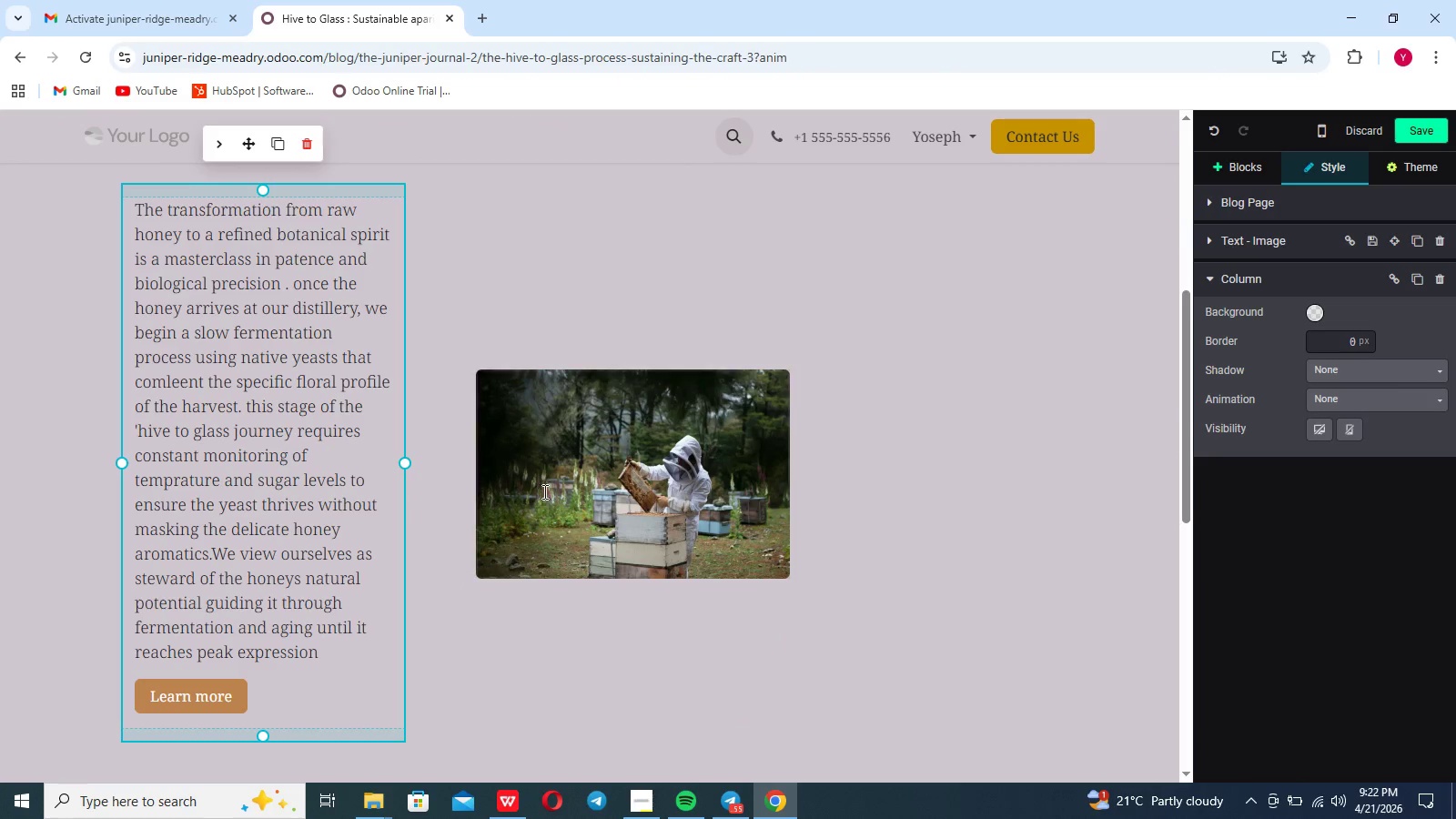 
left_click([543, 491])
 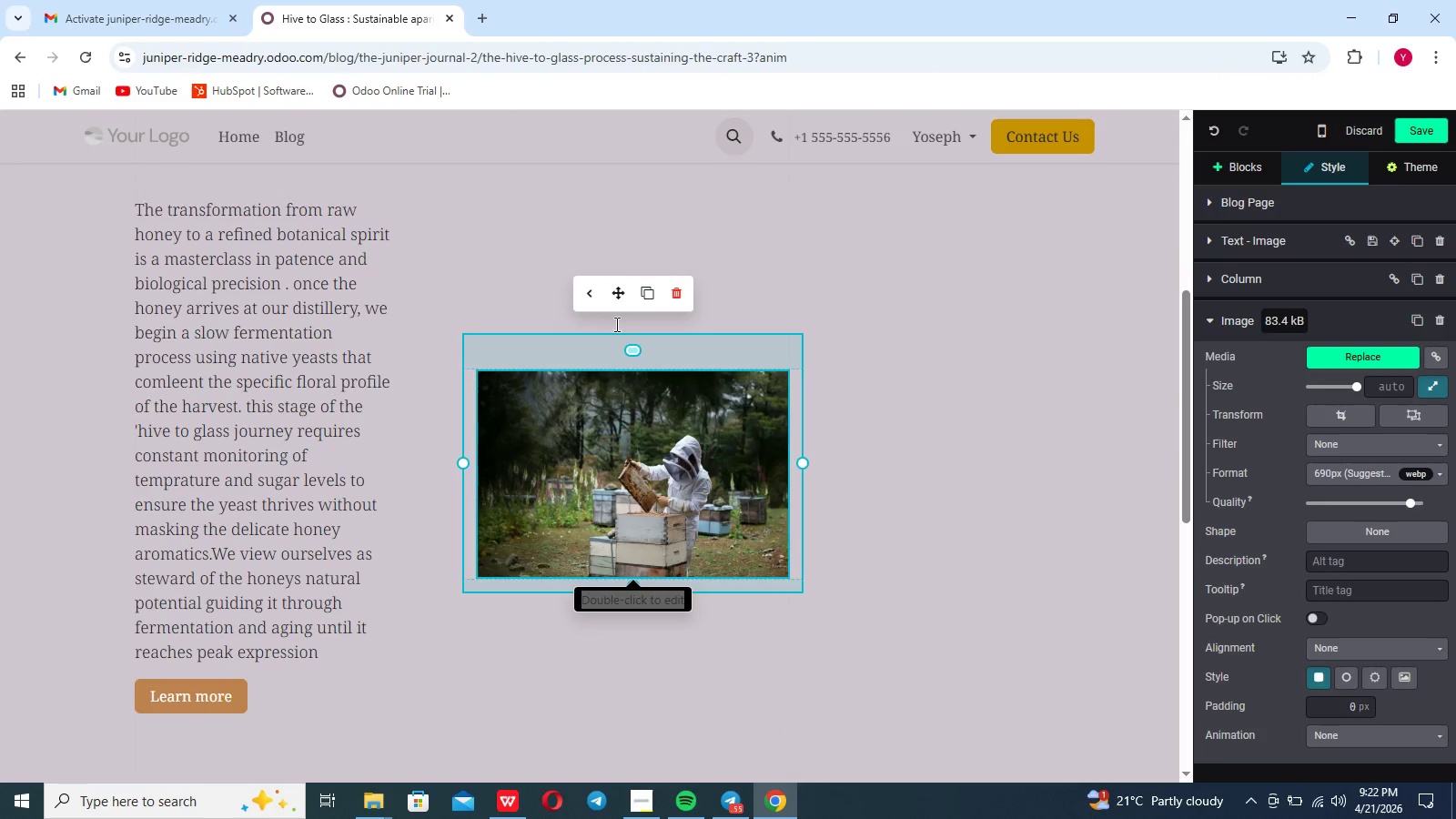 
left_click([622, 299])
 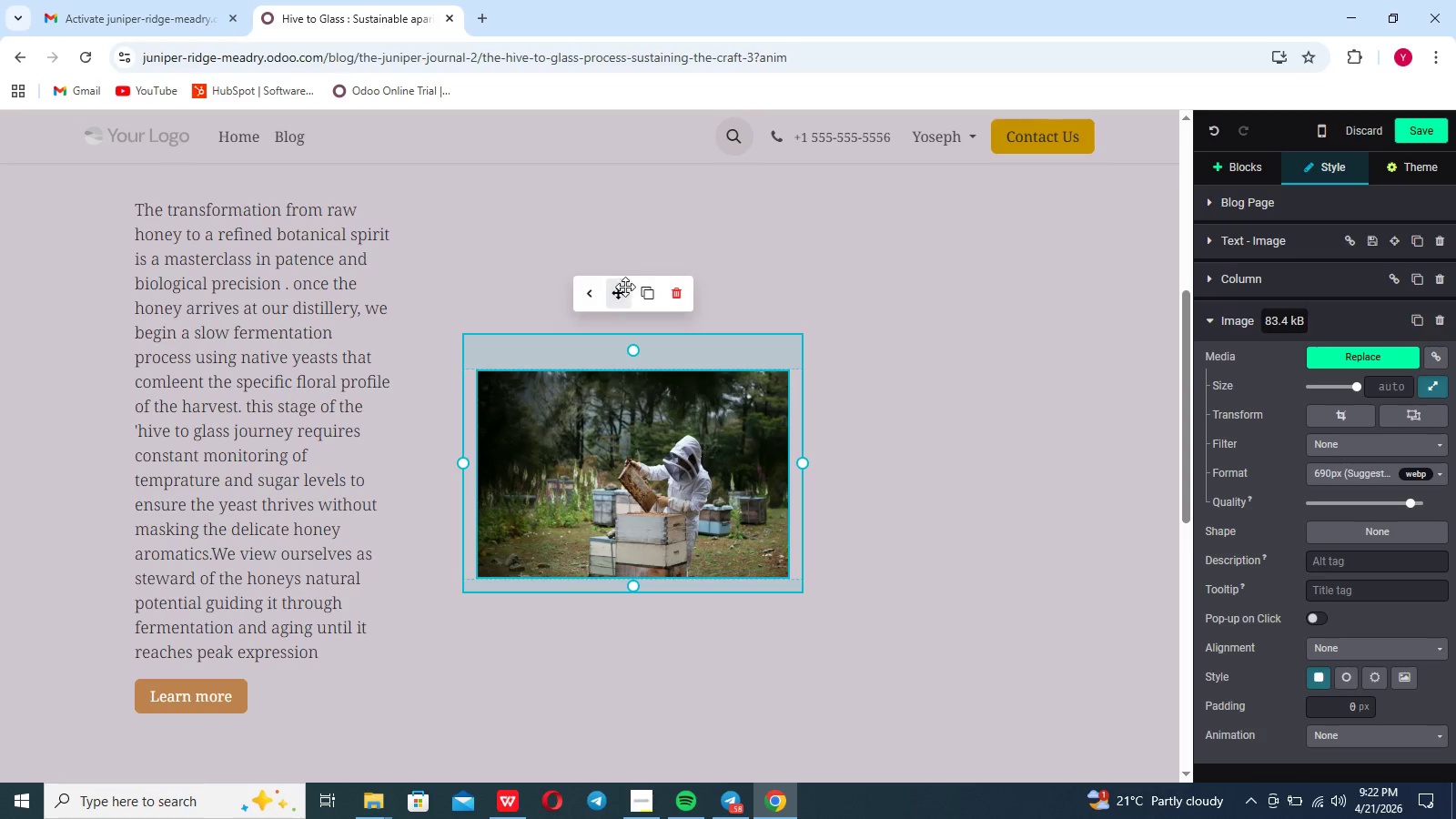 
left_click_drag(start_coordinate=[623, 290], to_coordinate=[683, 333])
 